 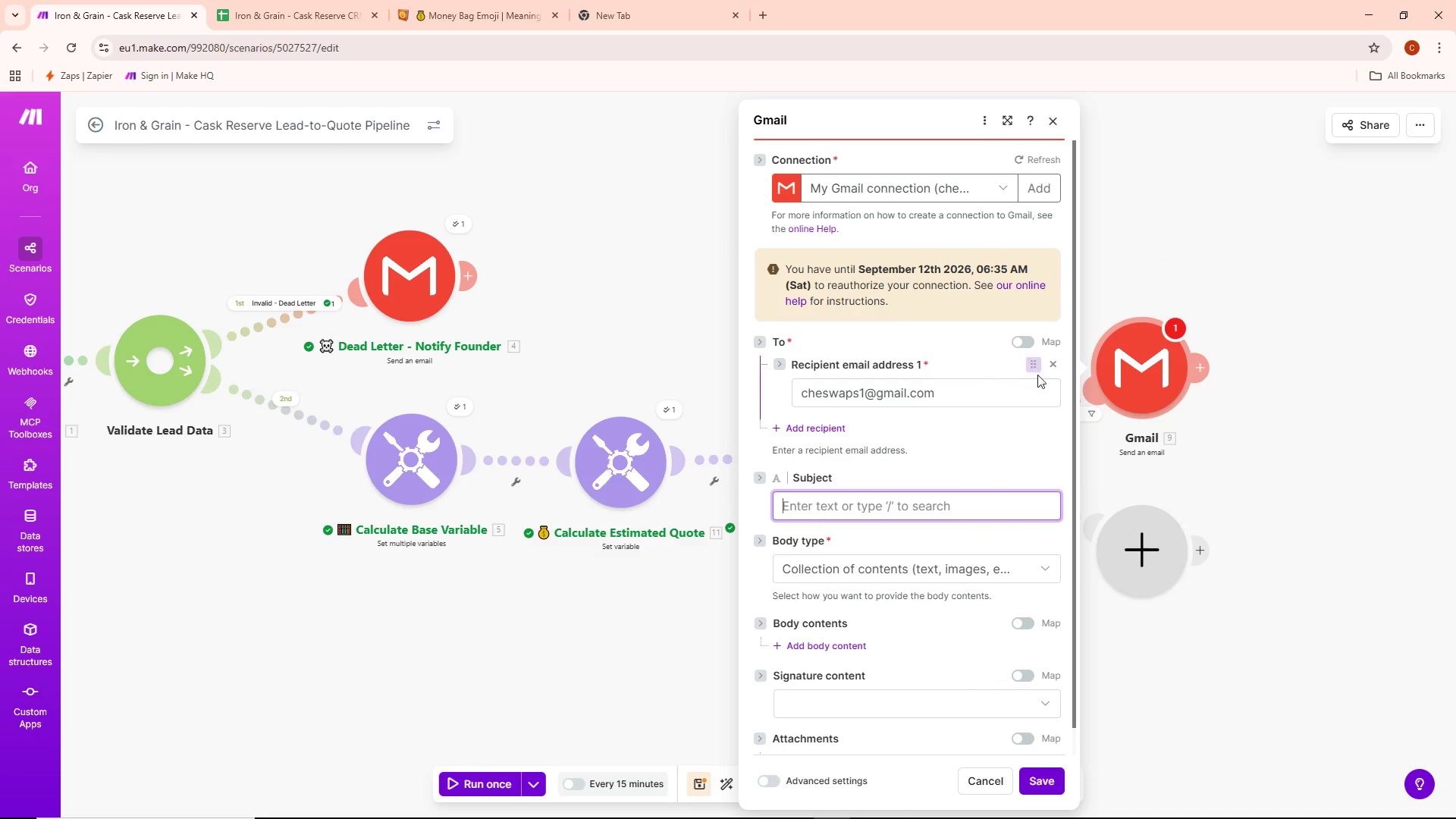 
left_click([483, 0])
 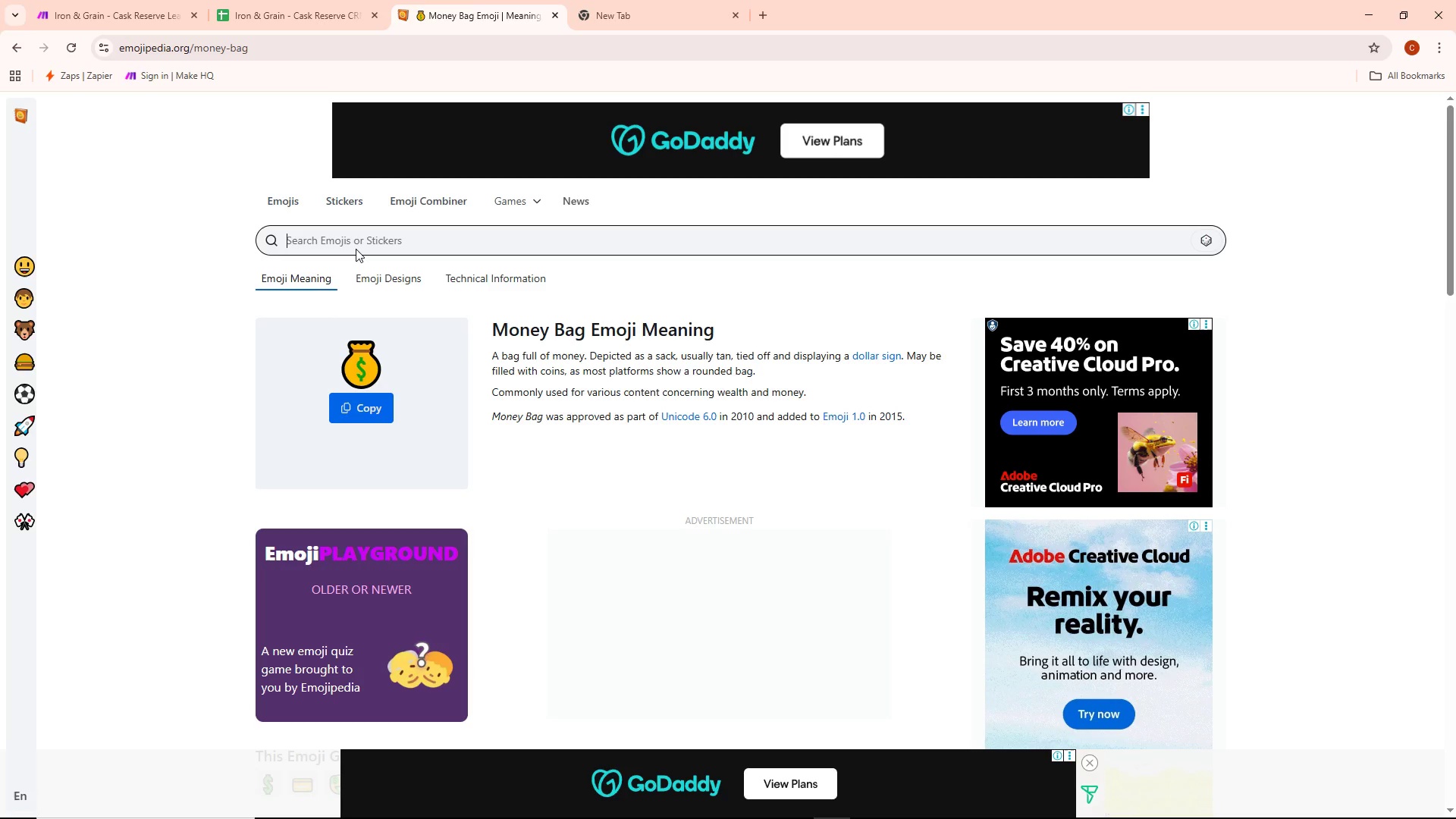 
type(Fire)
 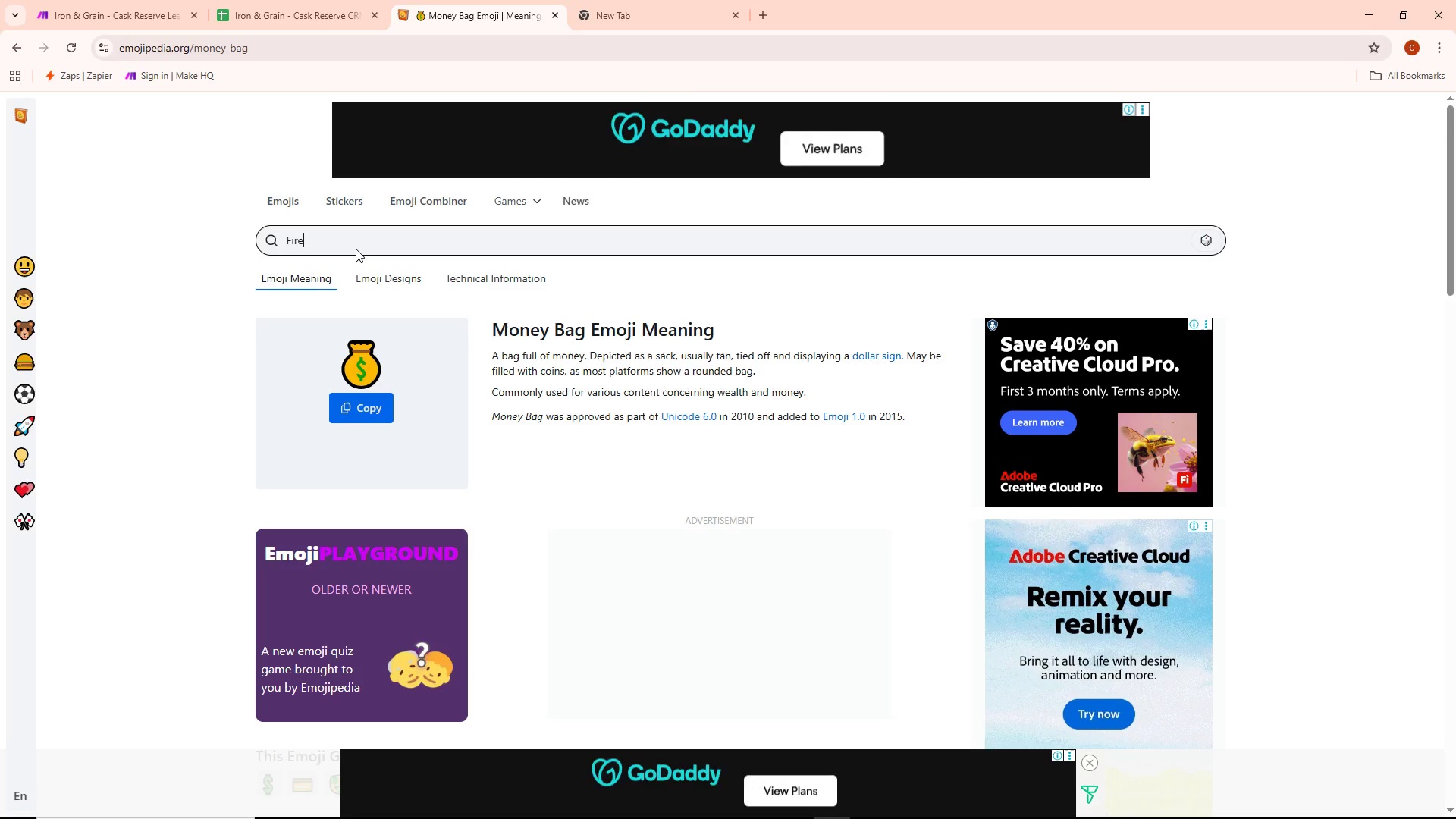 
key(Enter)
 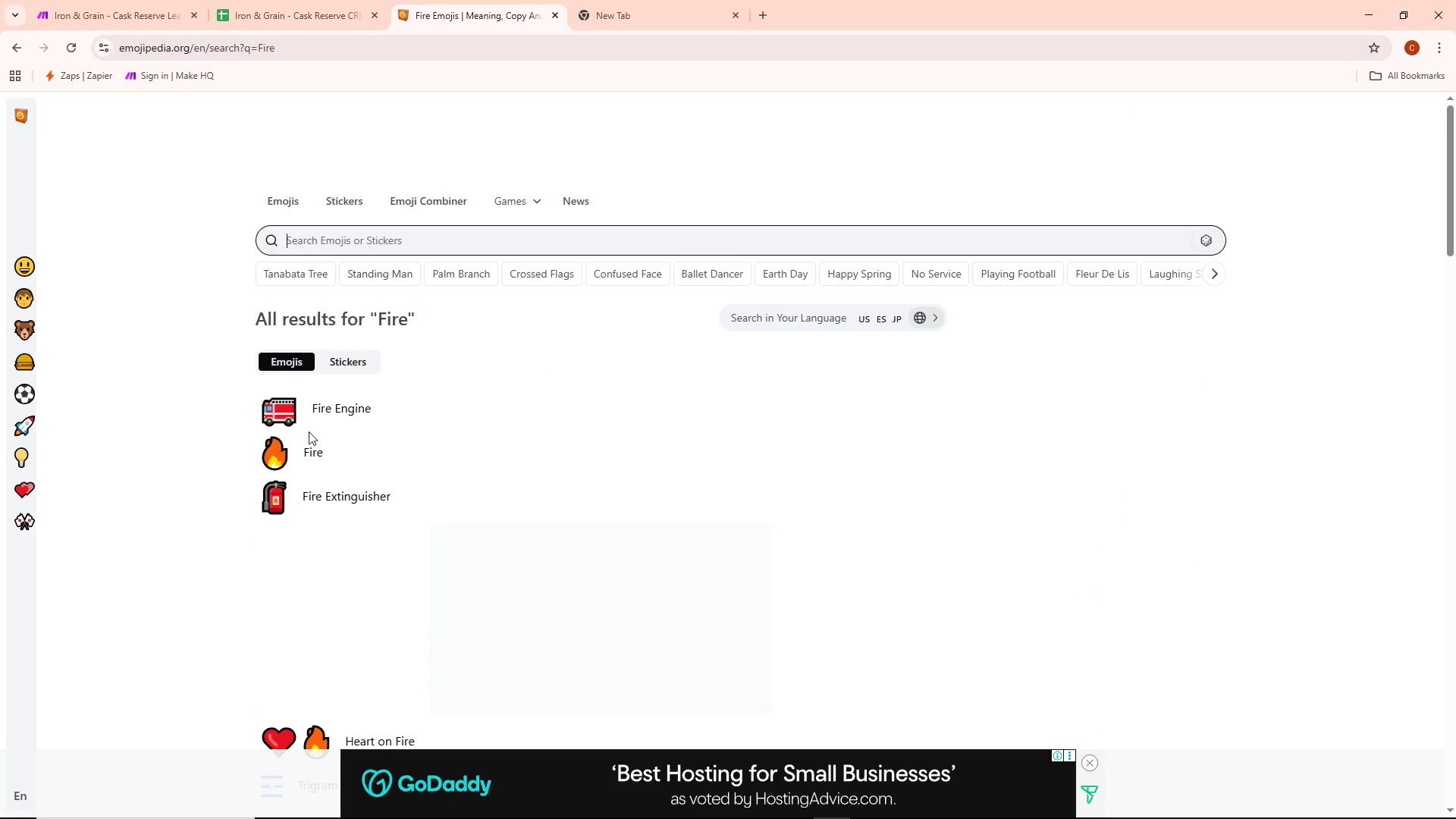 
left_click([289, 450])
 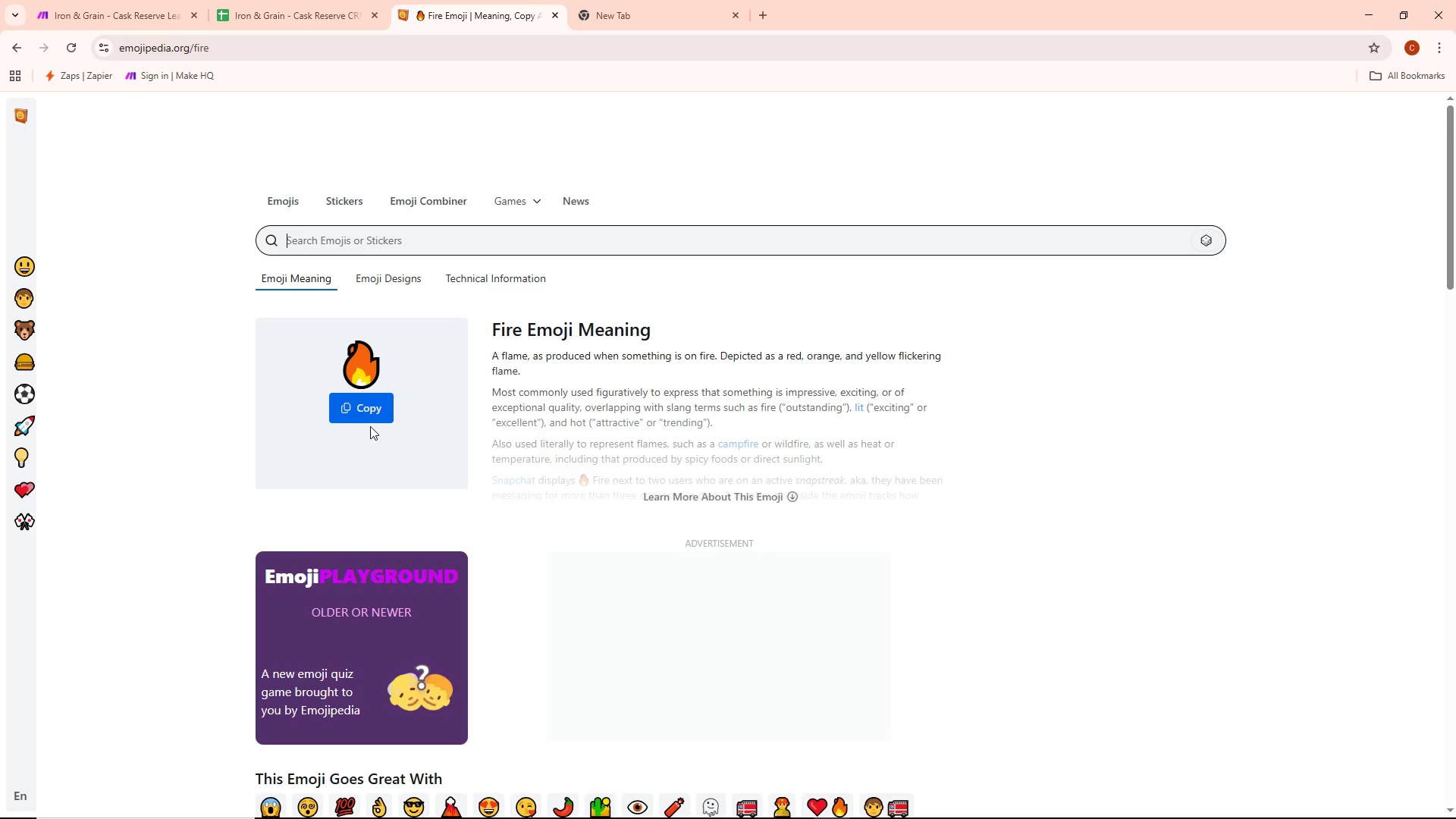 
left_click([367, 413])
 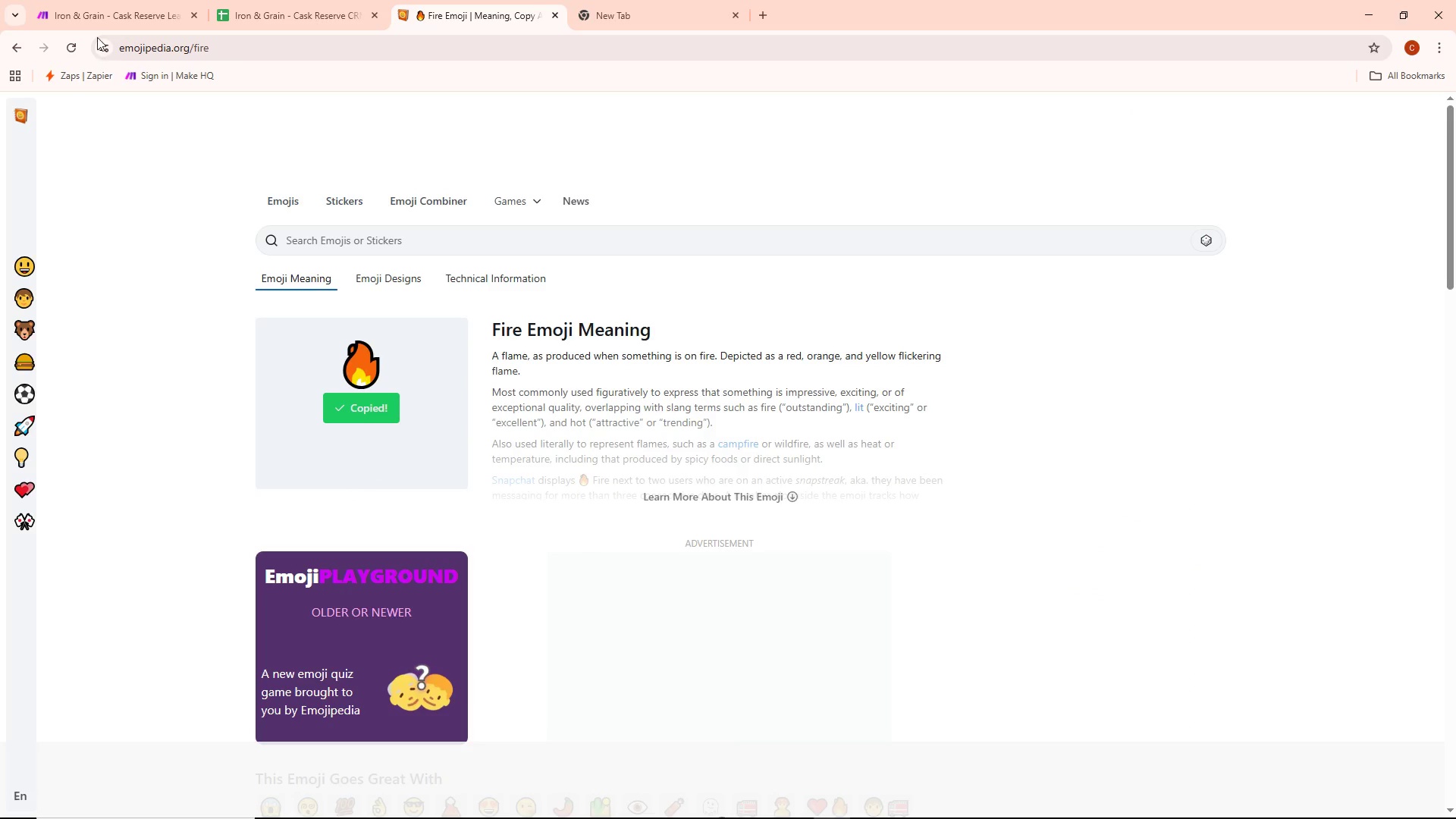 
left_click([102, 17])
 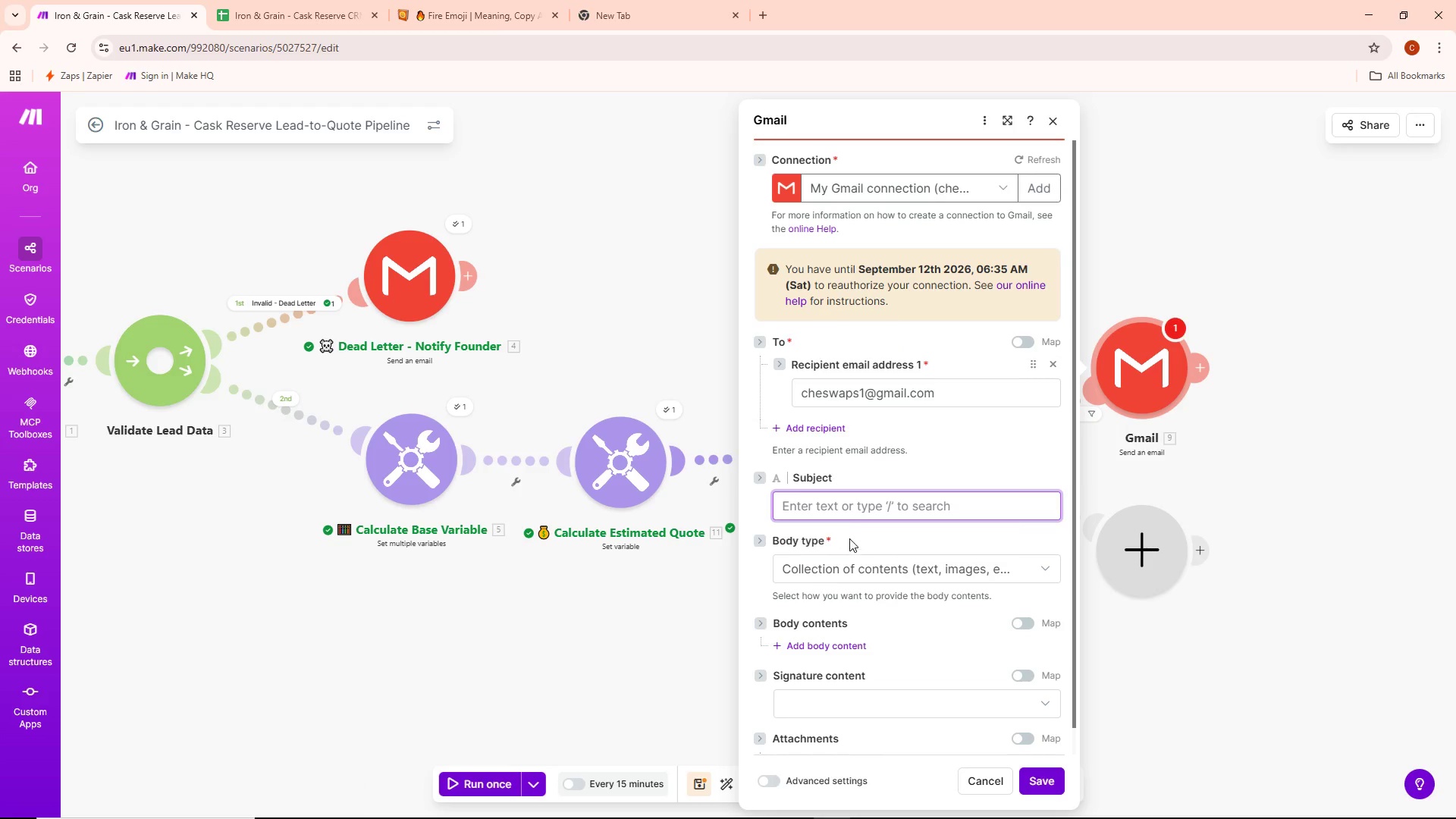 
left_click([844, 513])
 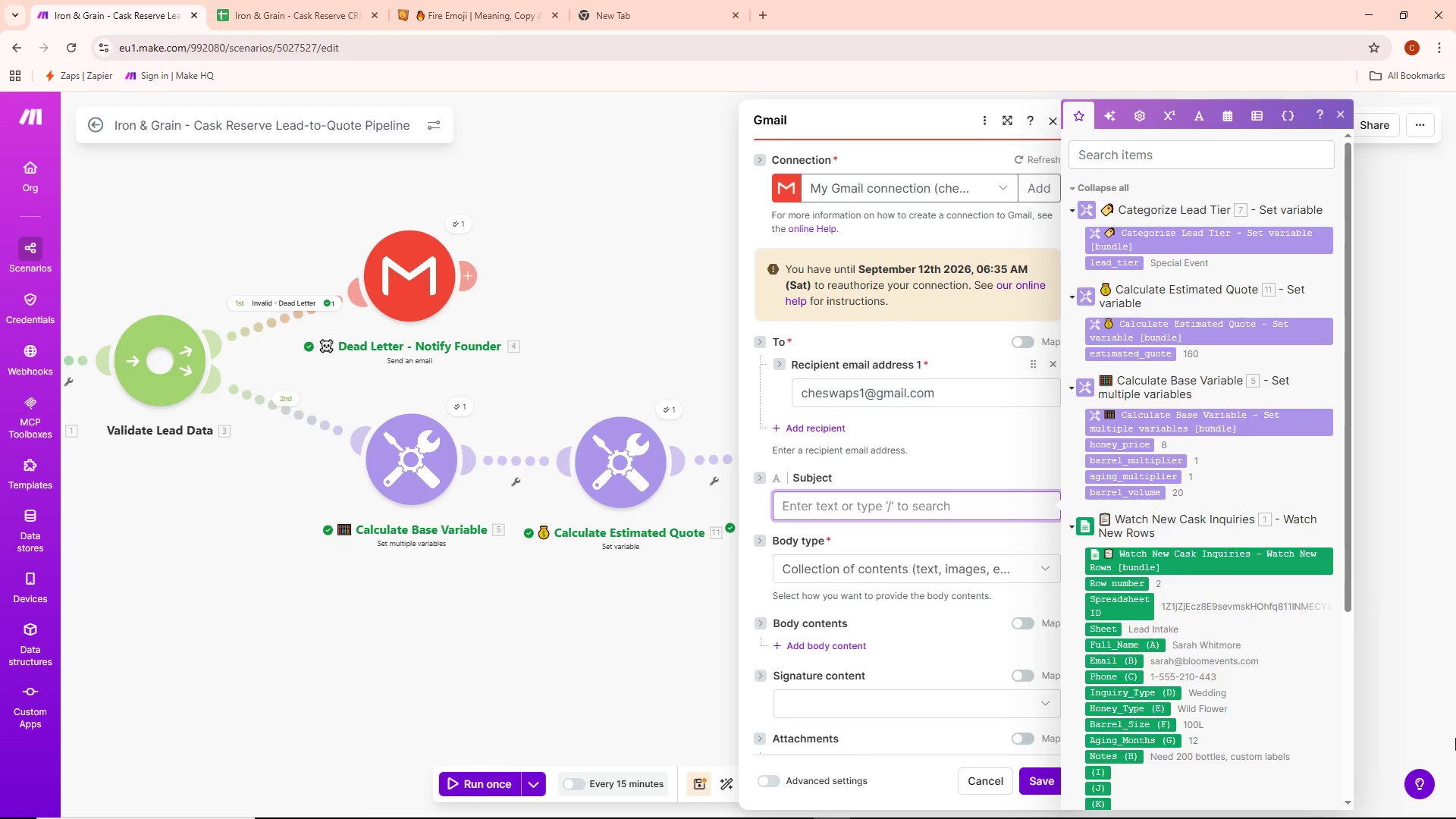 
key(Control+ControlLeft)
 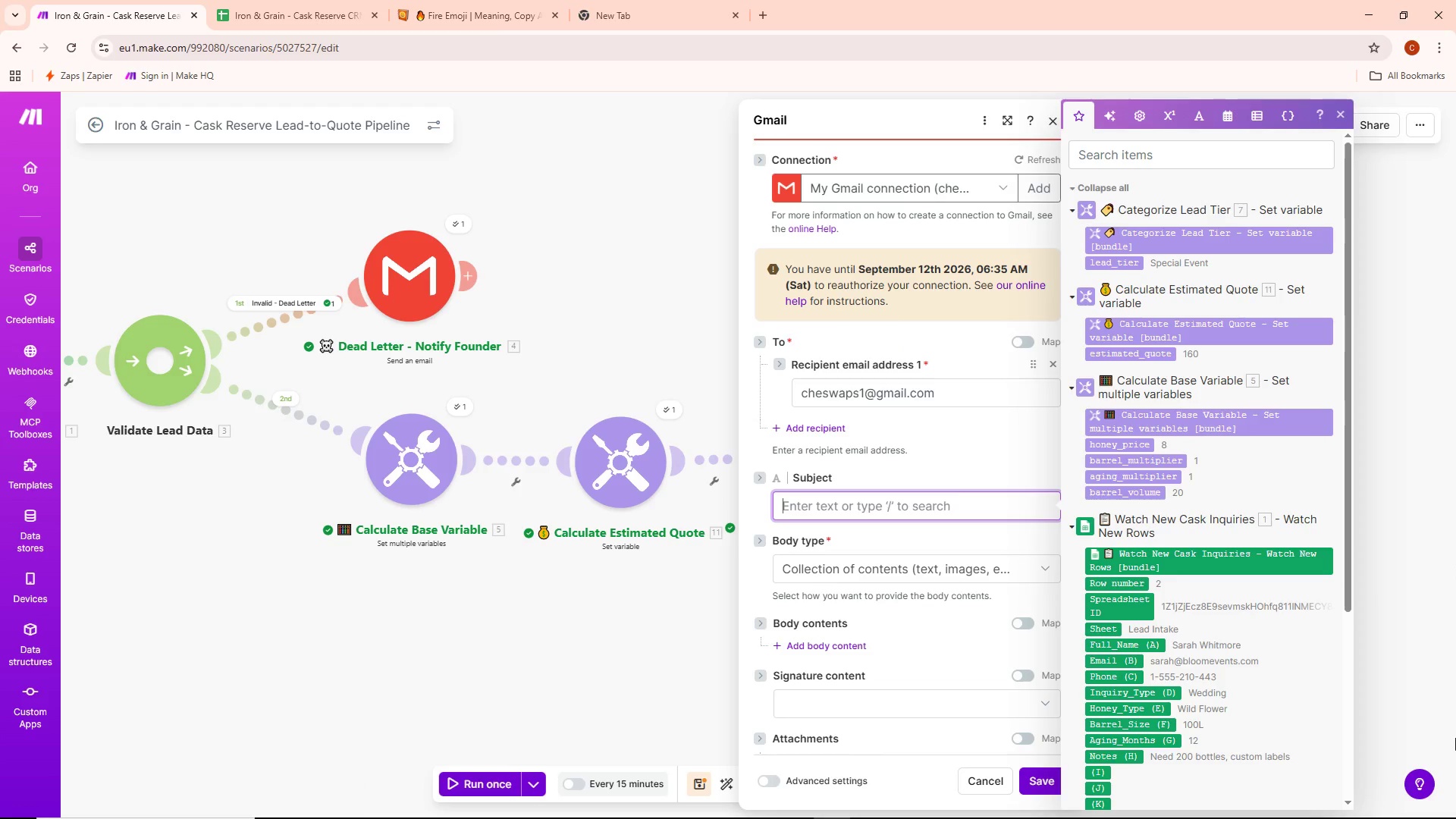 
key(Control+V)
 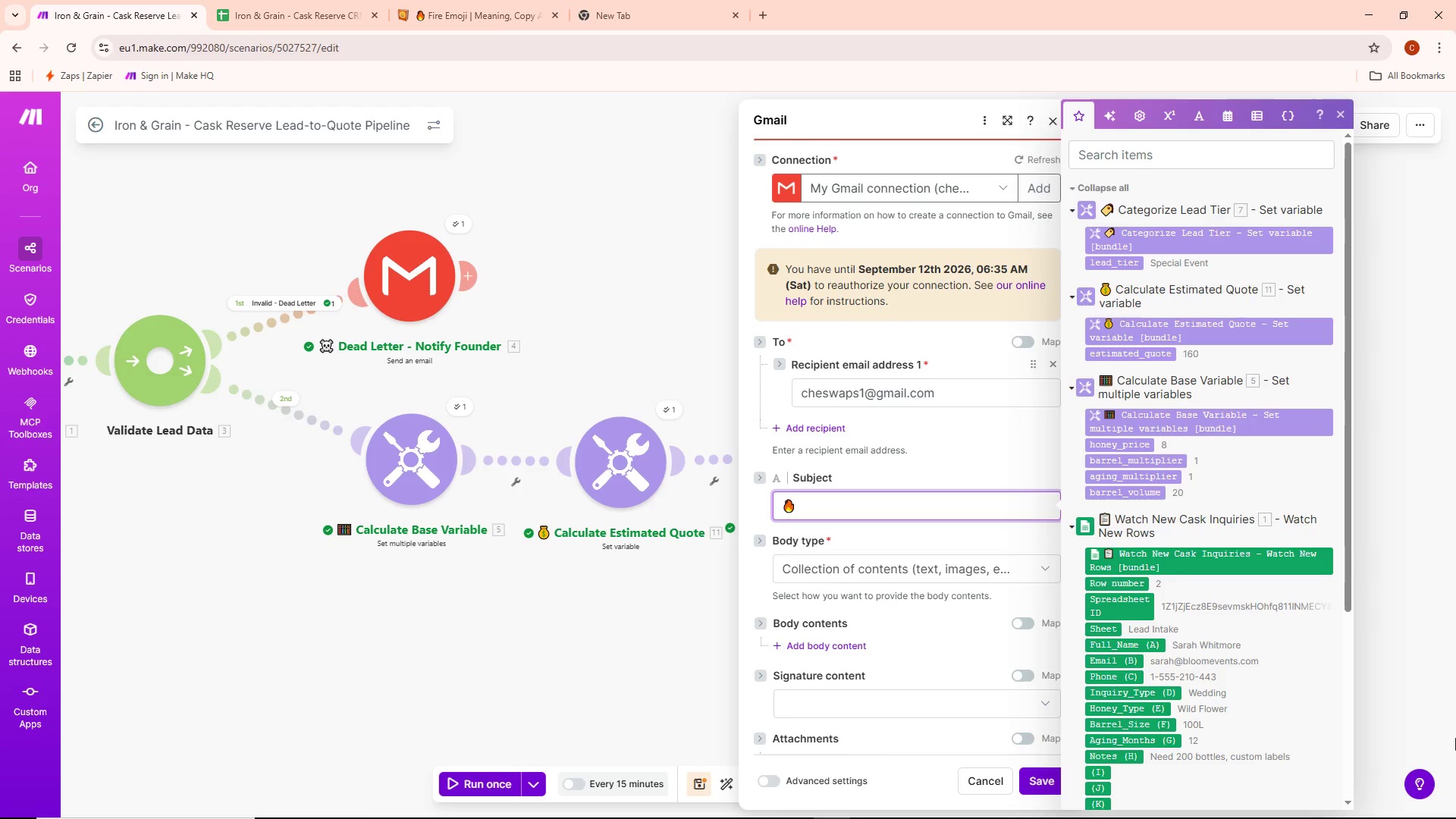 
type( HIGH-VALUE Cask)
 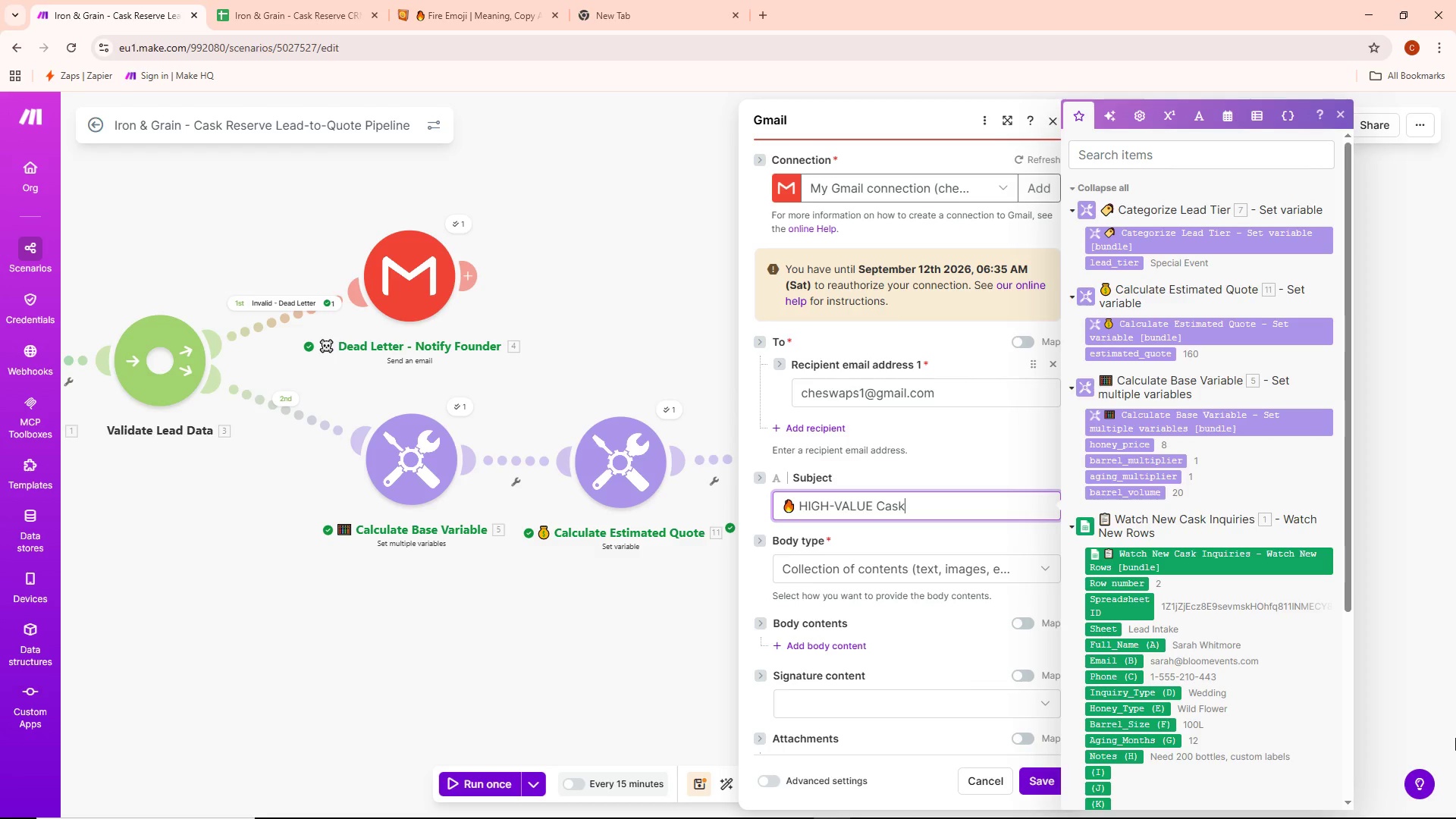 
wait(8.45)
 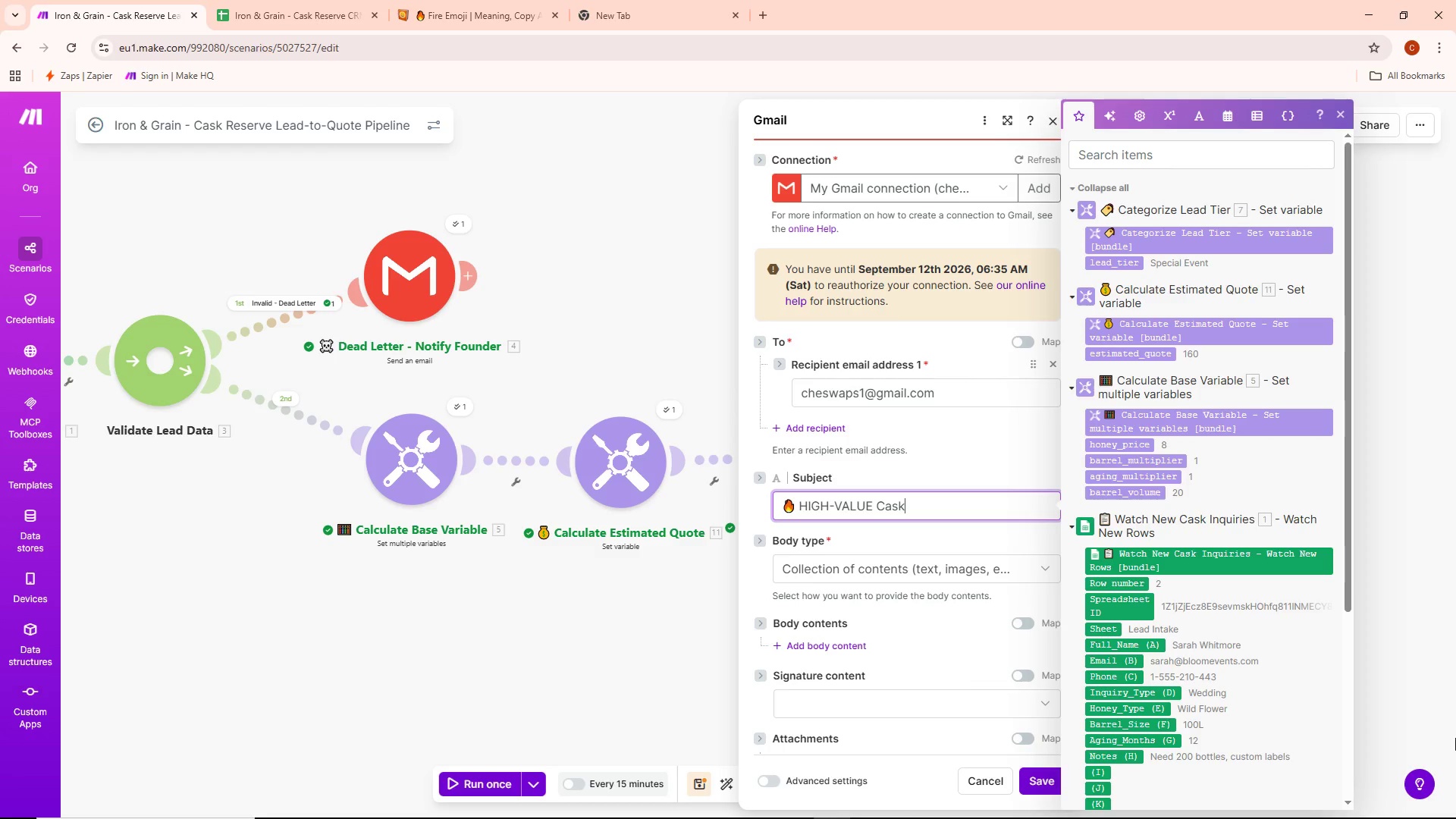 
type( Inquiry - )
 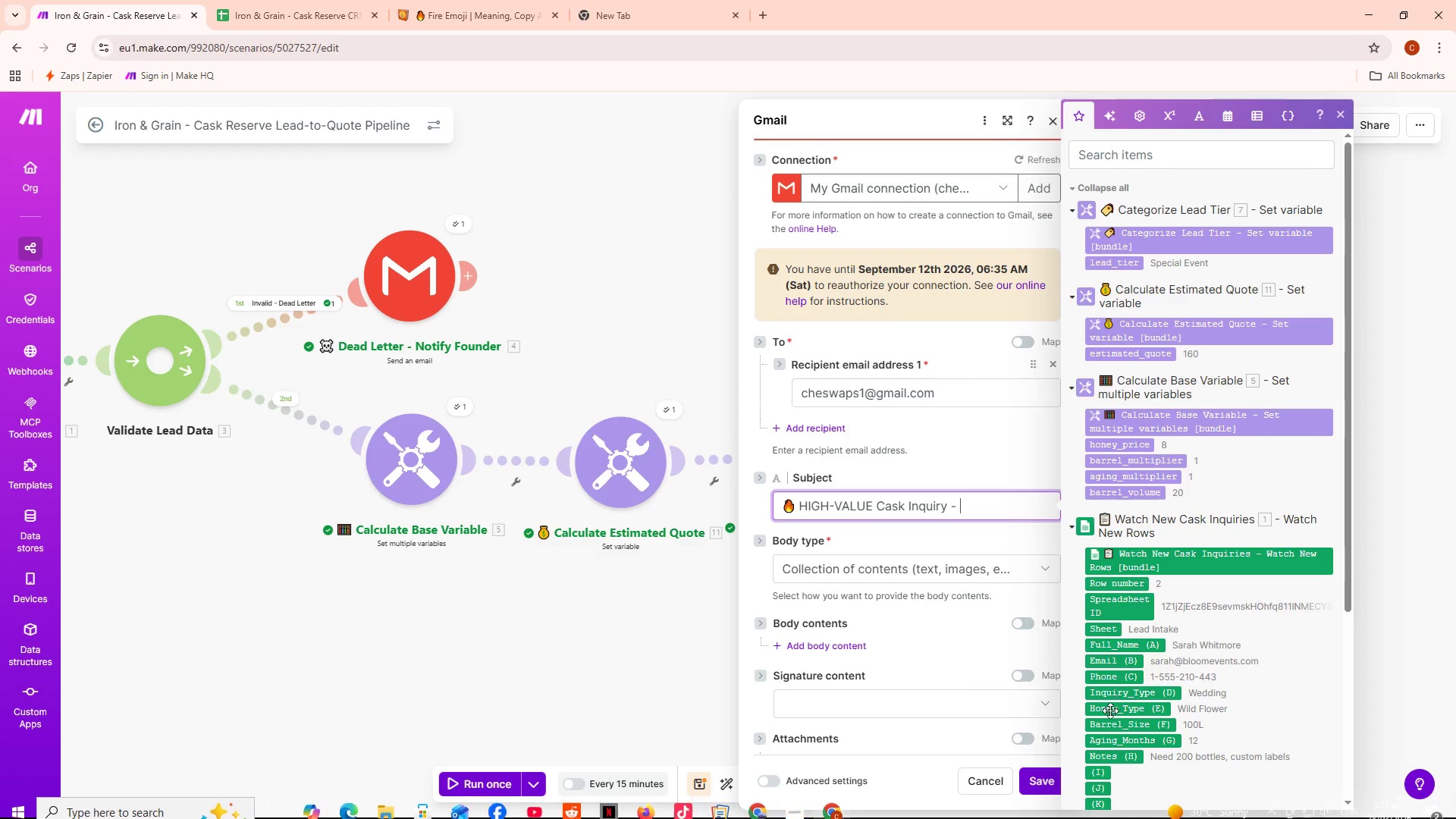 
left_click([1130, 648])
 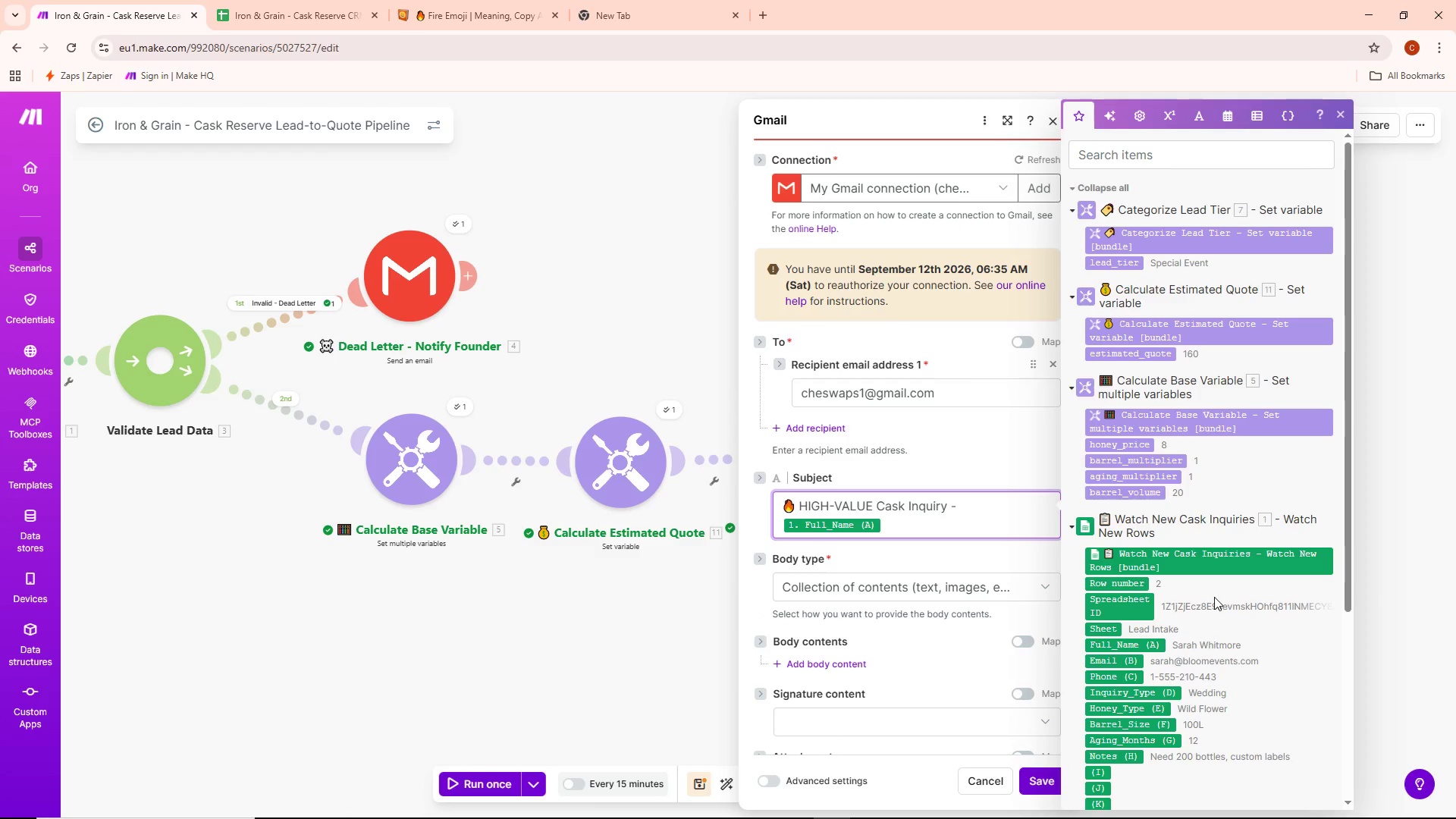 
key(Space)
 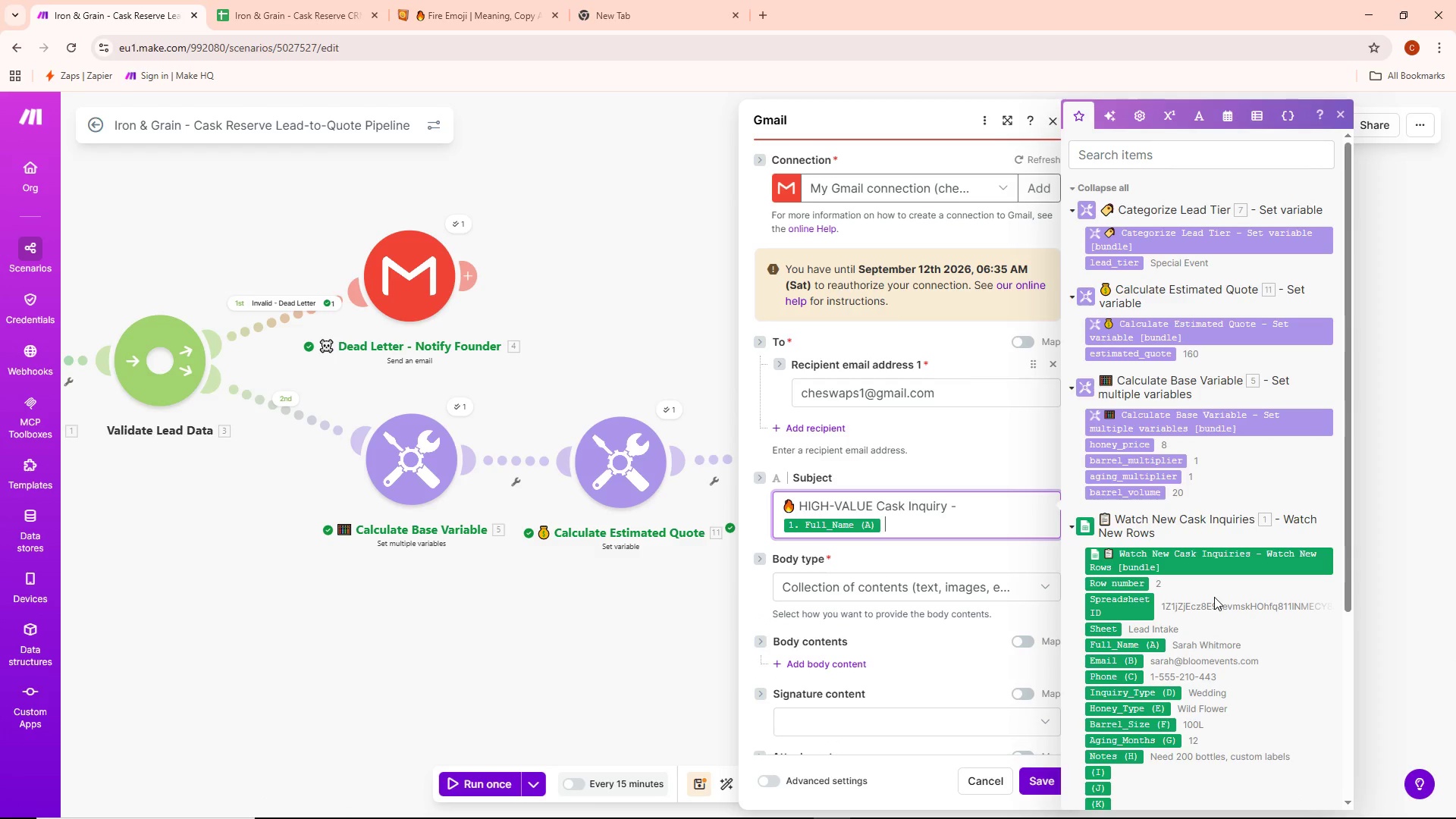 
key(Shift+ShiftLeft)
 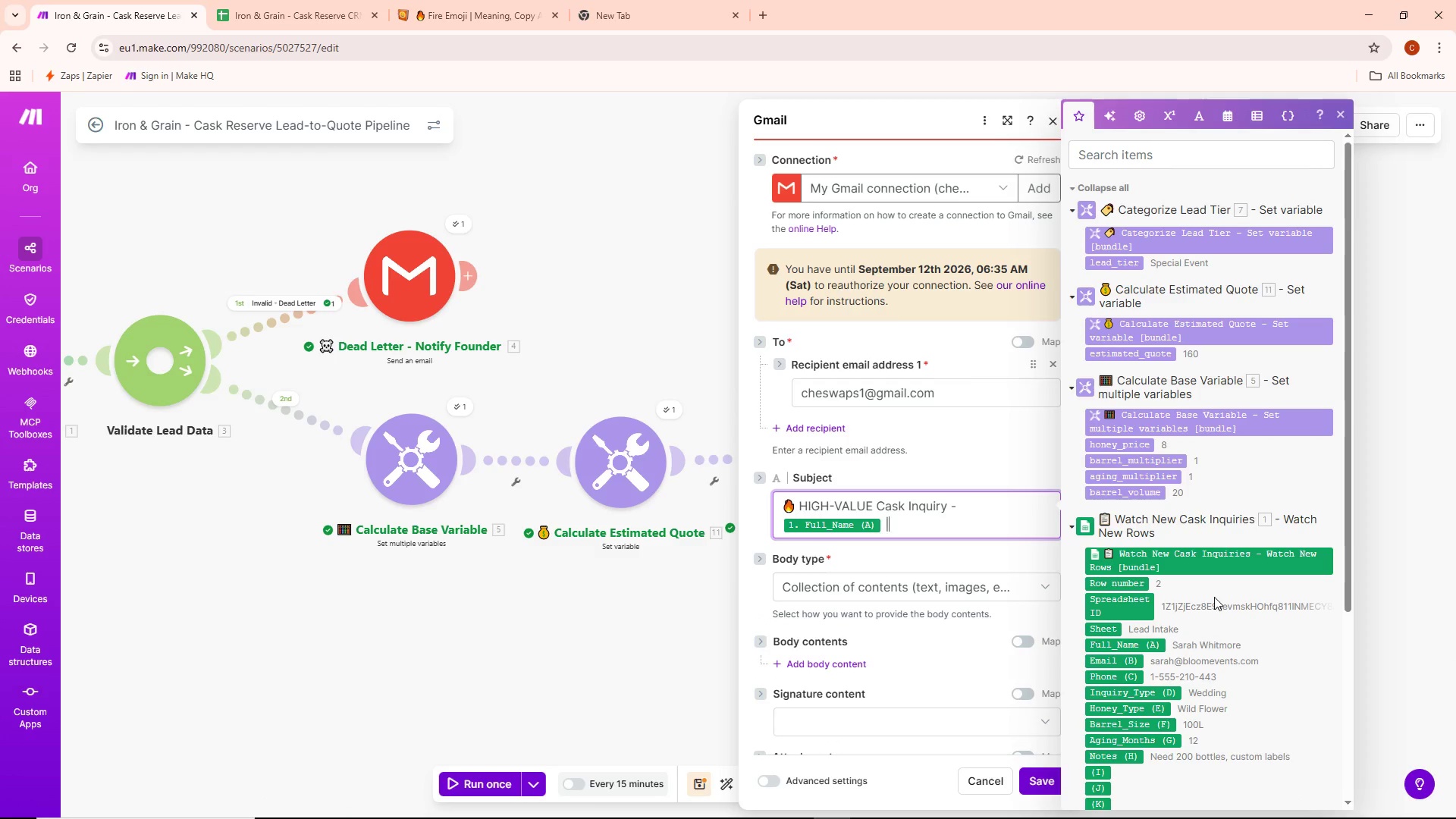 
key(Shift+Backslash)
 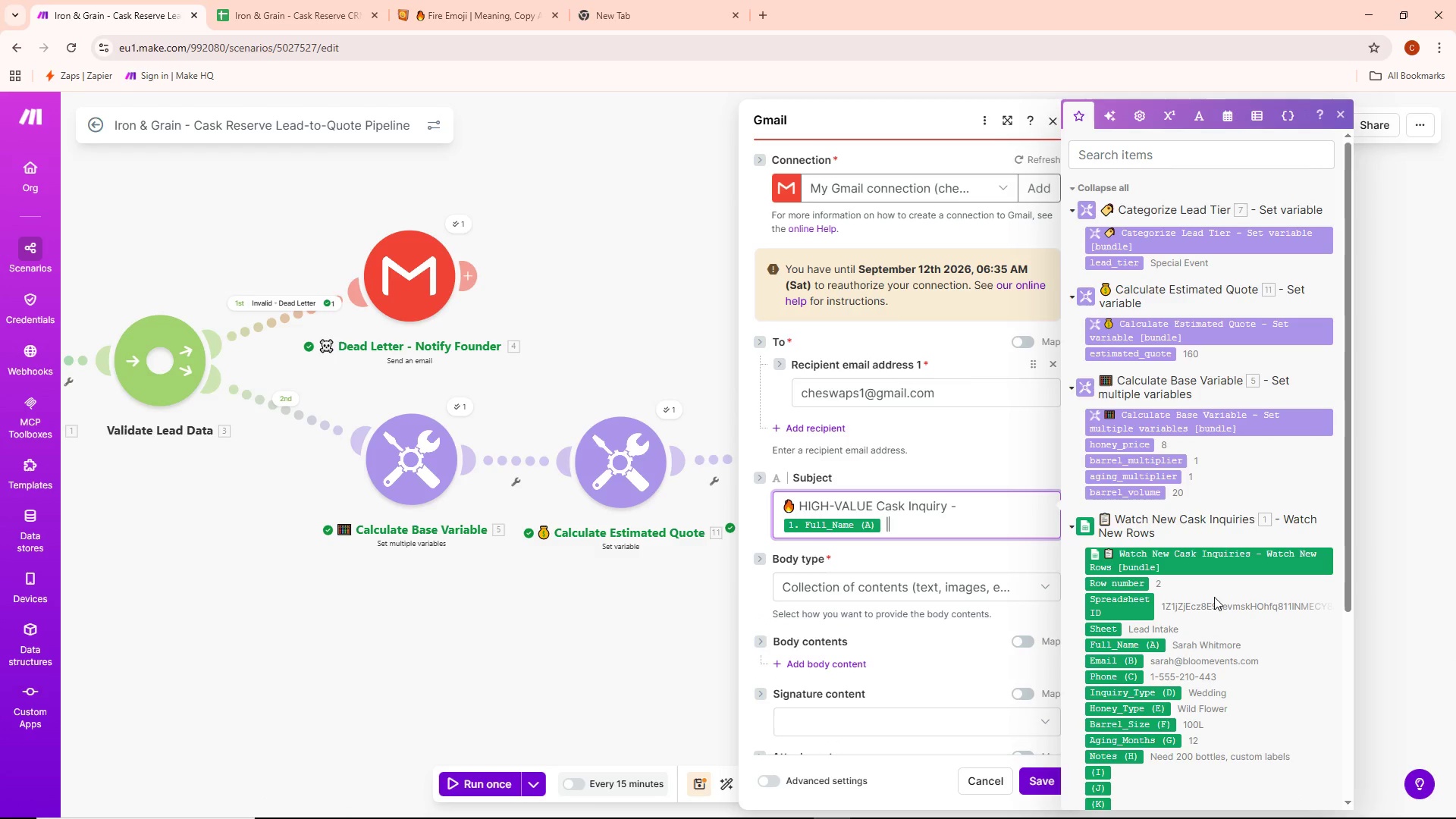 
key(Space)
 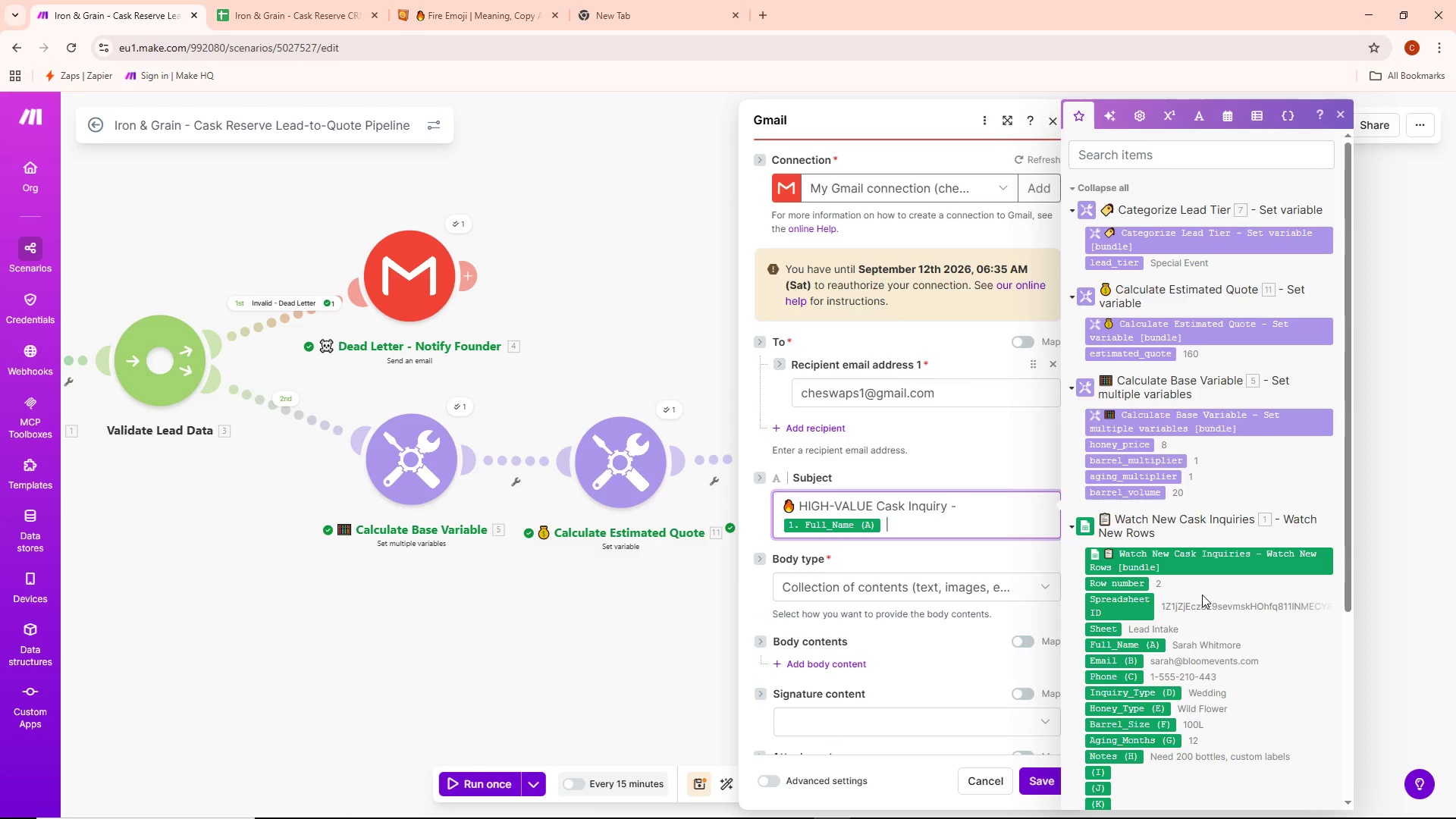 
type(Est)
 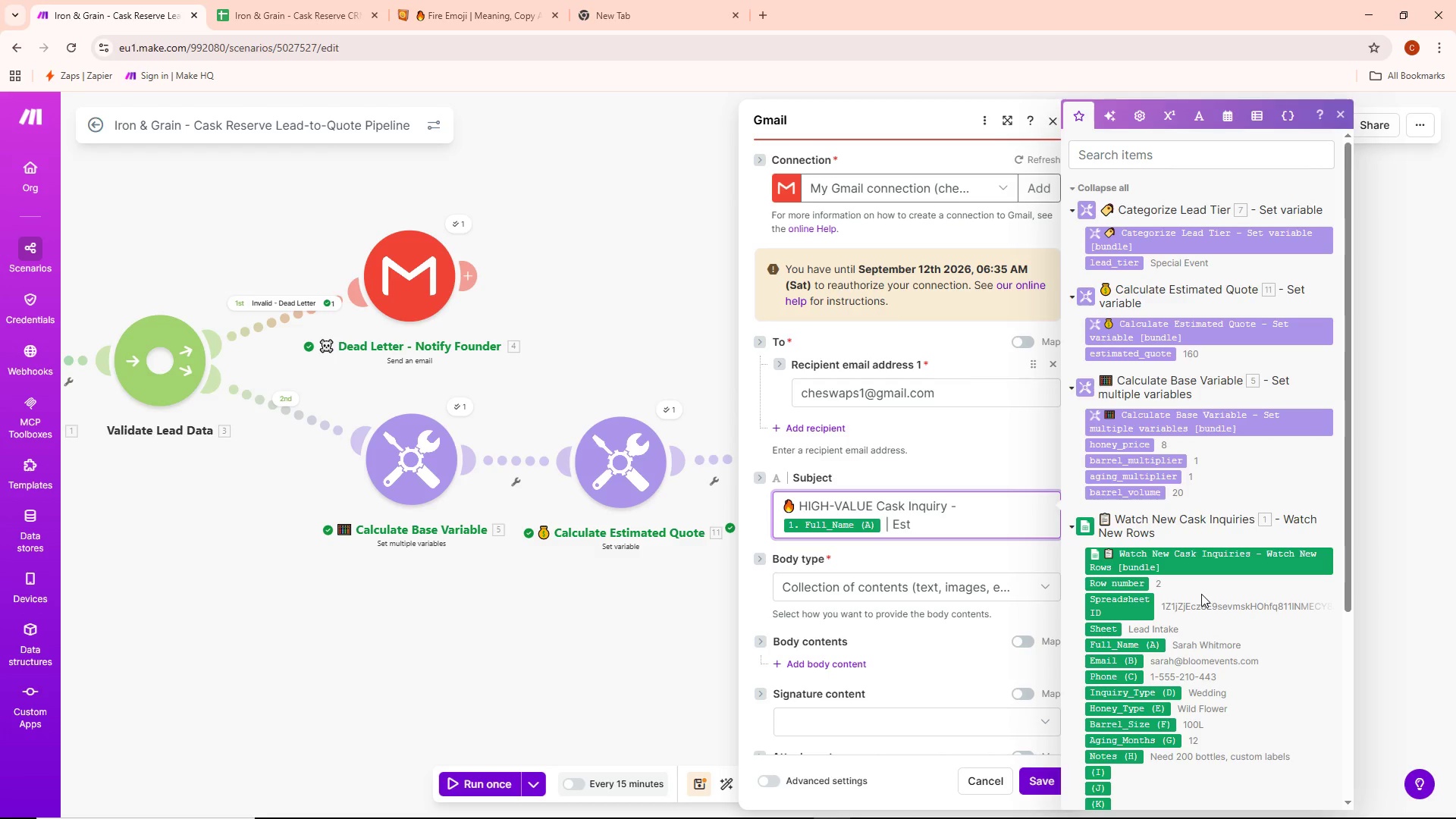 
key(Period)
 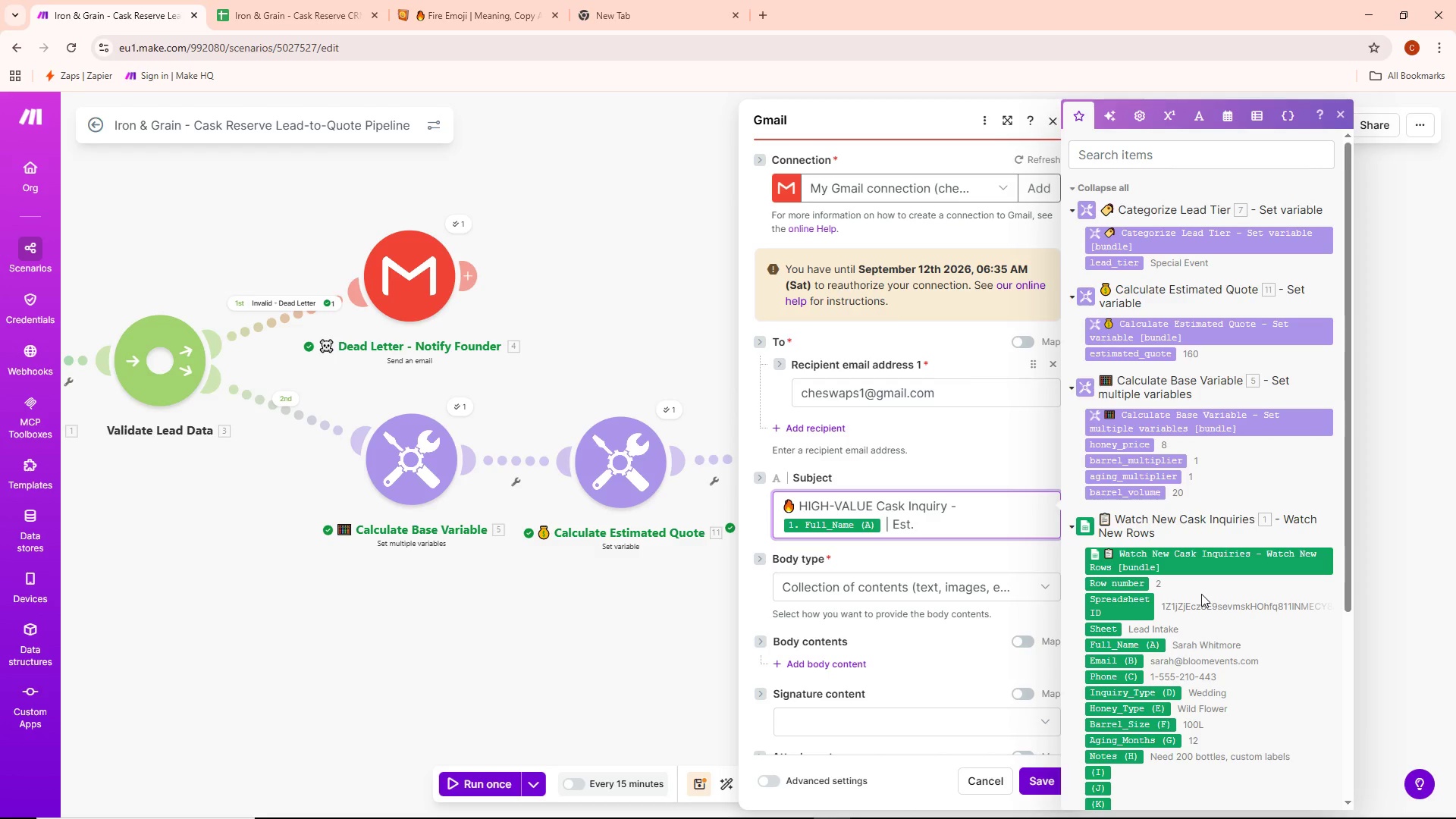 
key(Space)
 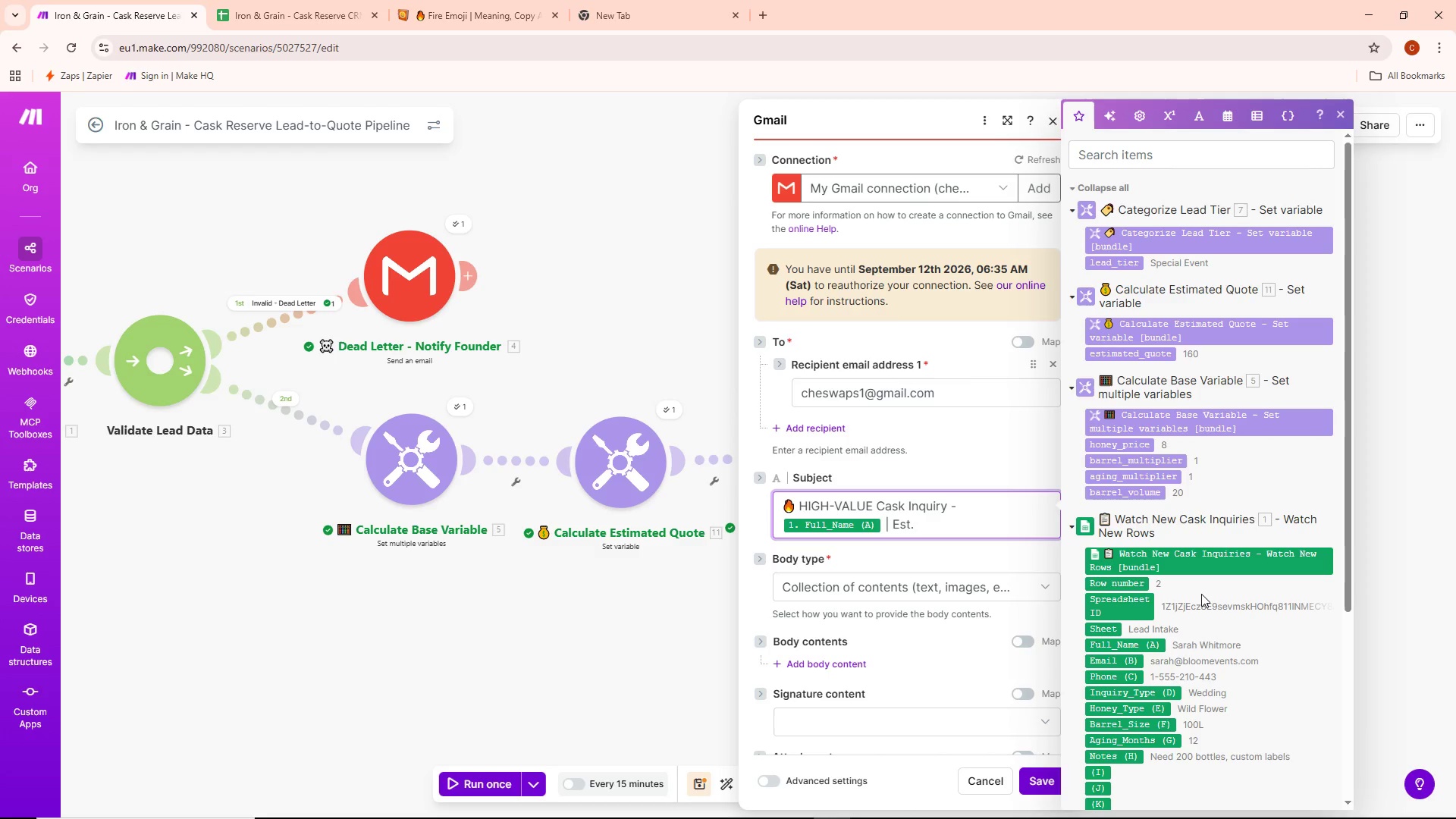 
key(Shift+4)
 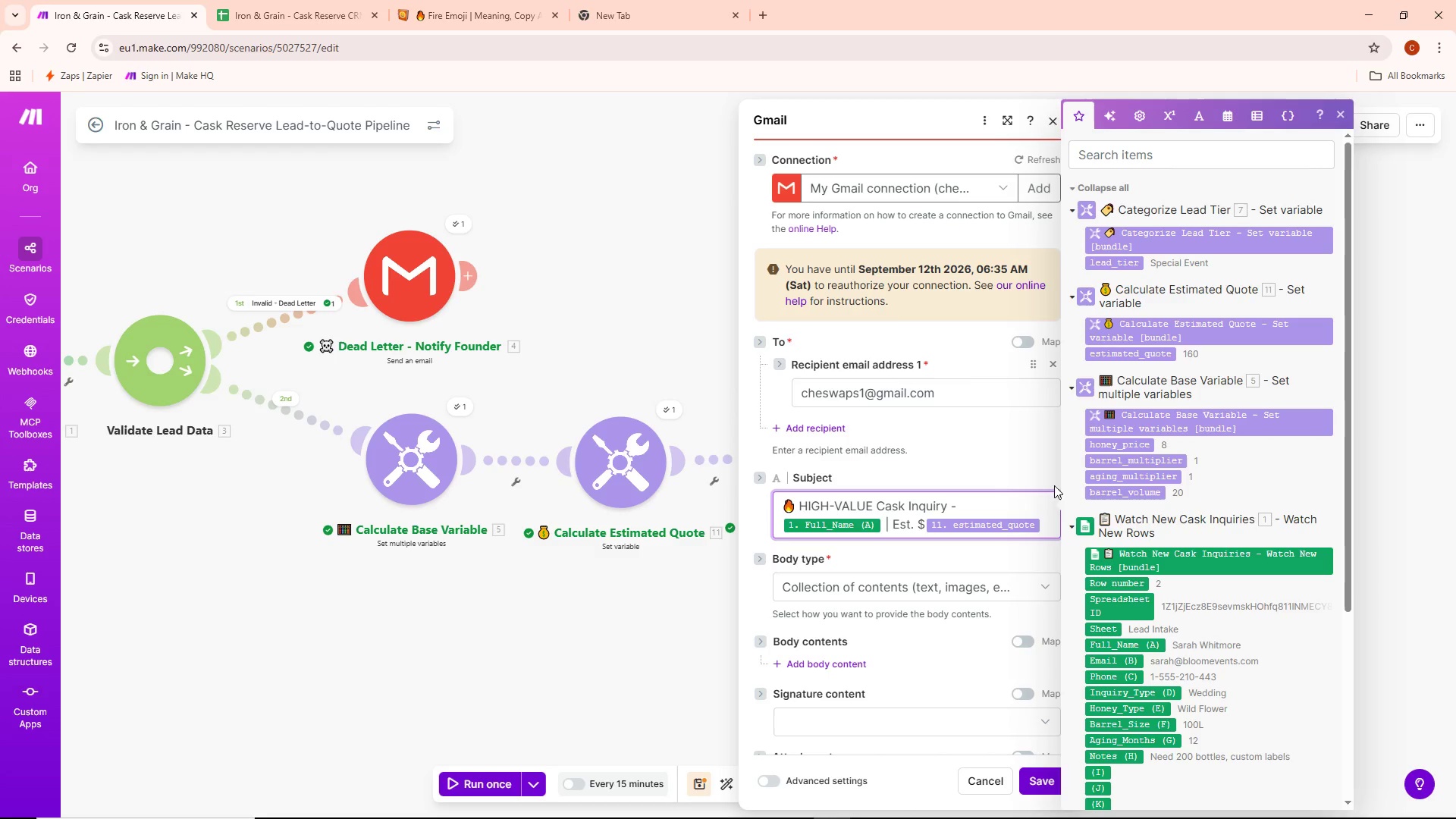 
left_click([841, 659])
 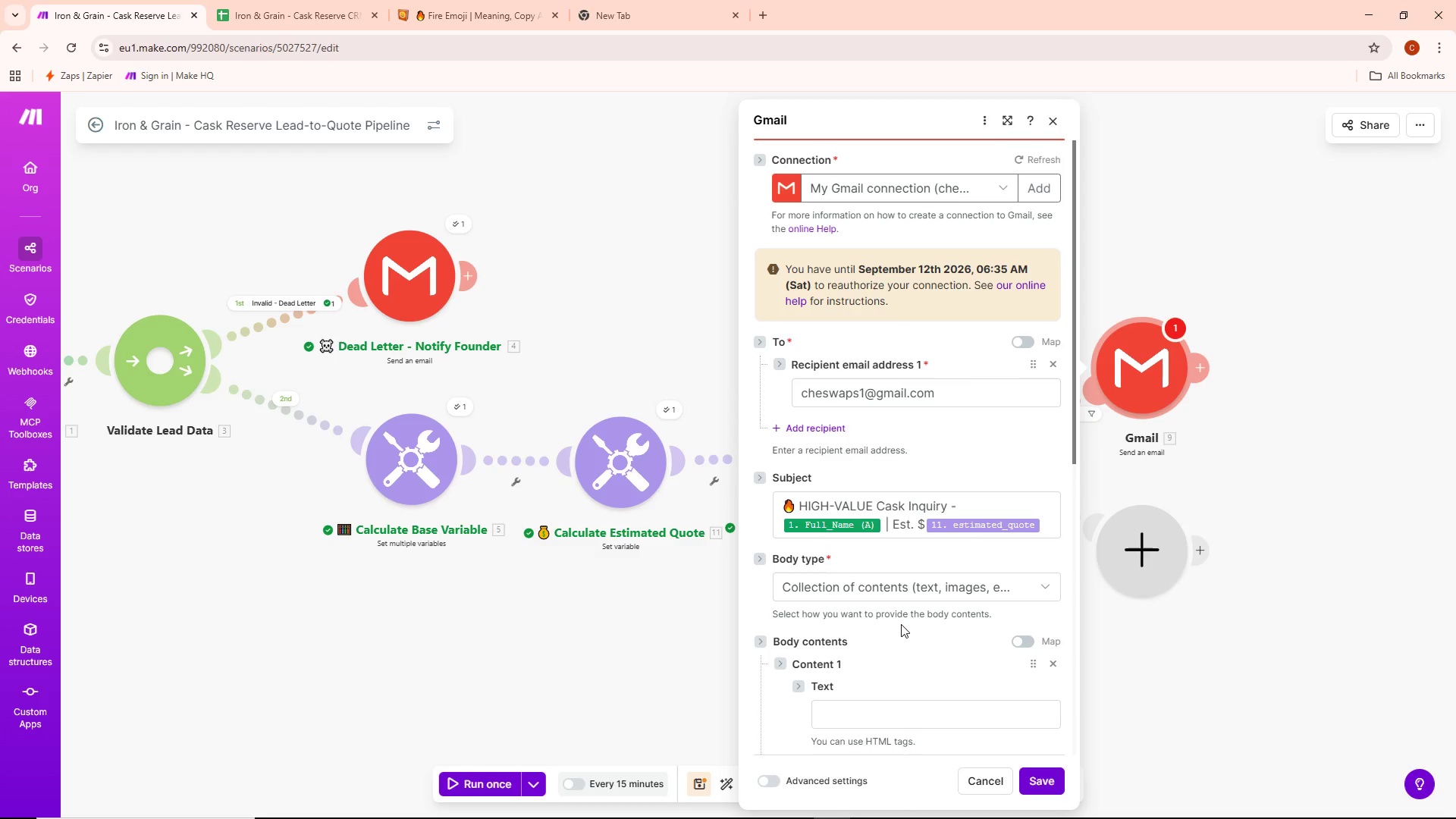 
scroll: coordinate [899, 638], scroll_direction: down, amount: 2.0
 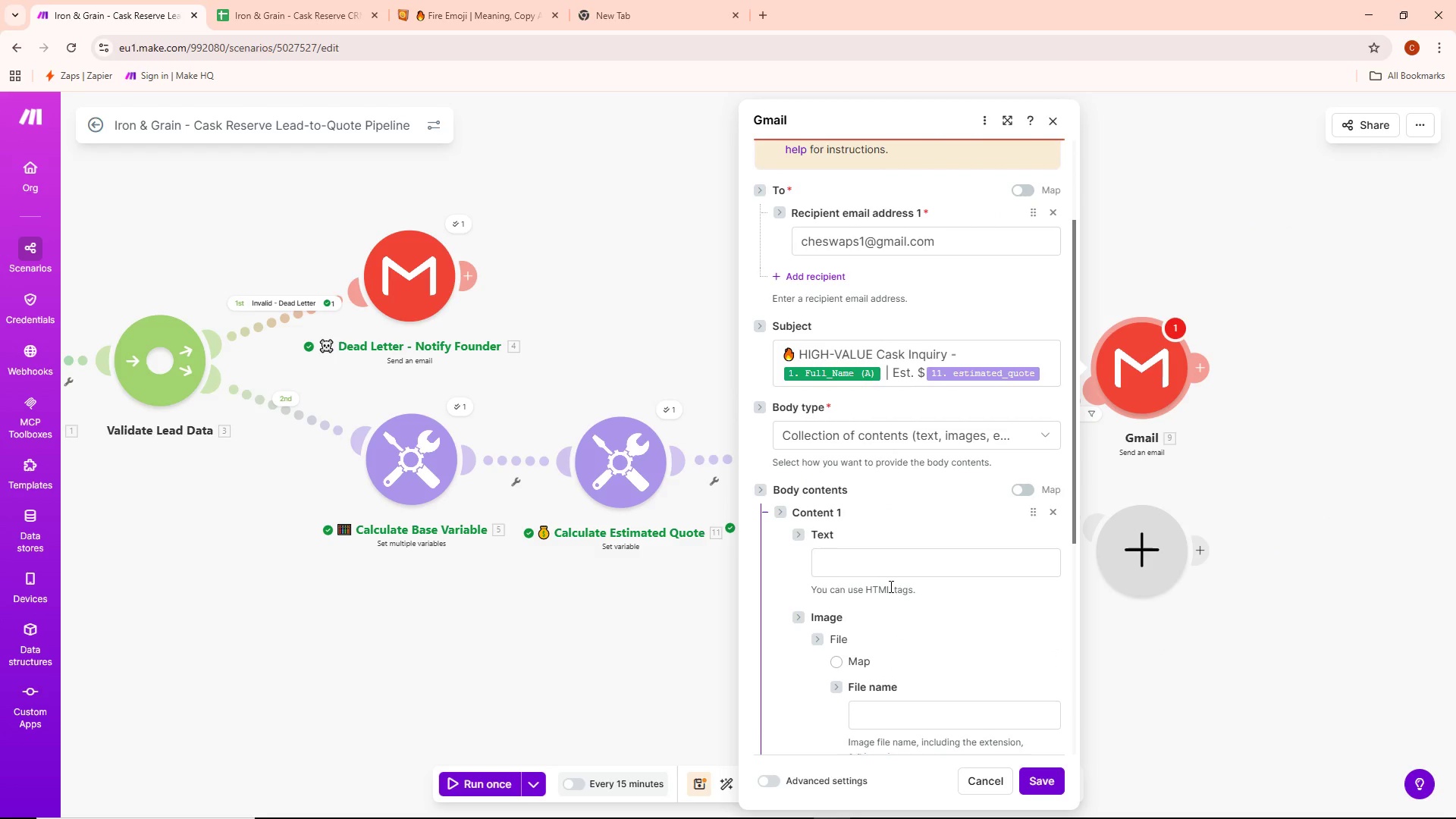 
left_click([896, 570])
 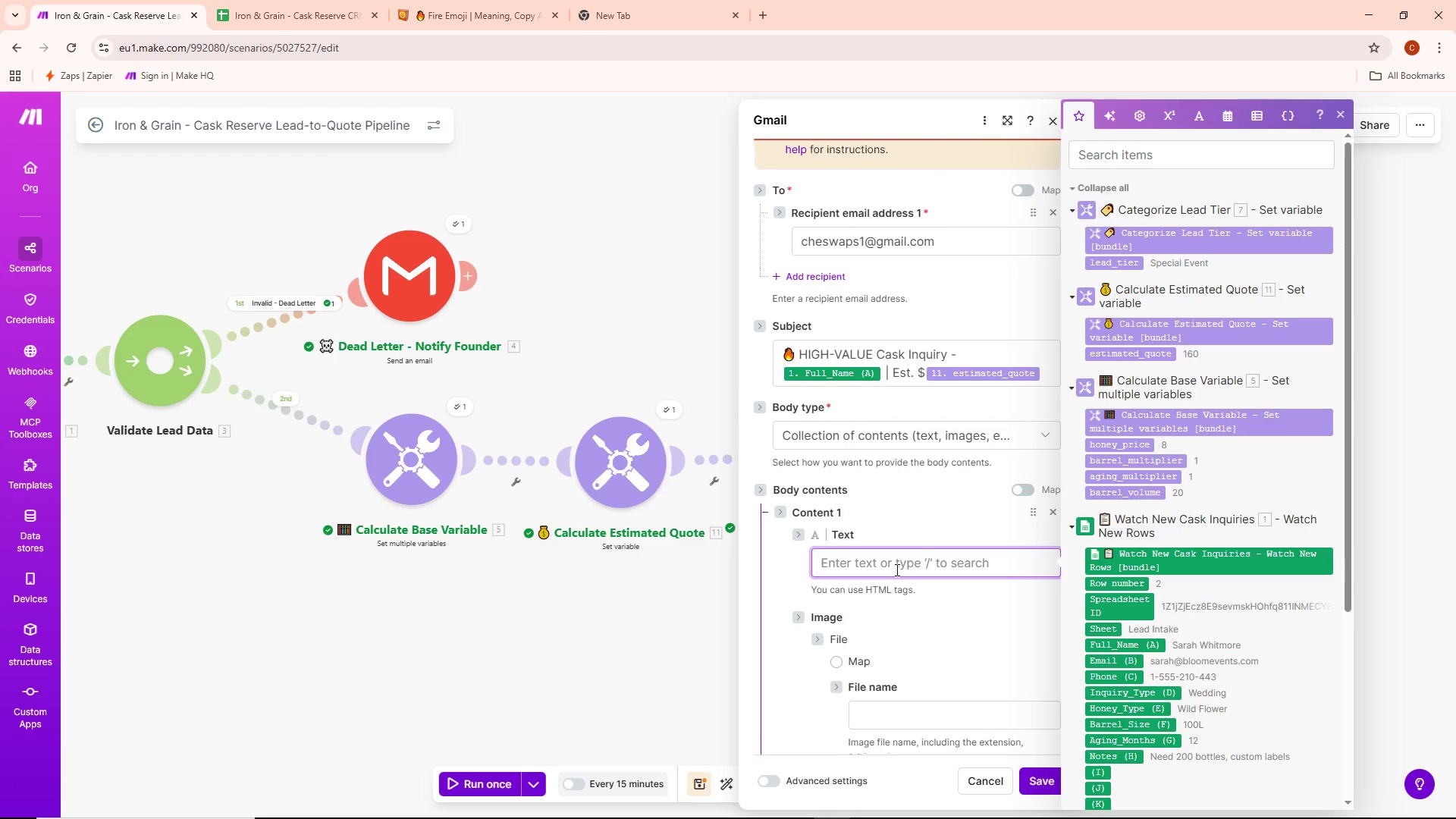 
type(A high-value Cask Reserve inquiry)
 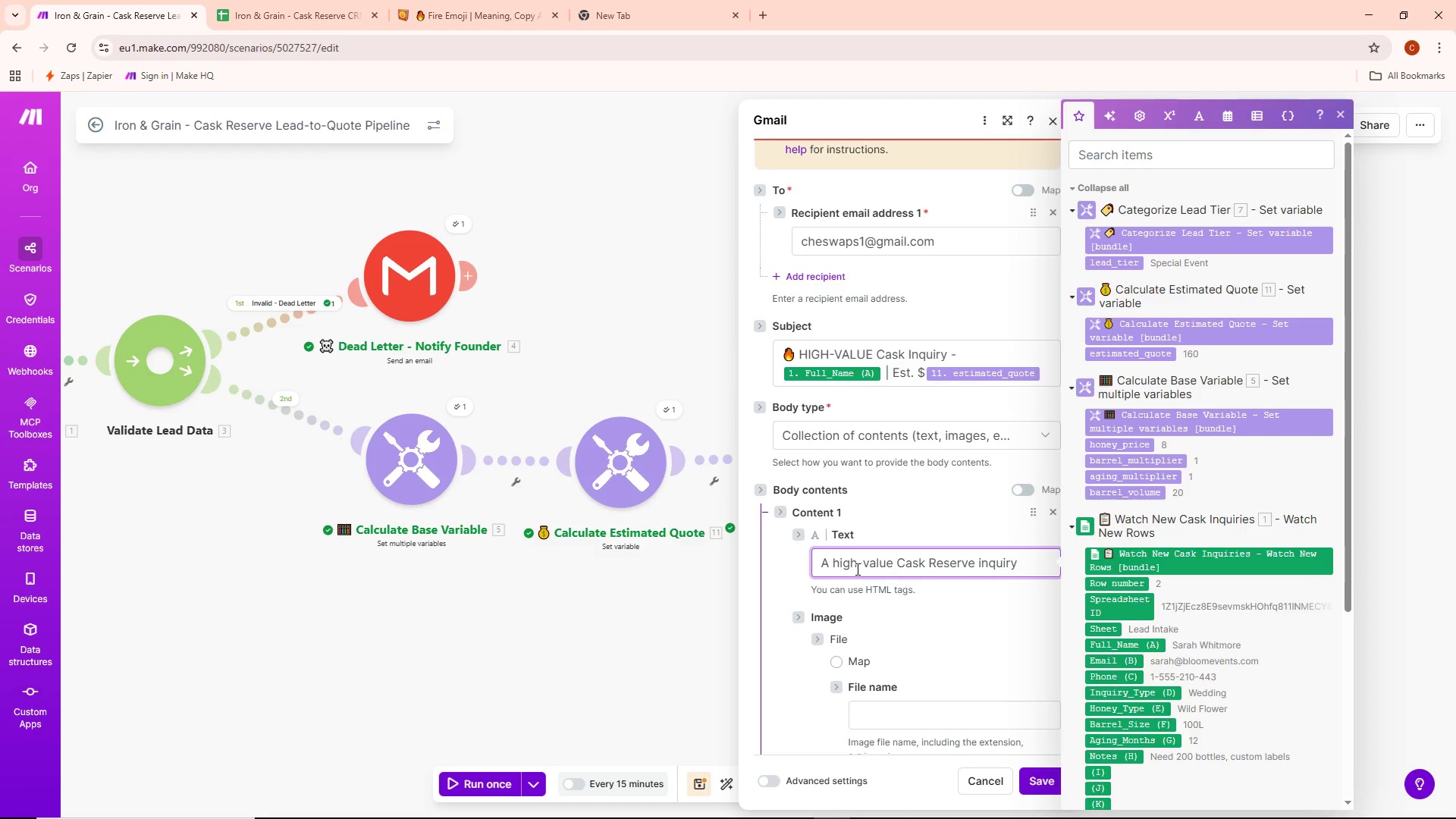 
scroll: coordinate [896, 625], scroll_direction: down, amount: 1.0
 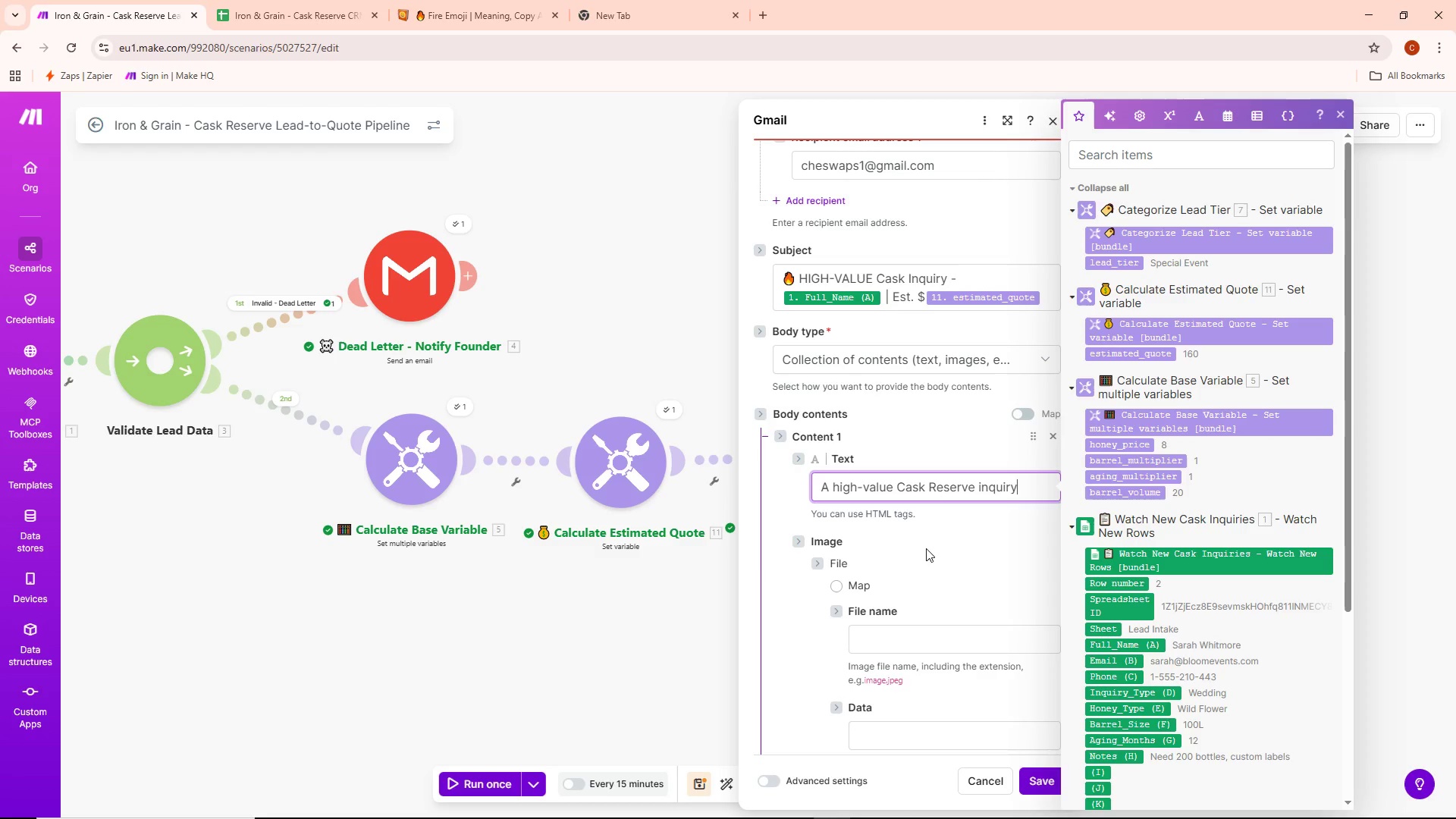 
key(Enter)
 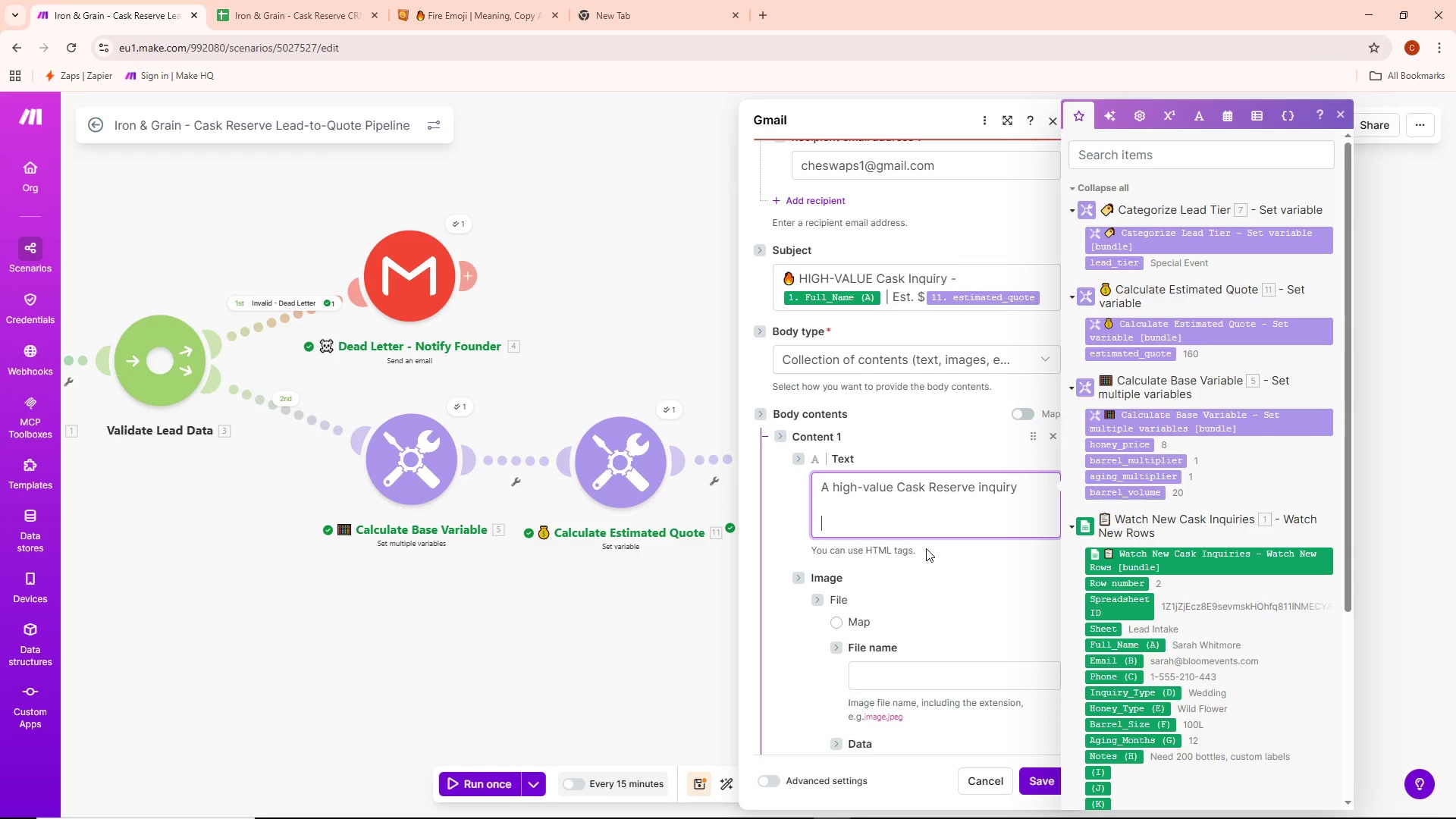 
key(Enter)
 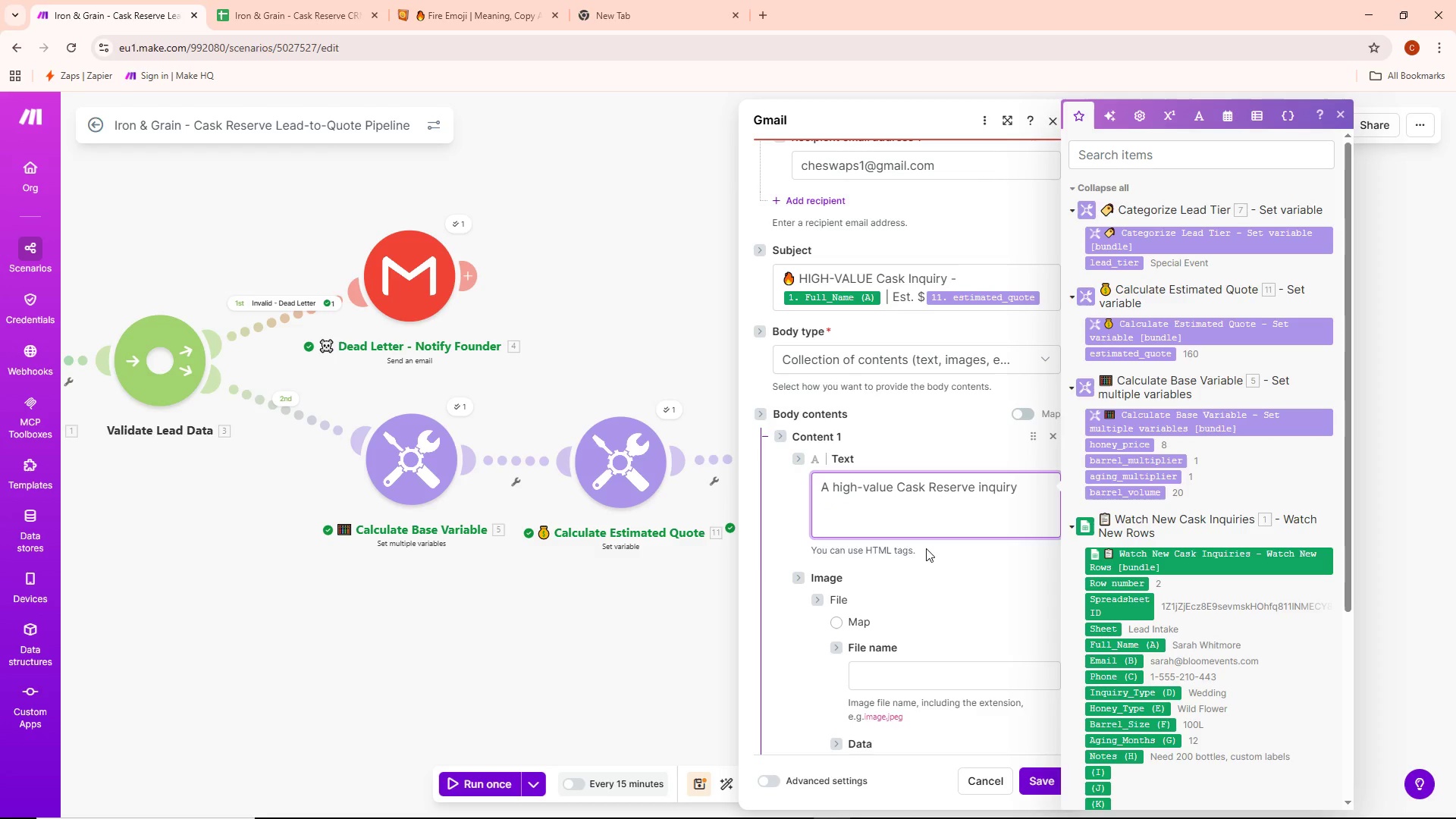 
type(CLIENT:)
 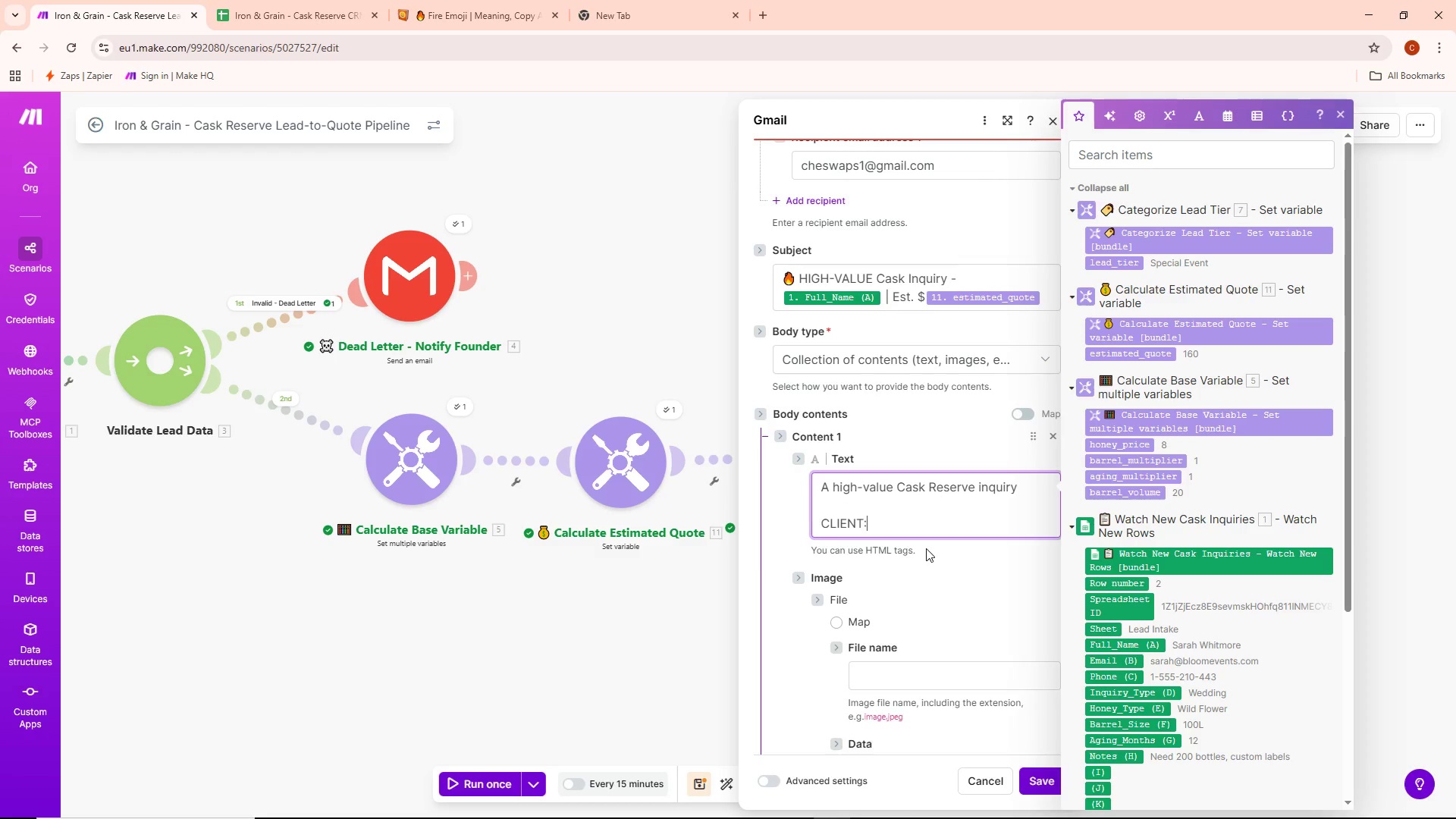 
key(Enter)
 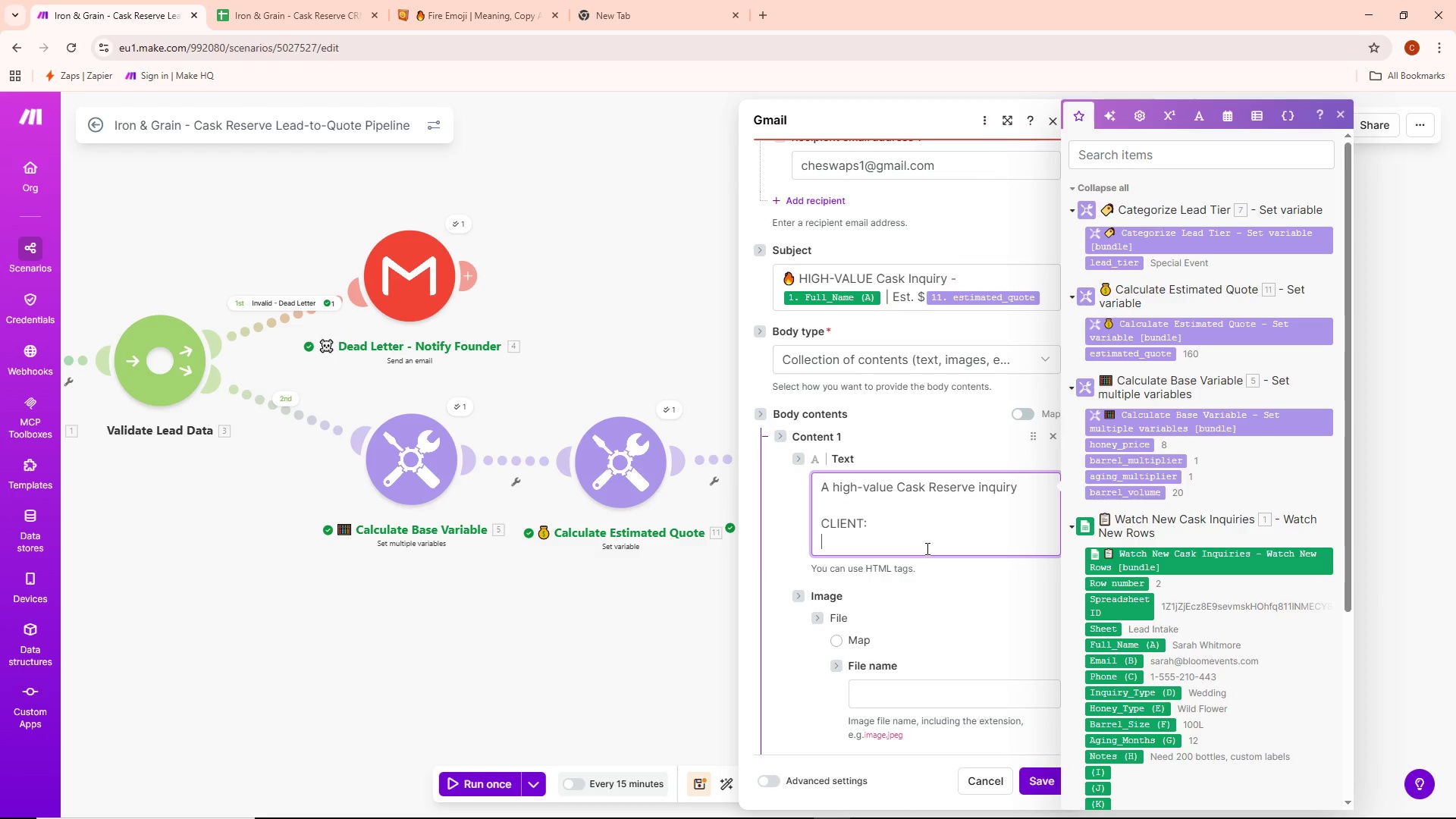 
type(EMAIL:)
 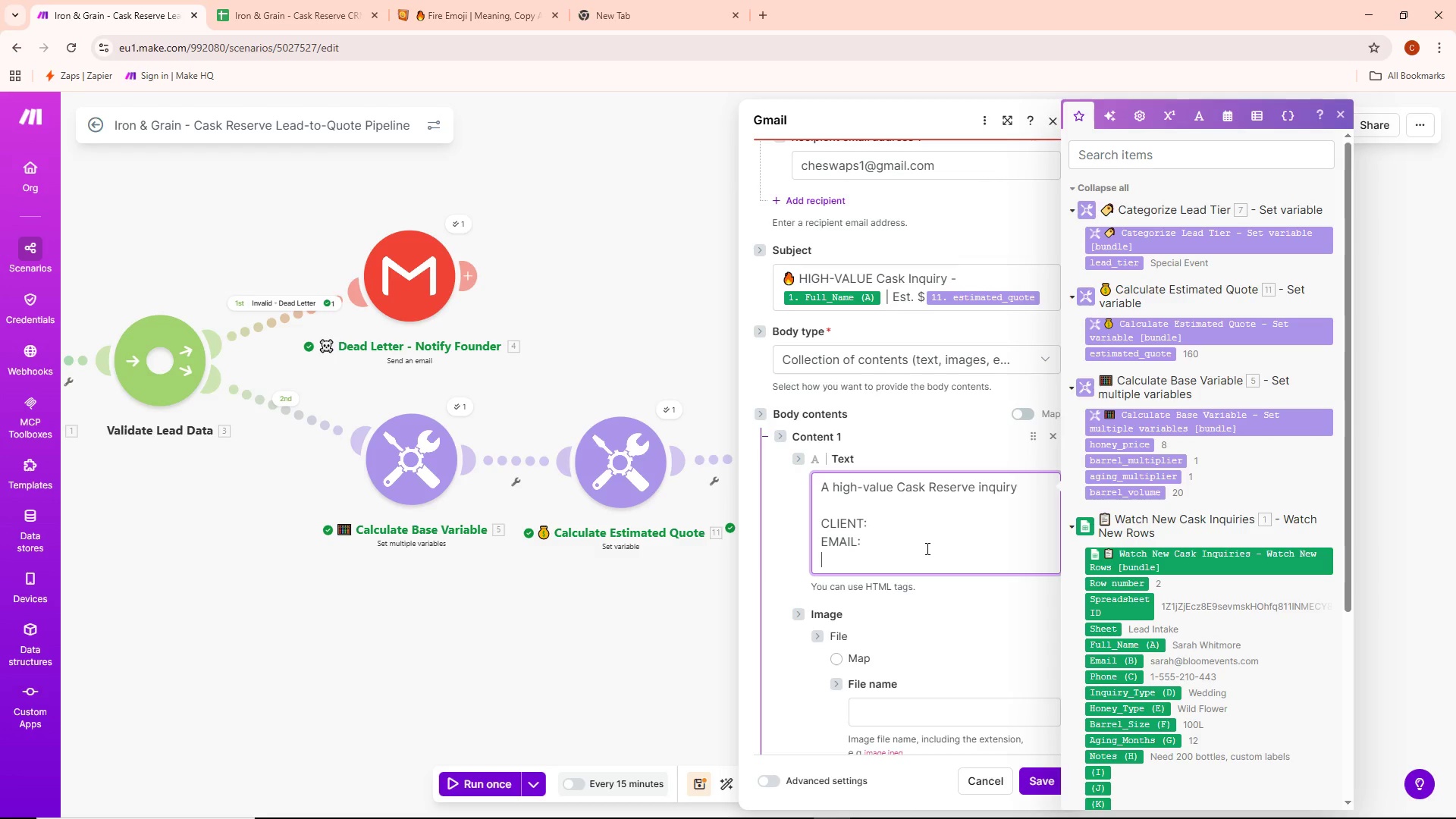 
 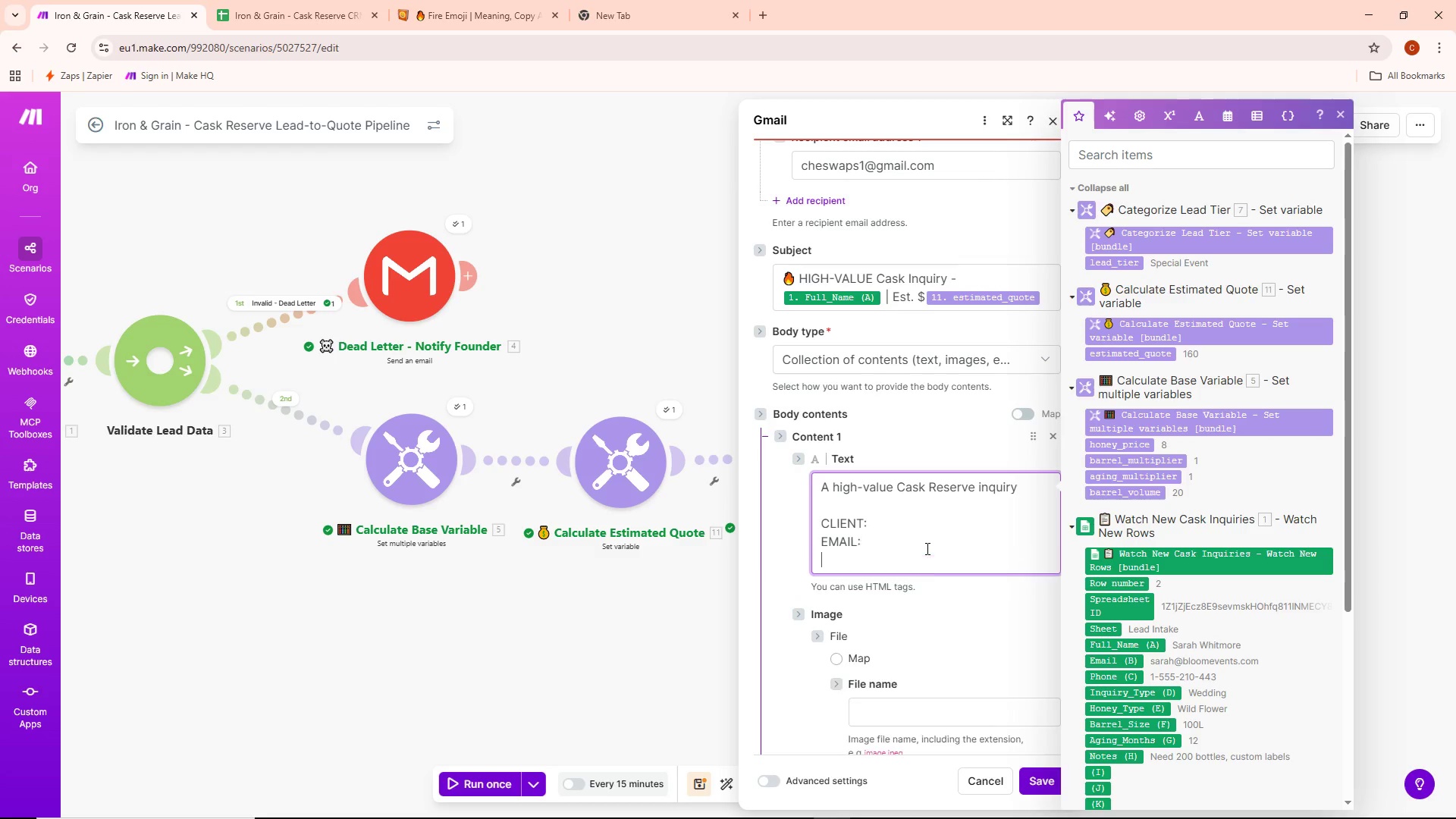 
key(Enter)
 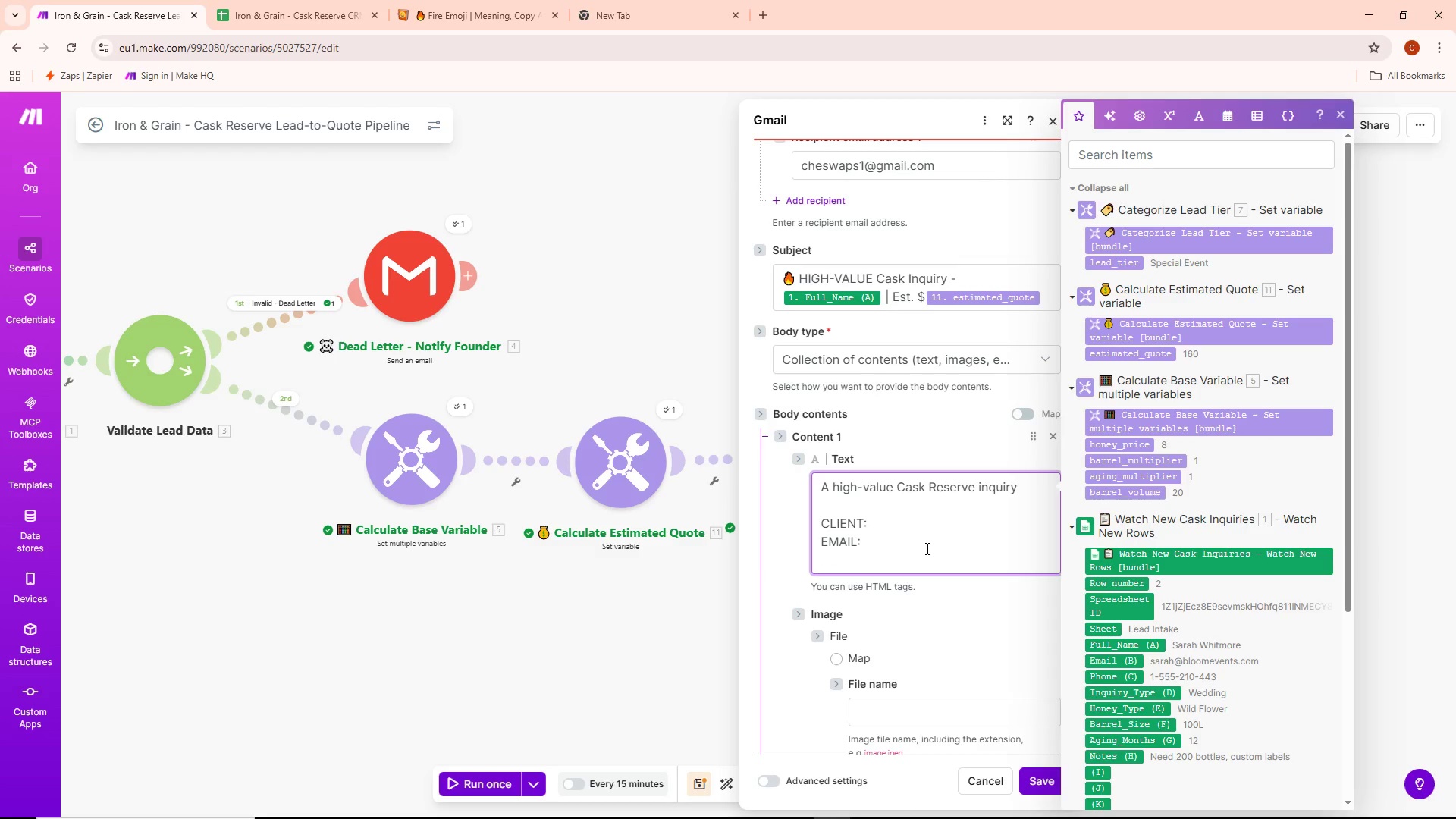 
type(PHONE;)
 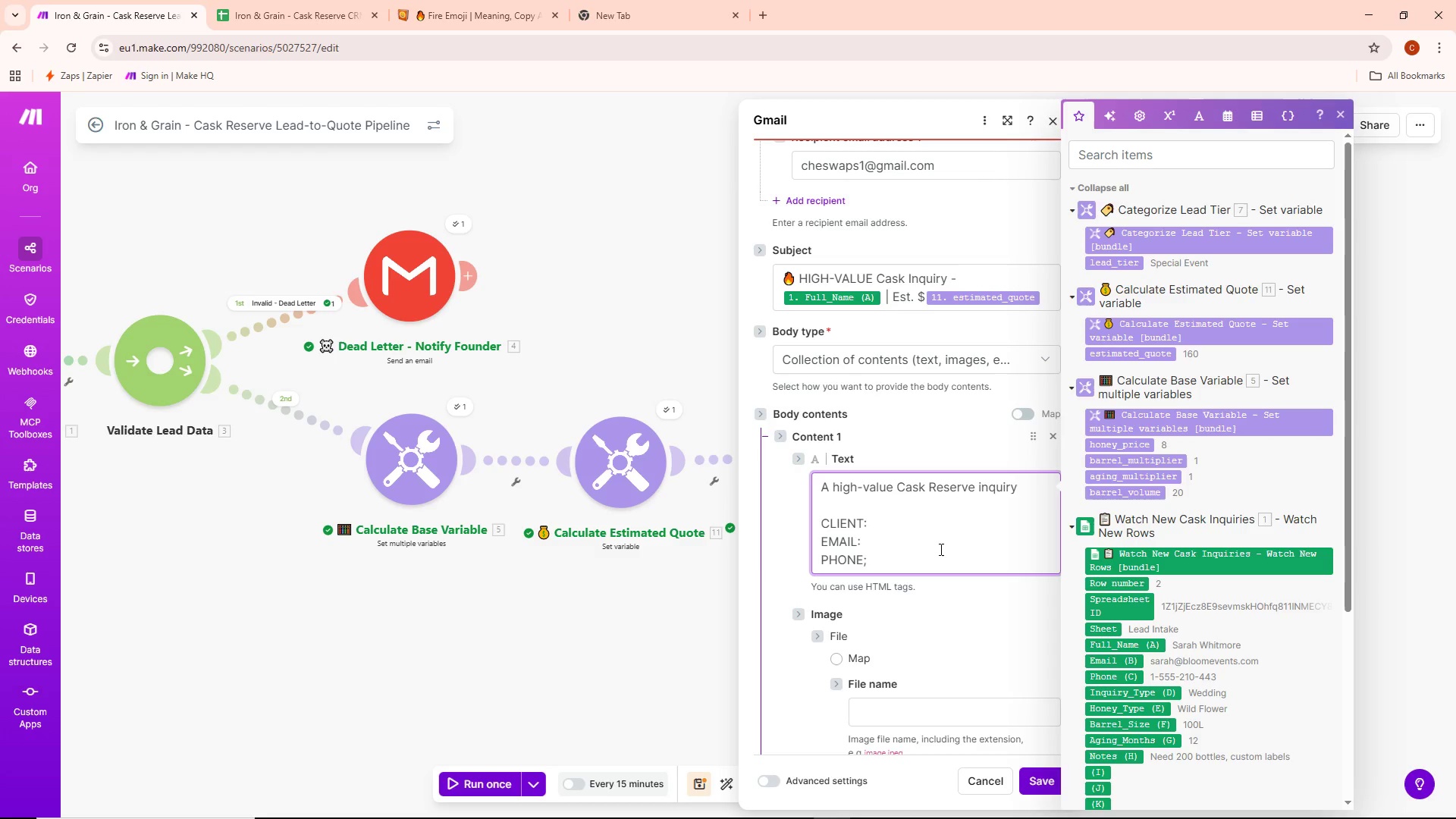 
key(Backspace)
 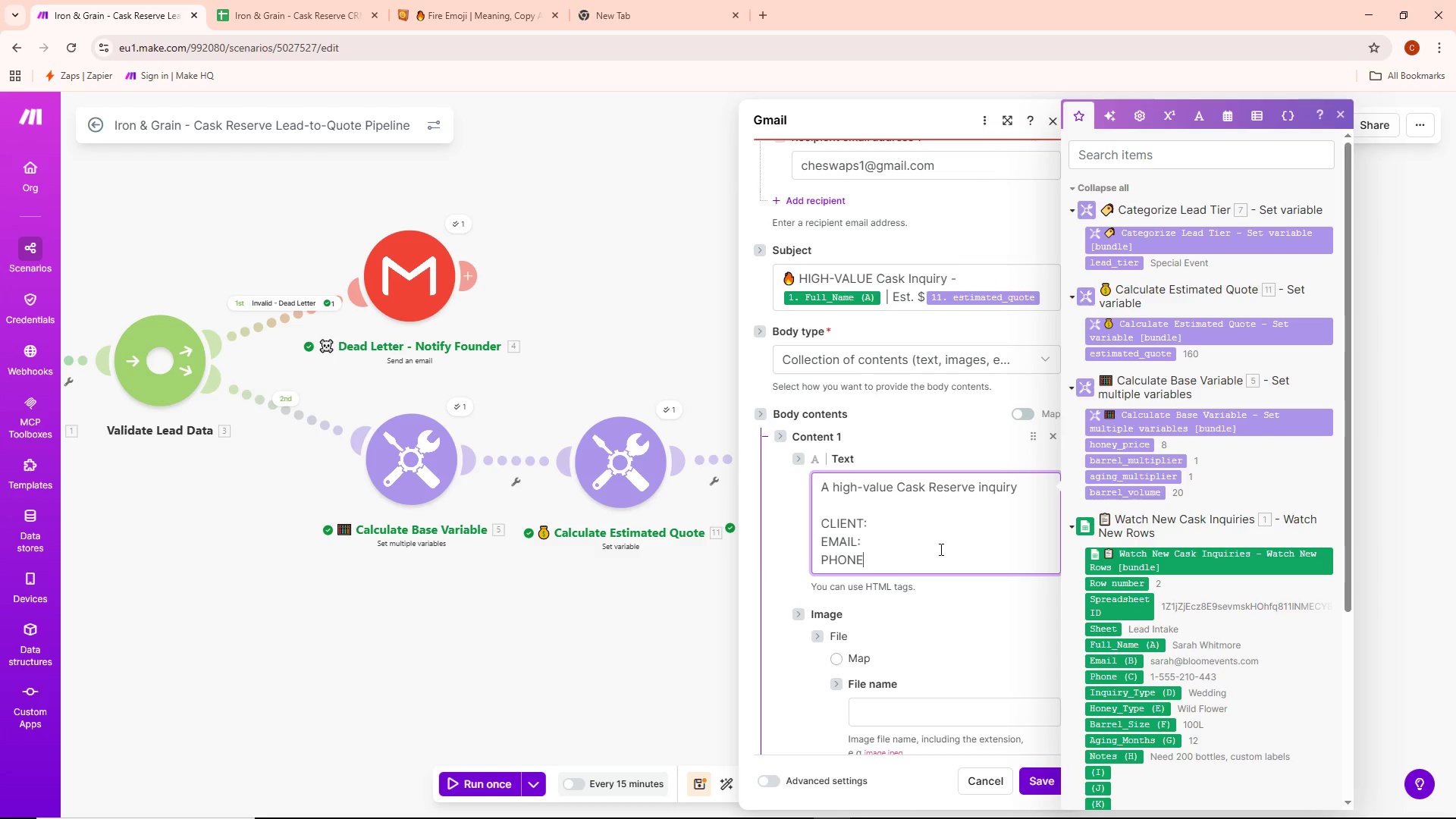 
key(Shift+ShiftLeft)
 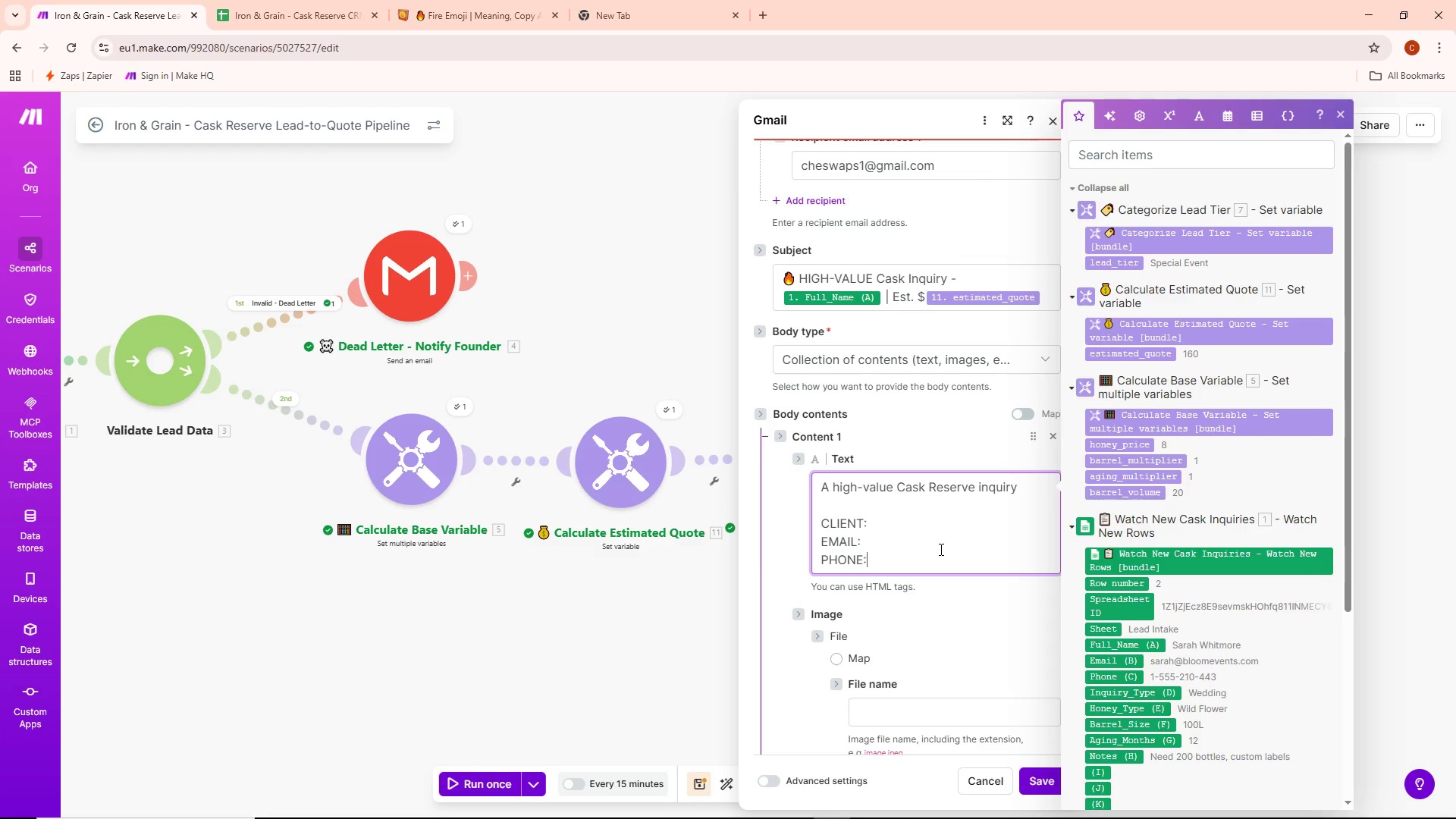 
key(Shift+Semicolon)
 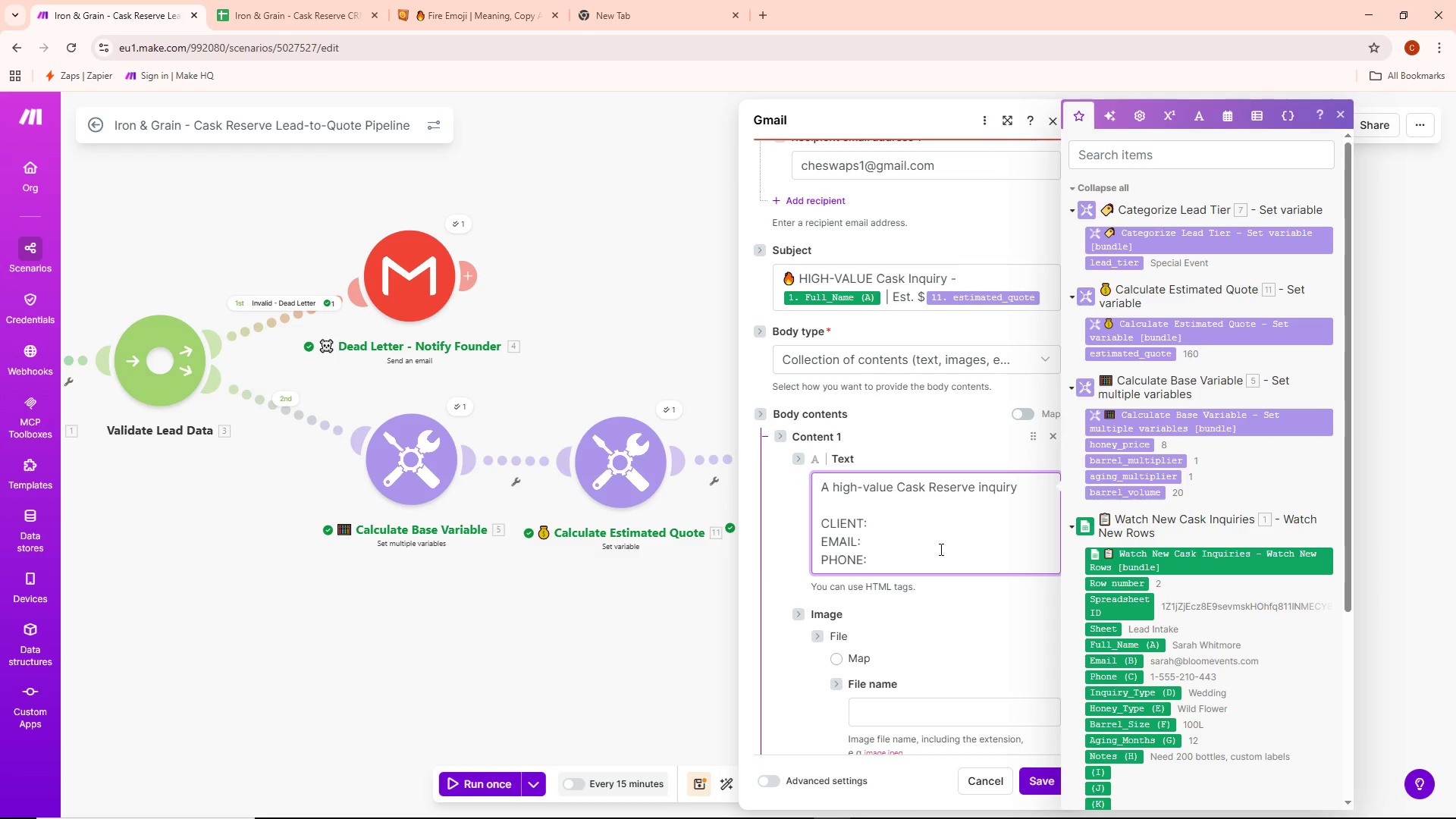 
key(Enter)
 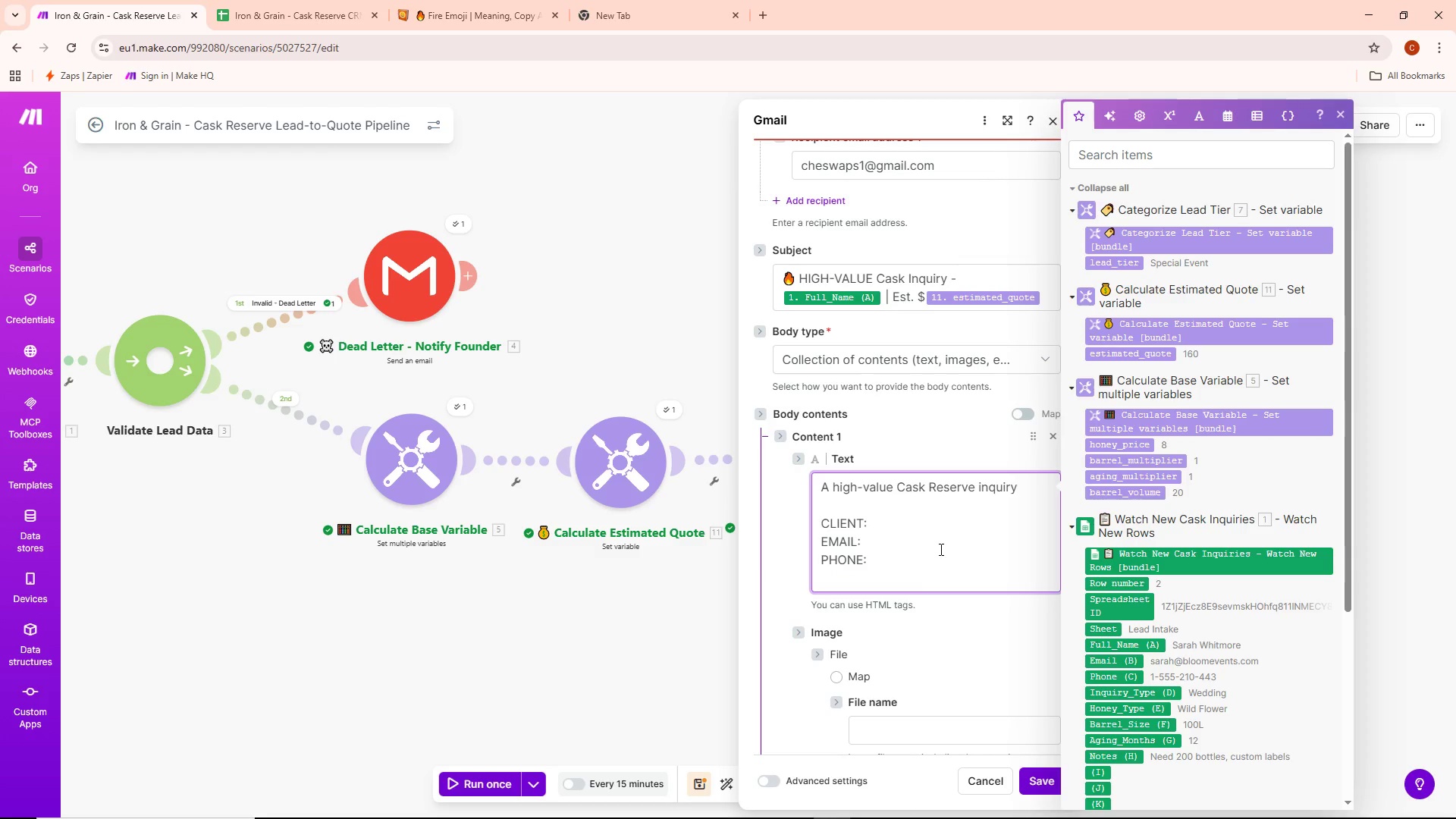 
key(Enter)
 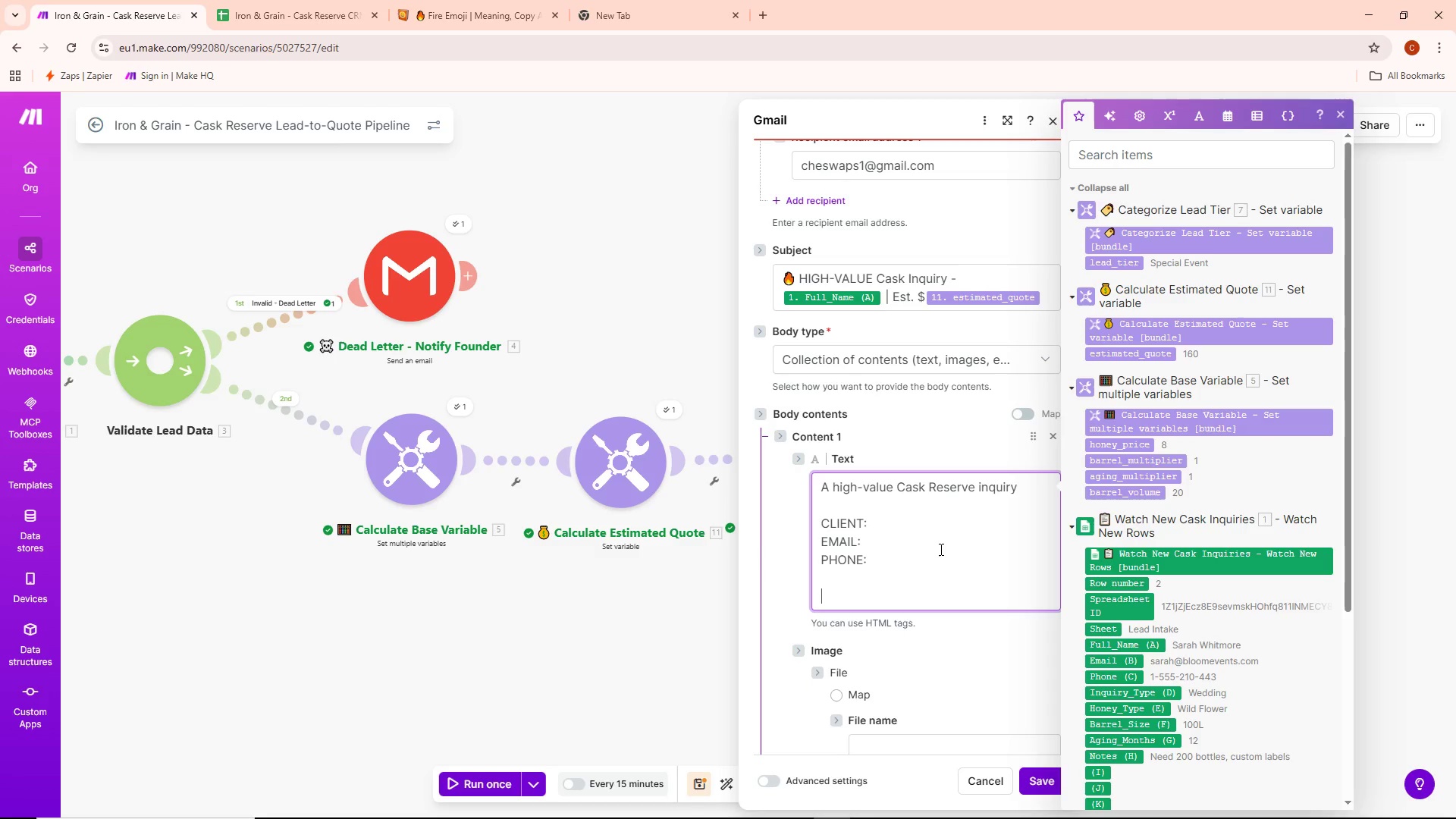 
type(INQUIRY)
 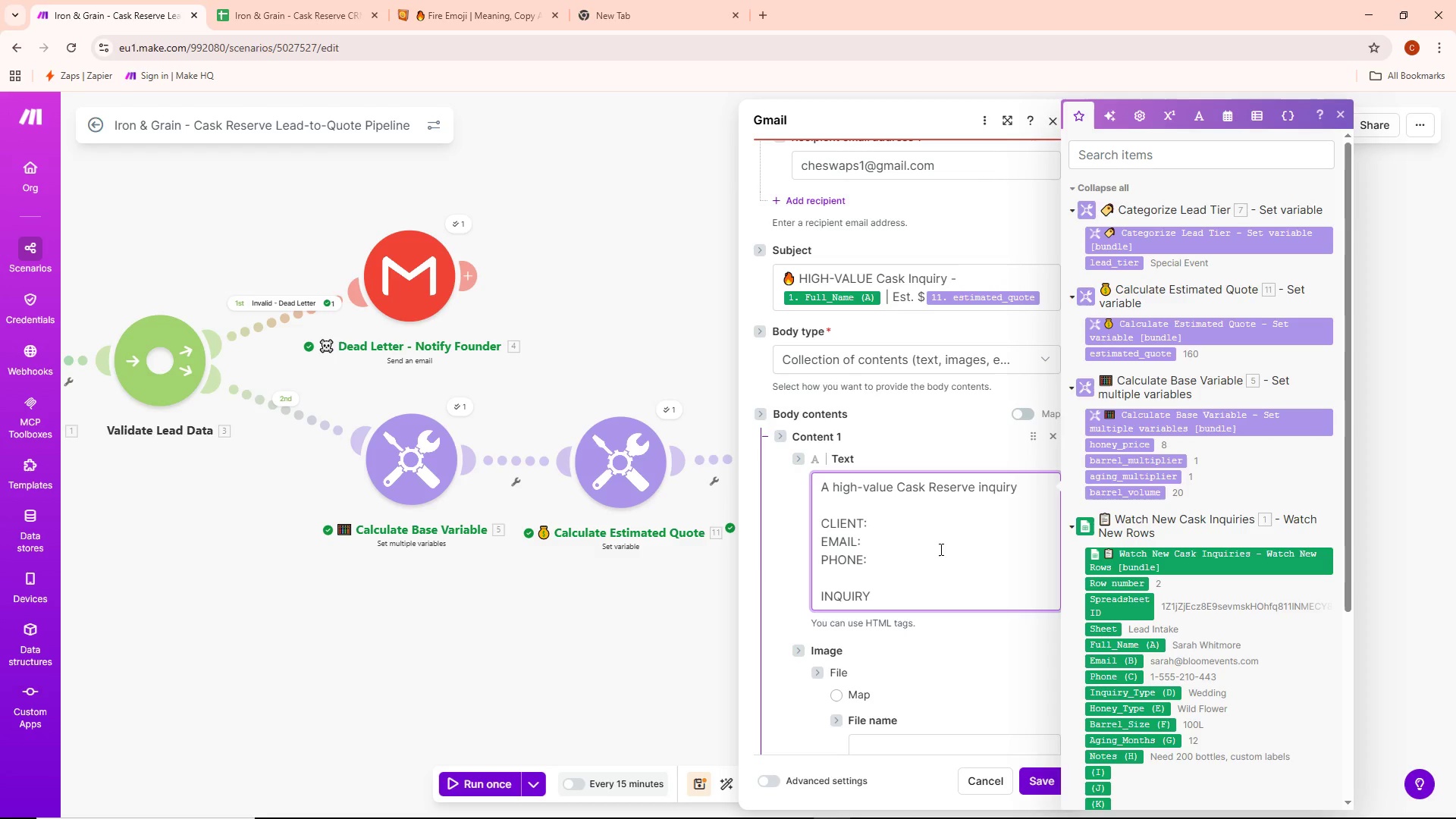 
type( TYO)
key(Backspace)
type(PE:)
 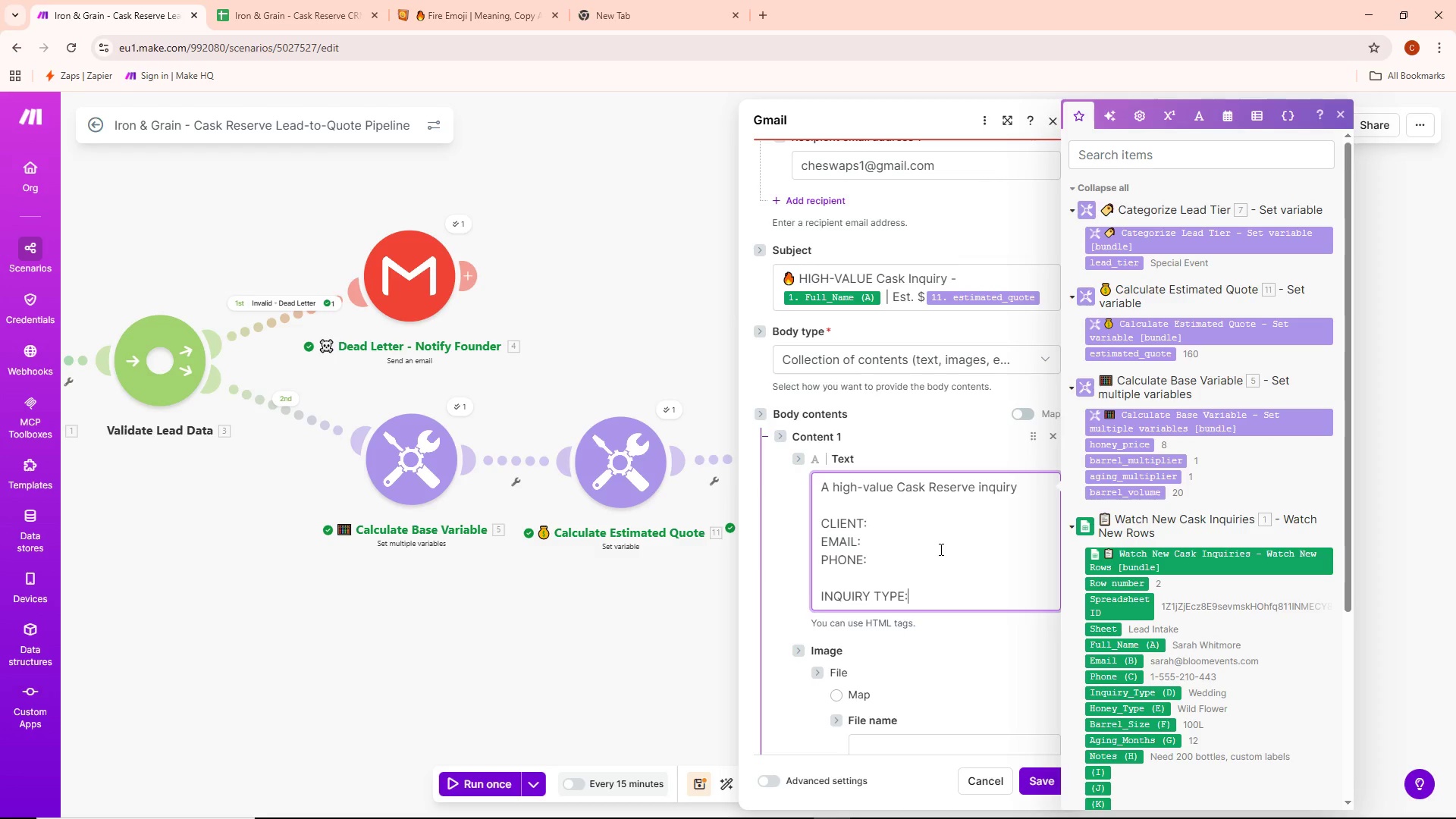 
key(Enter)
 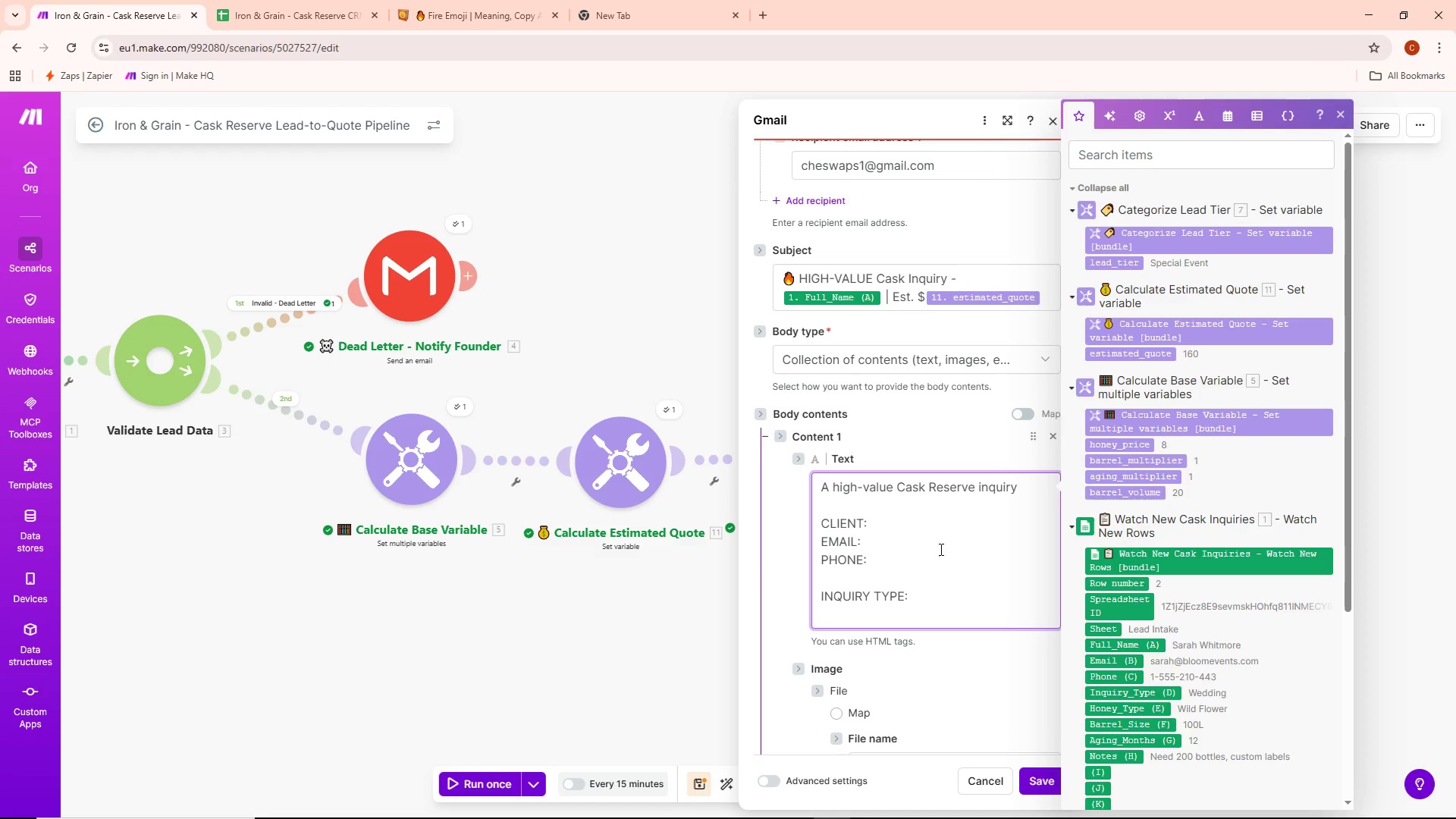 
type(HONEY TYO)
key(Backspace)
type(PE;)
key(Backspace)
type(:)
 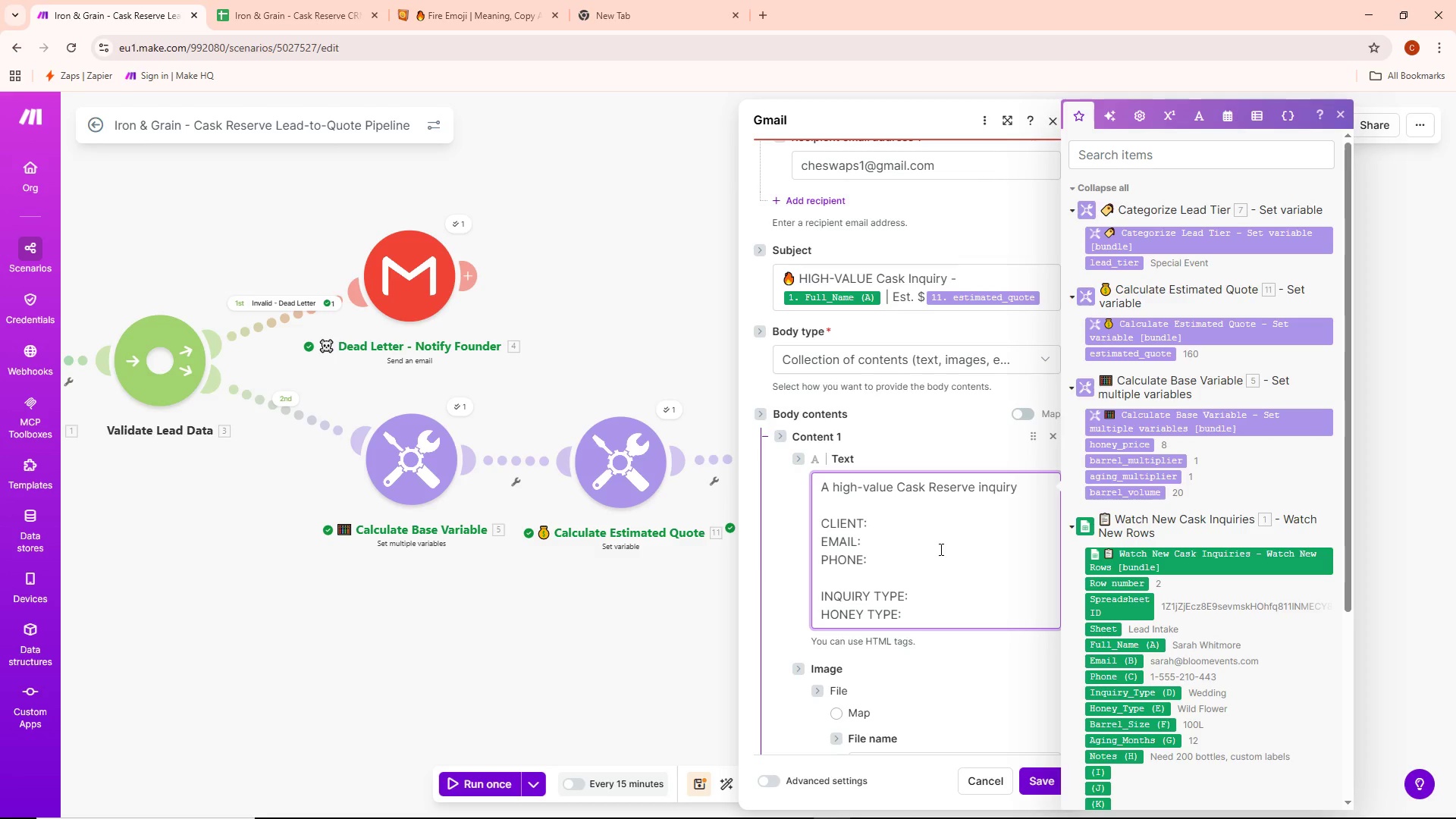 
key(Enter)
 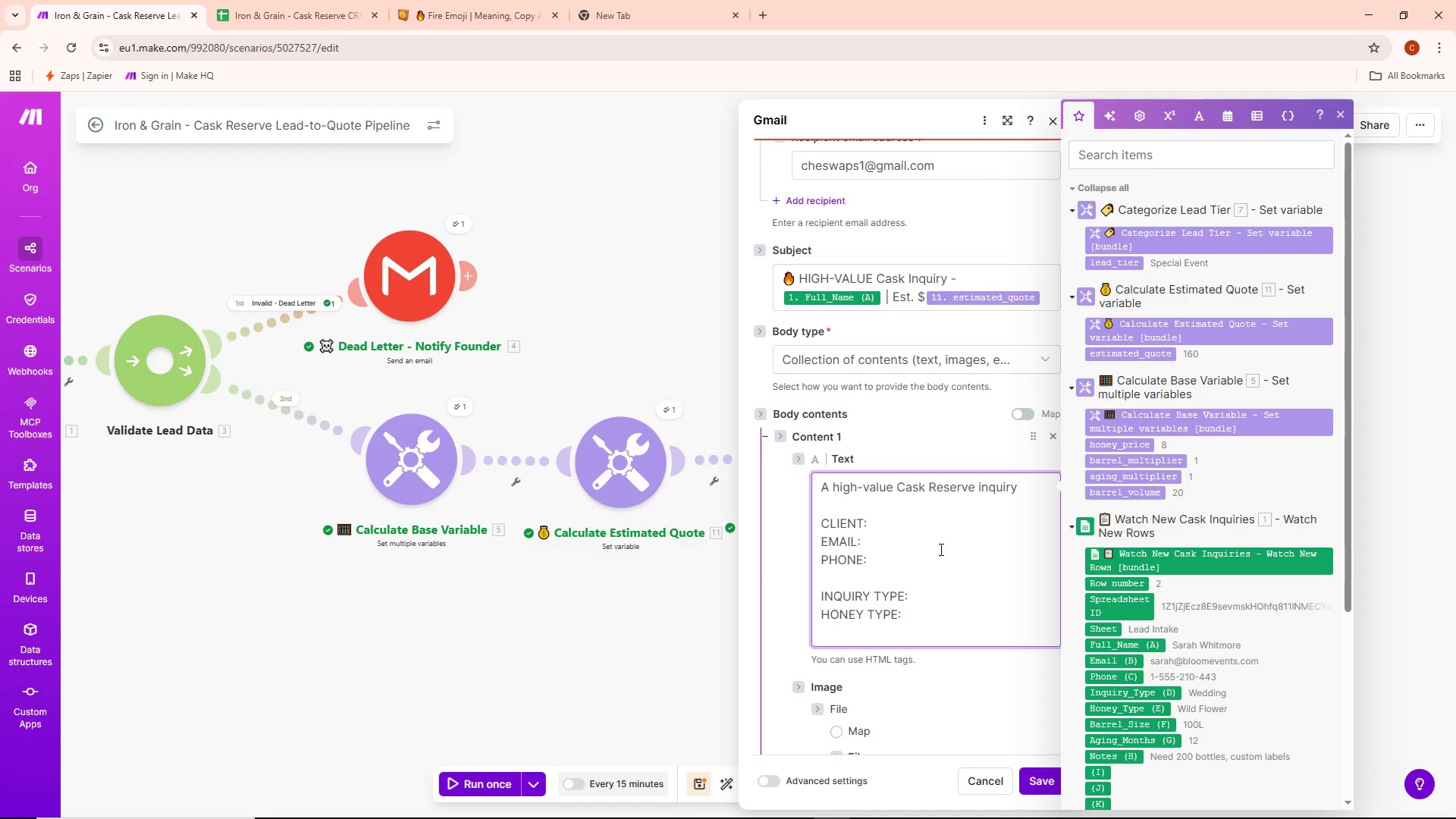 
type(BARREL SIZR)
 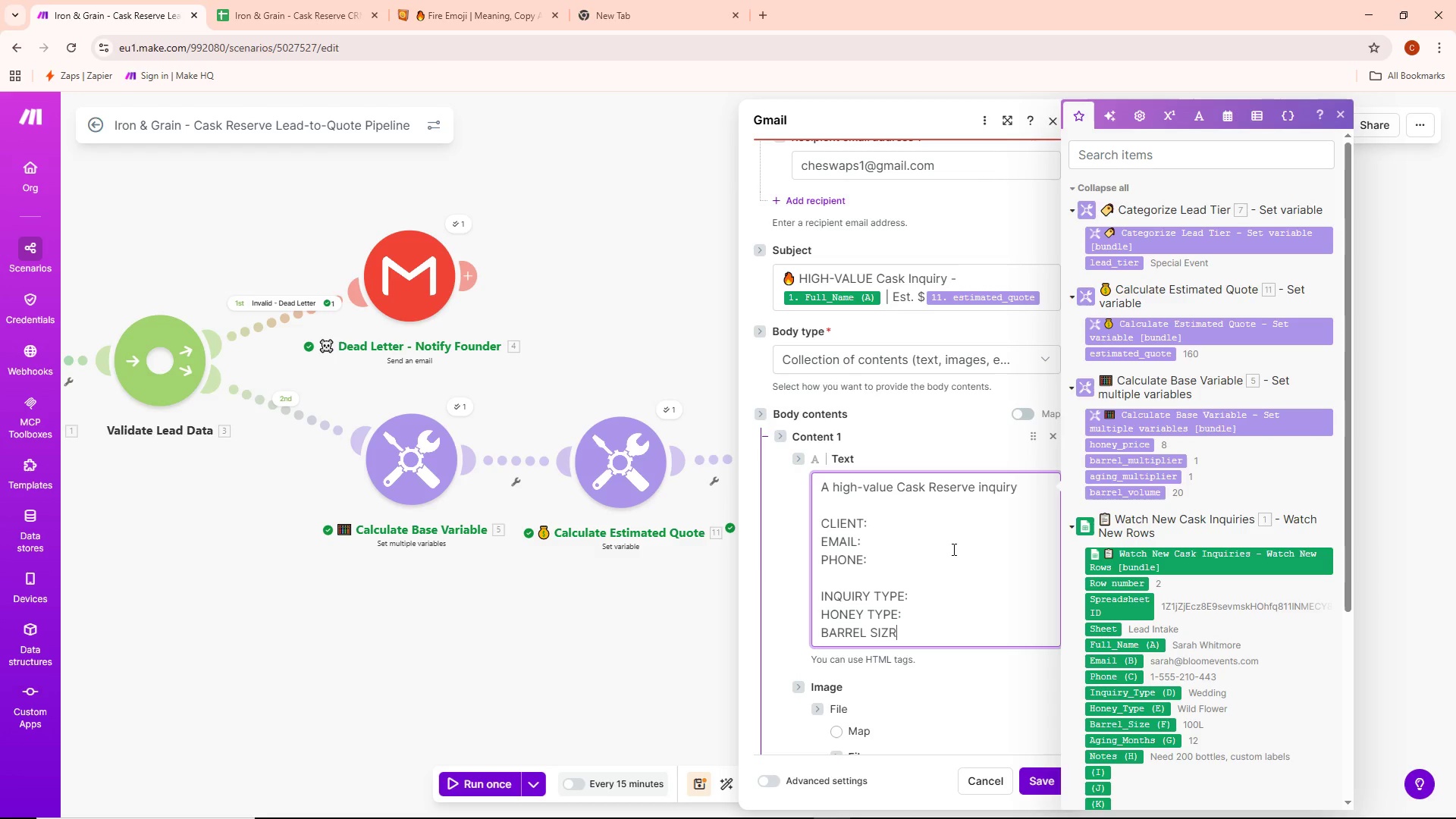 
key(Backspace)
 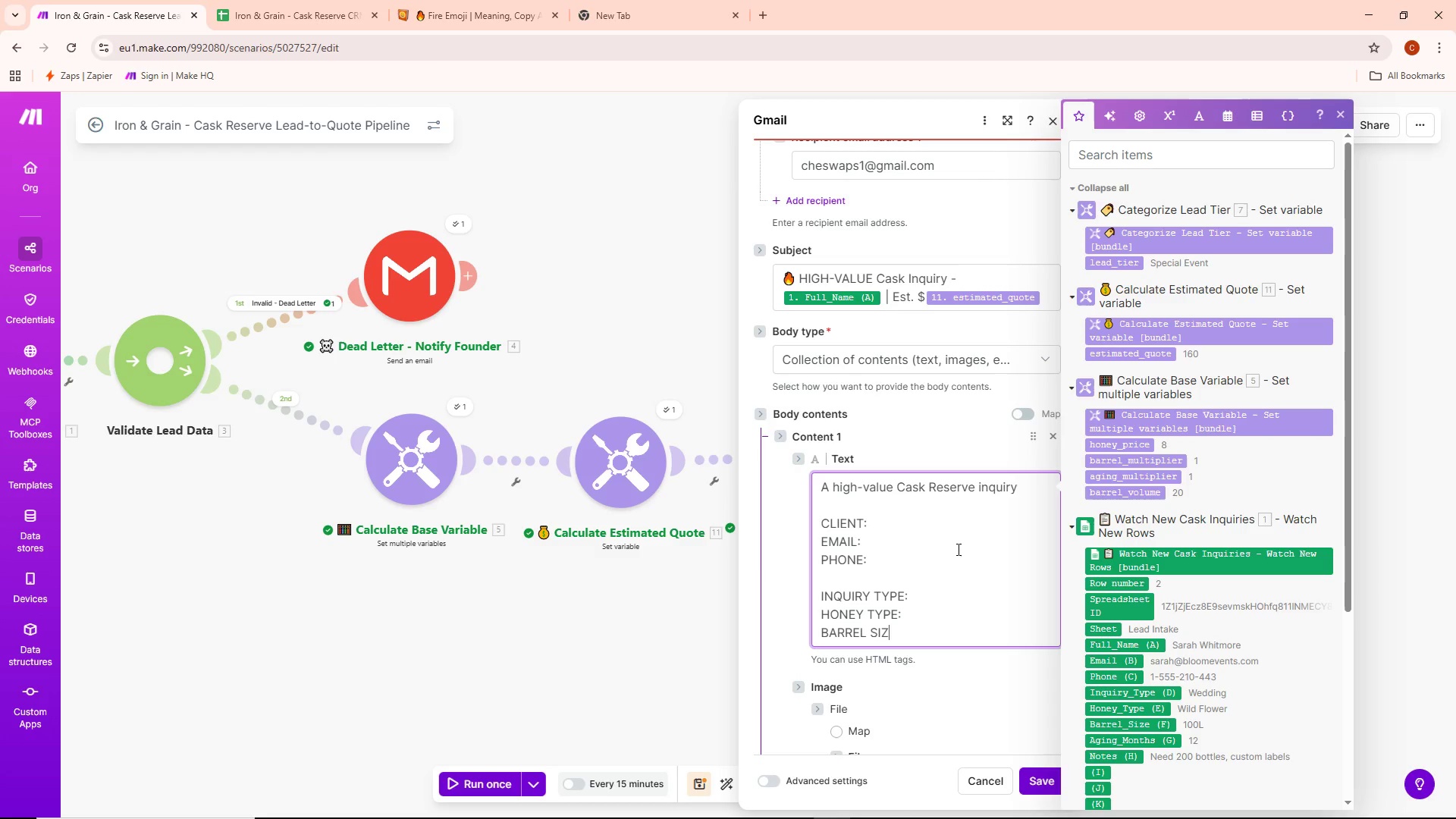 
key(E)
 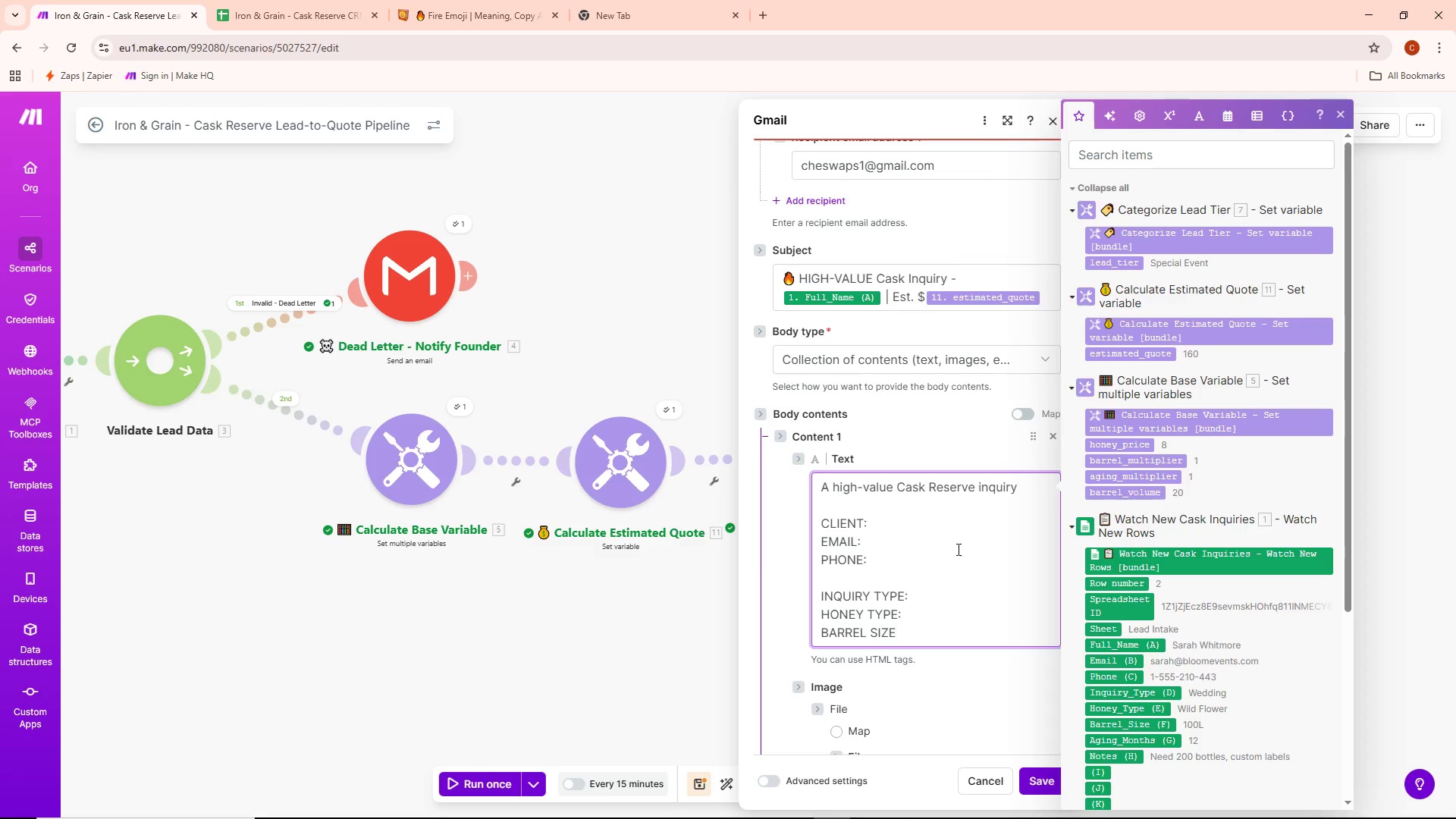 
wait(5.31)
 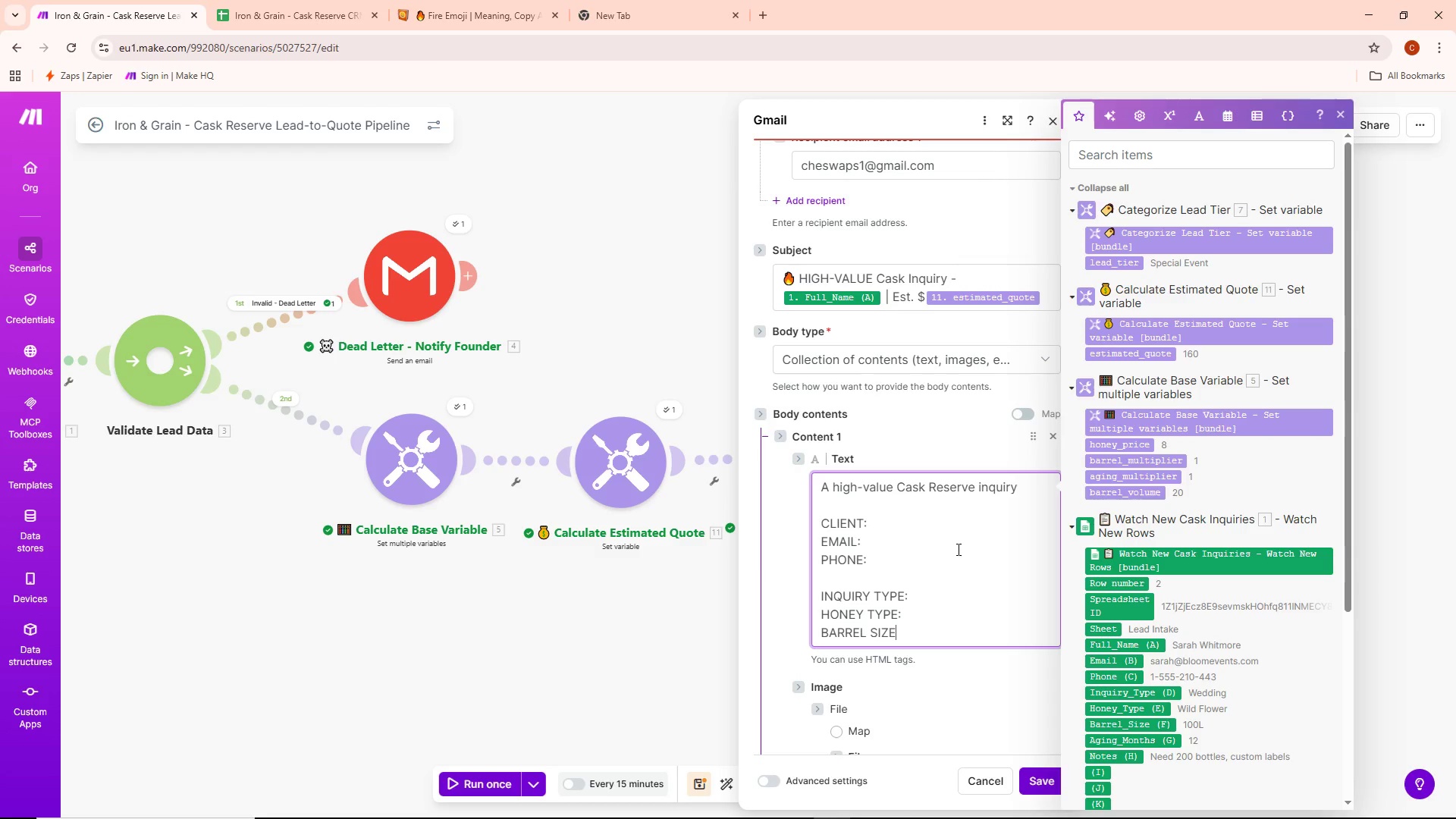 
key(Shift+Semicolon)
 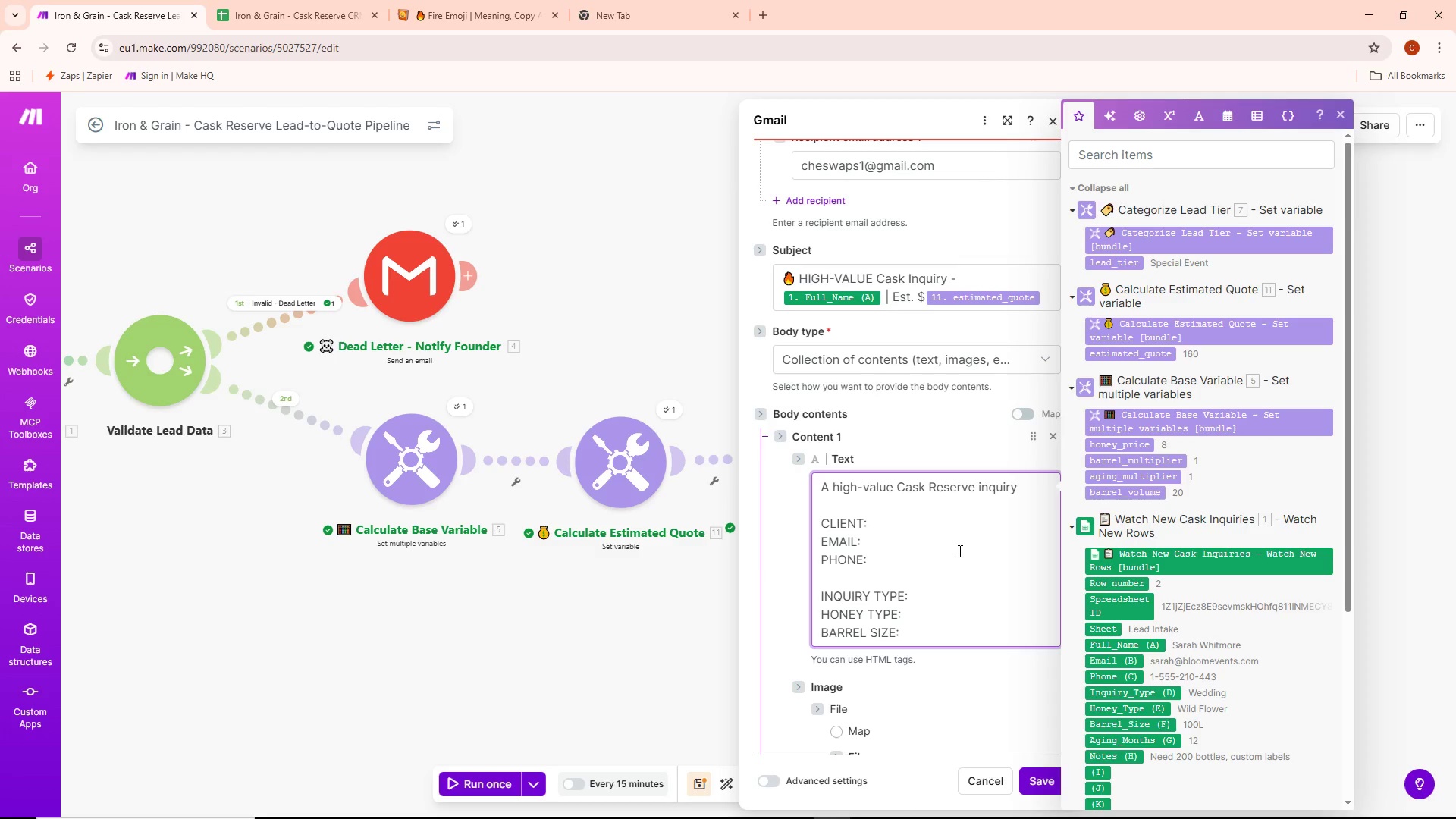 
key(Enter)
 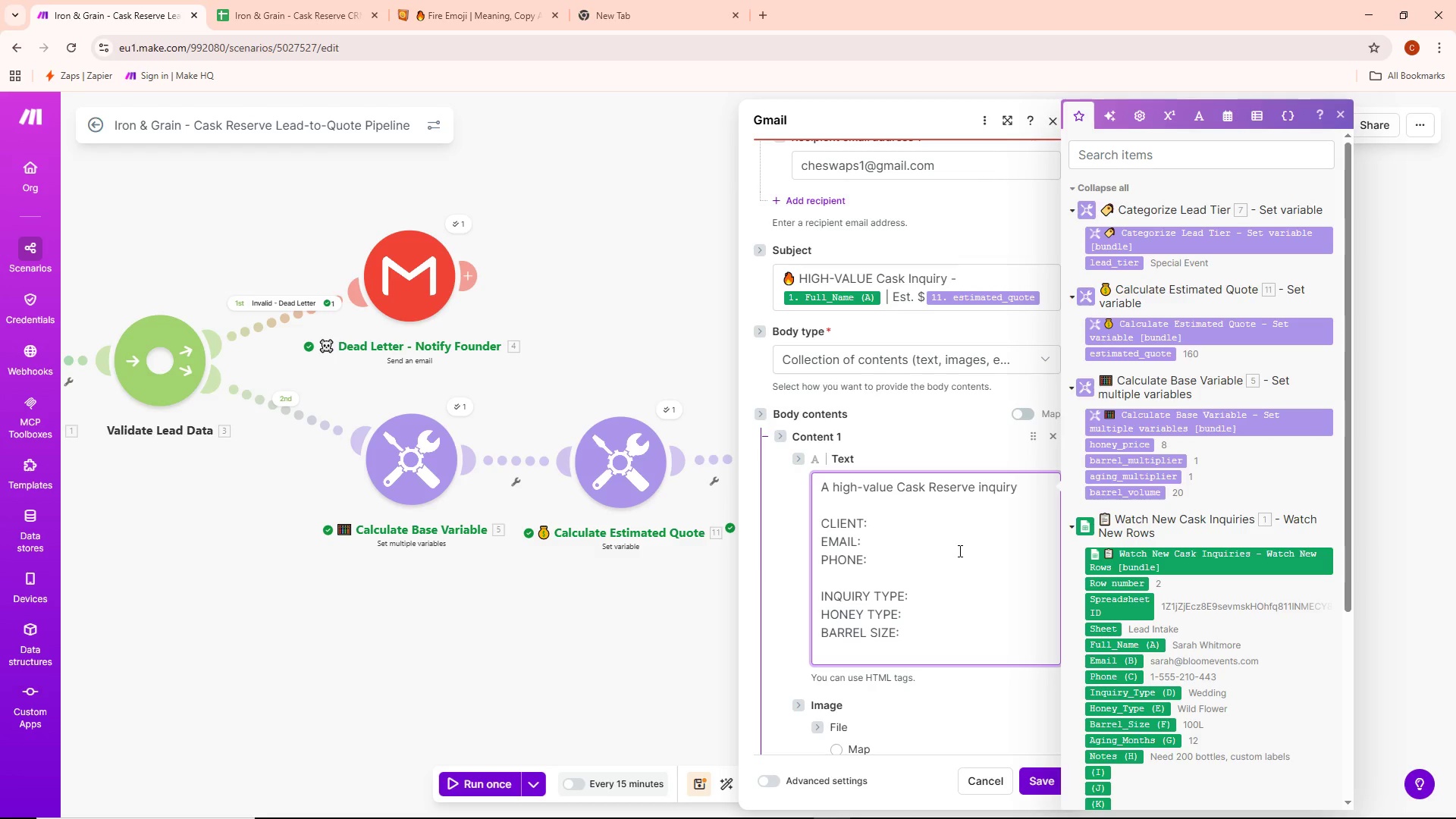 
type(AGING DURATION:)
 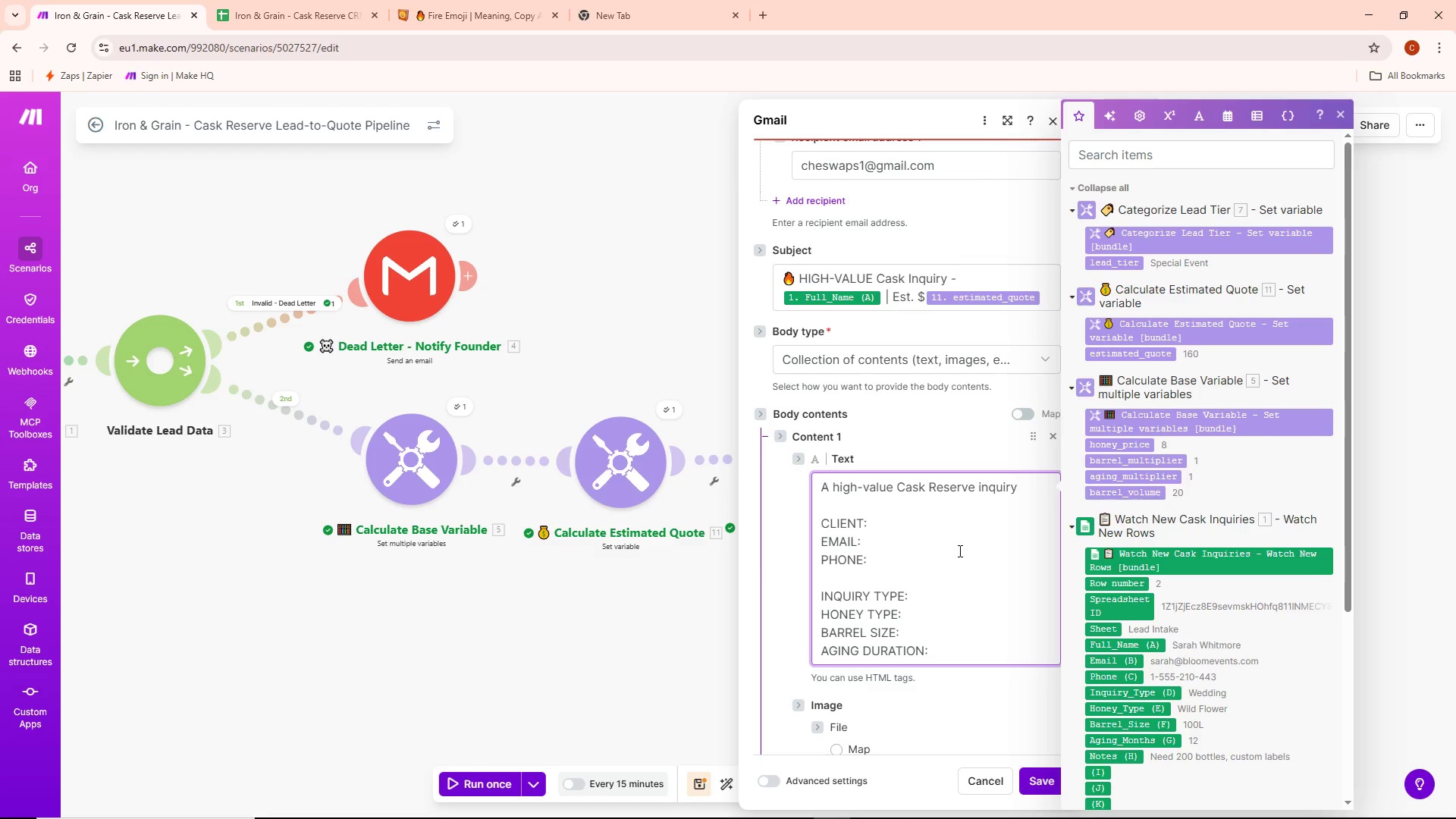 
key(Enter)
 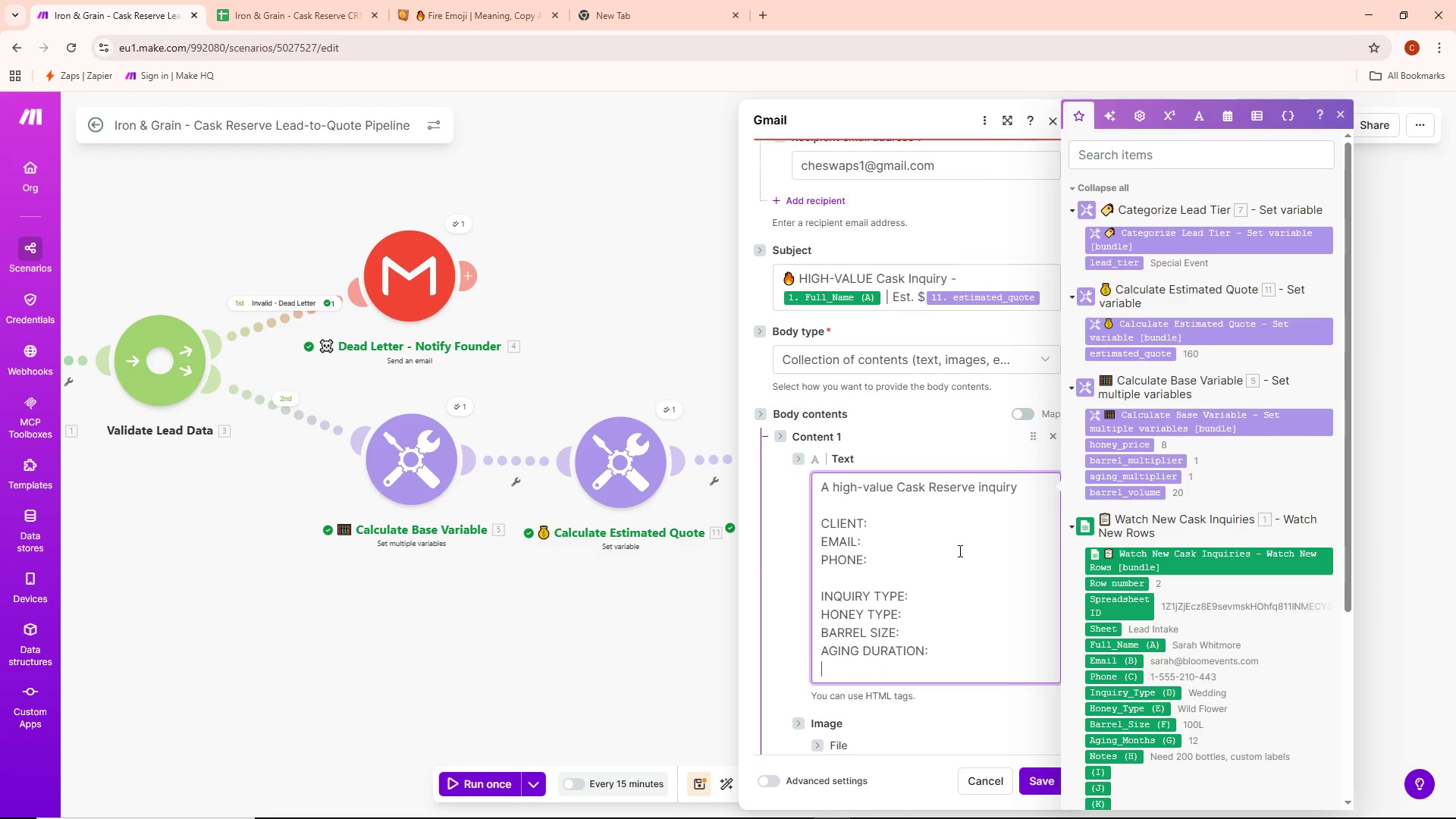 
key(Enter)
 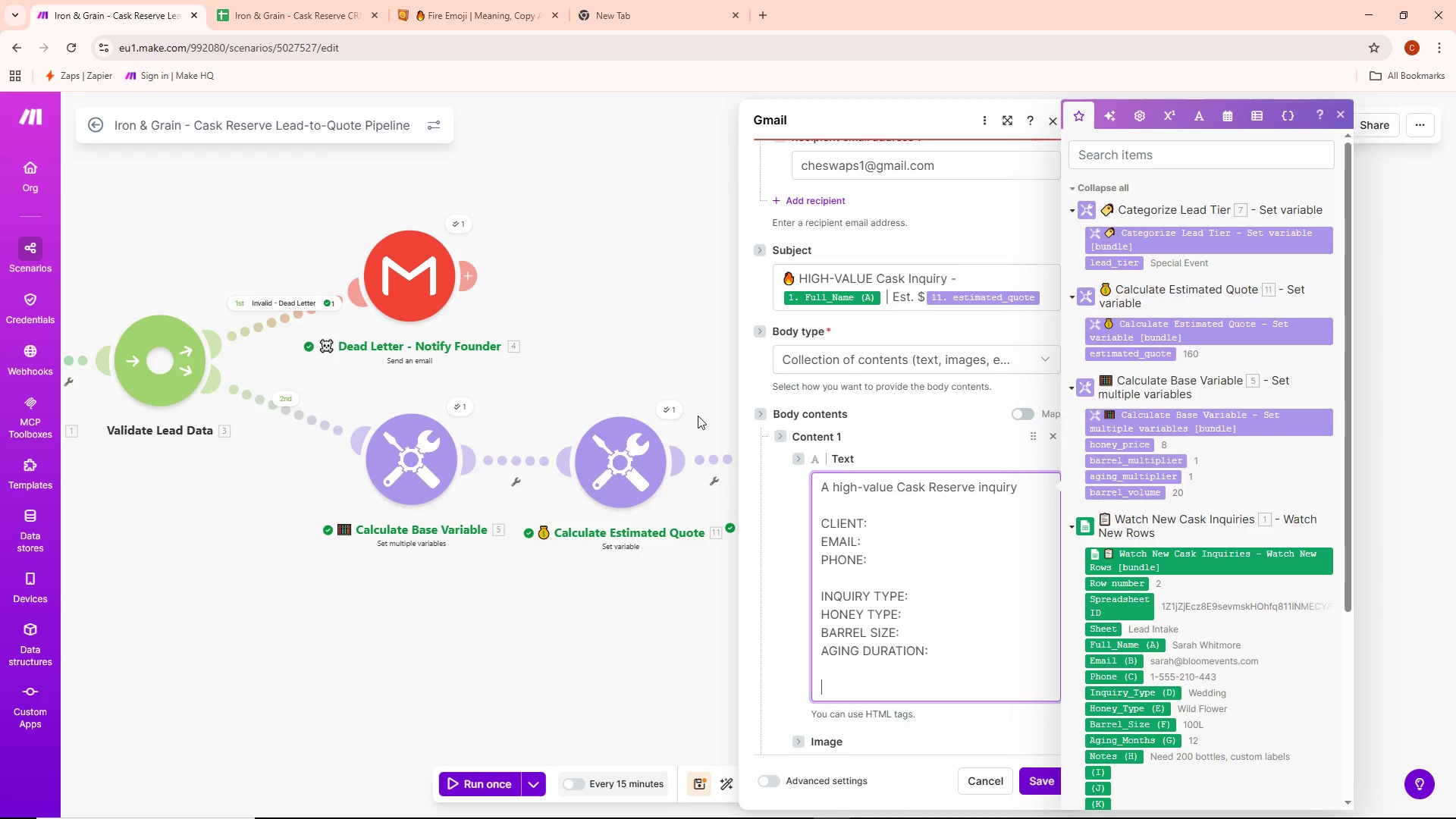 
double_click([613, 454])
 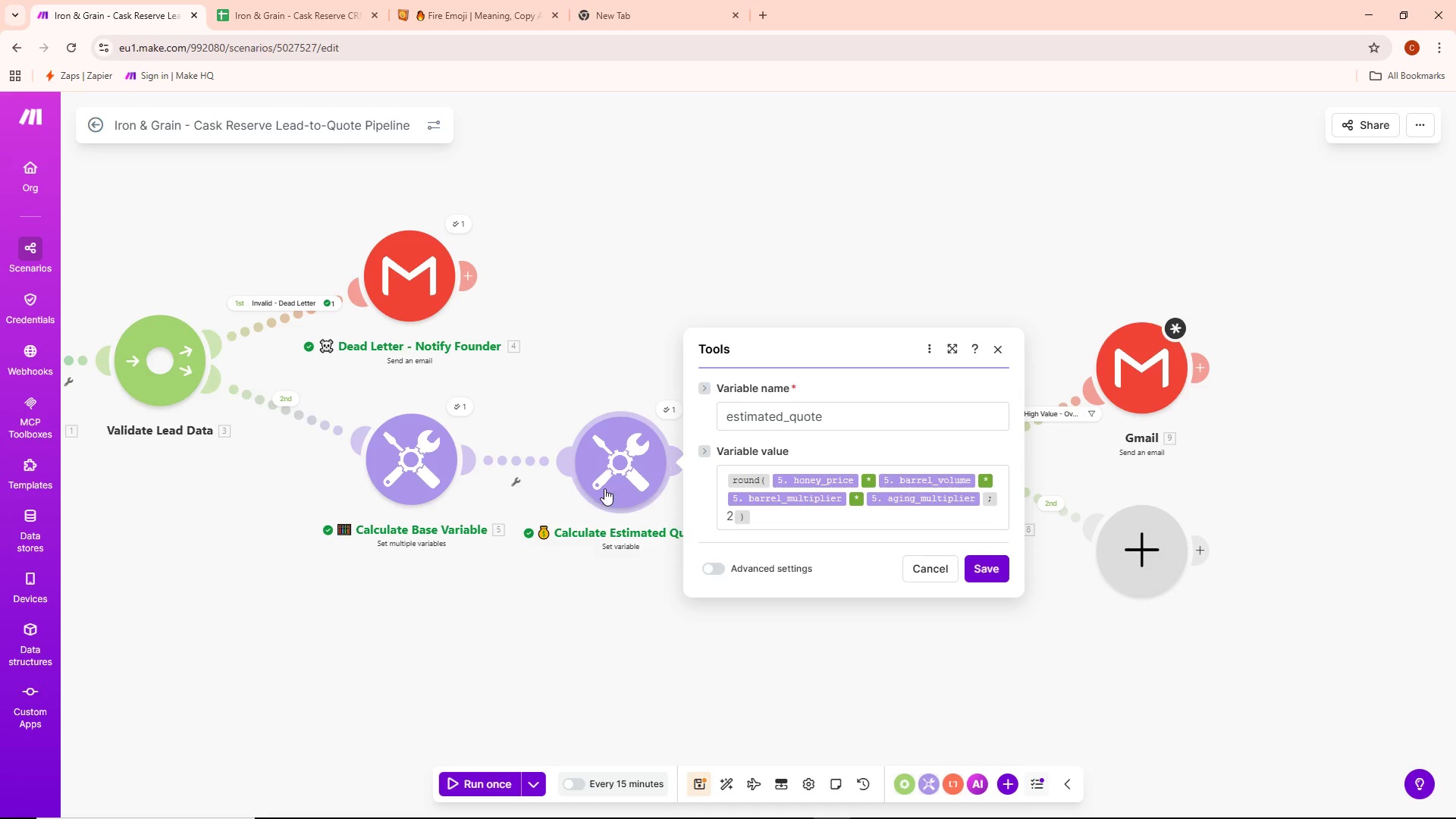 
left_click([554, 531])
 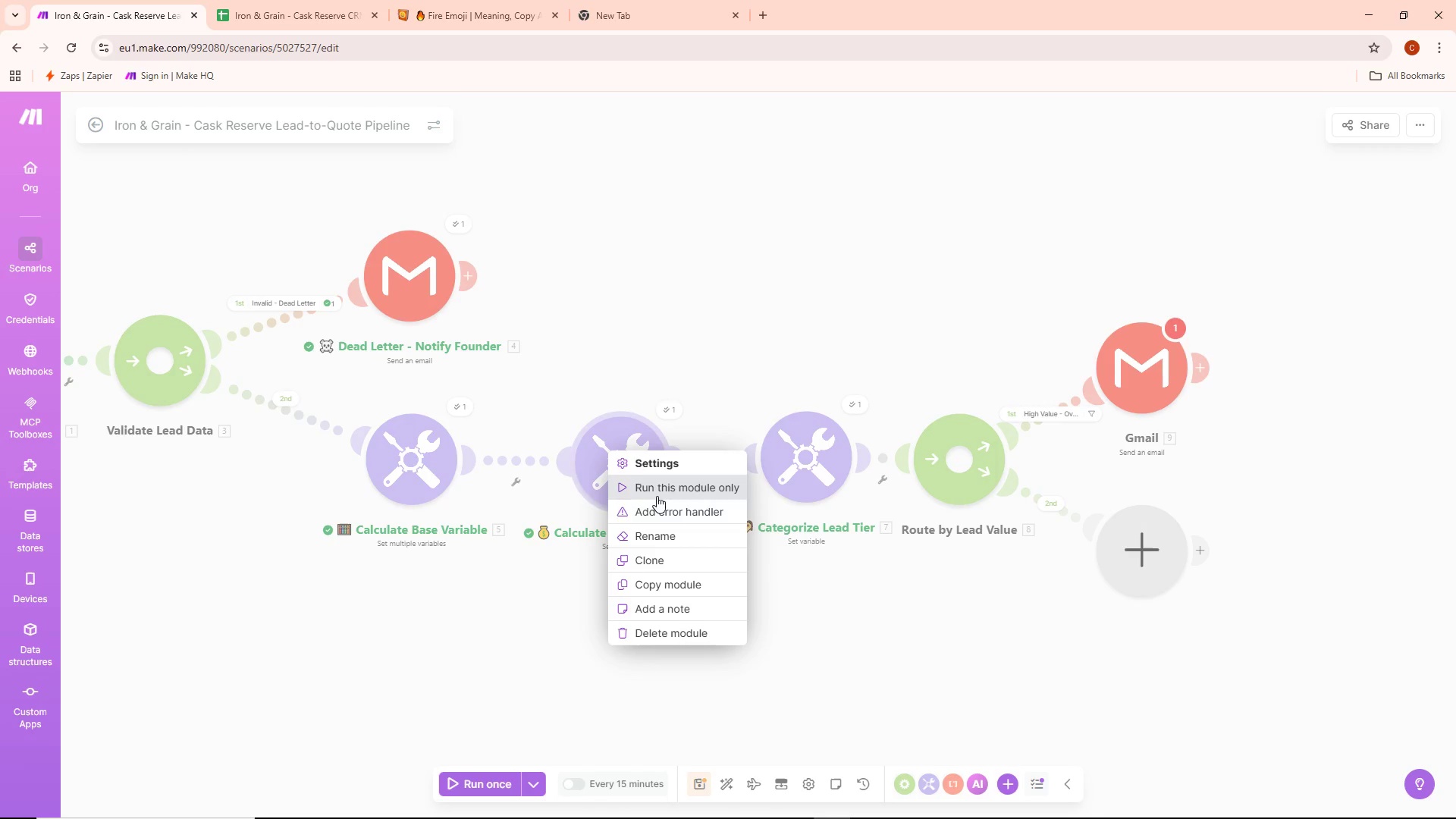 
left_click([657, 524])
 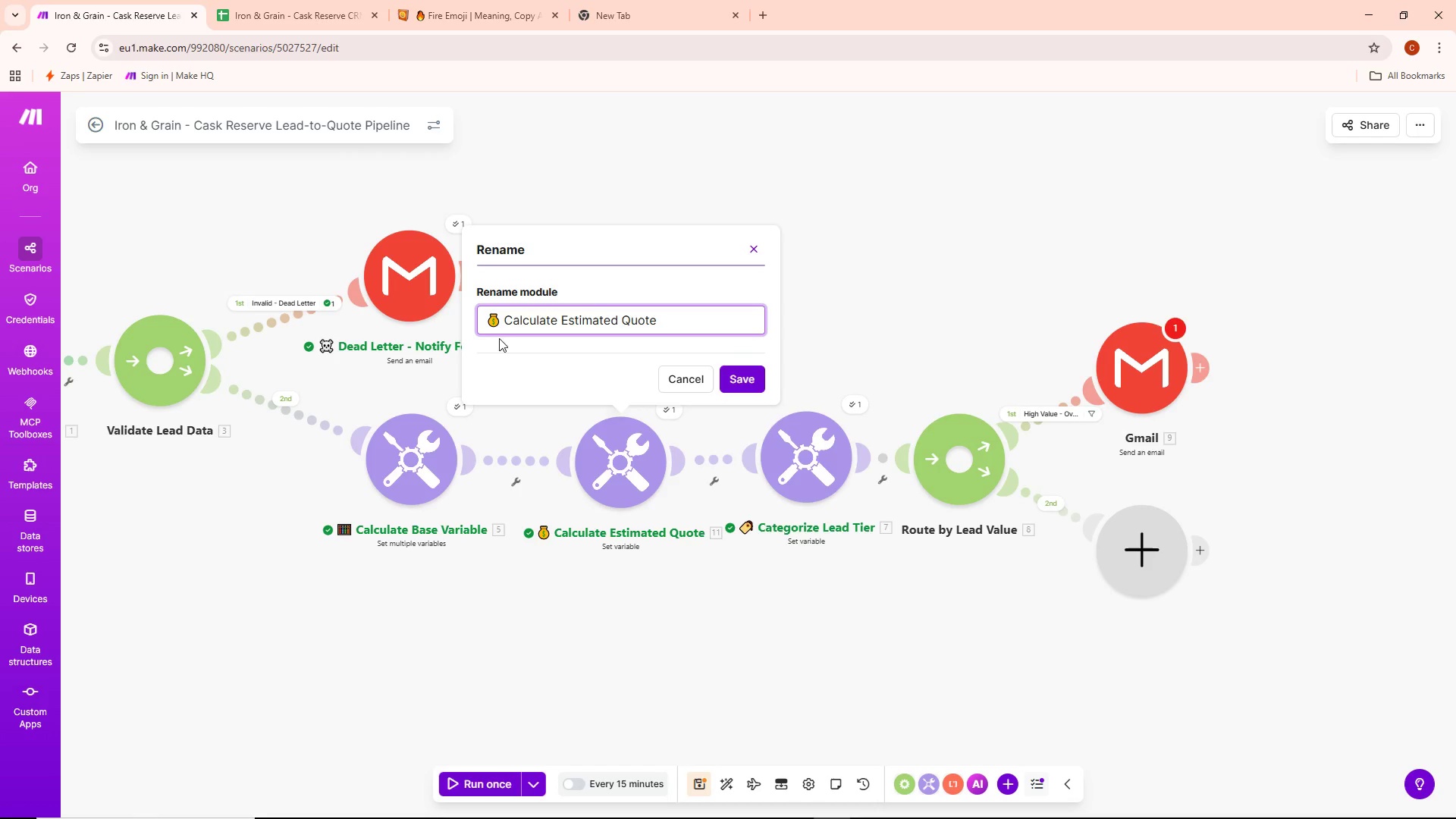 
left_click_drag(start_coordinate=[497, 321], to_coordinate=[486, 320])
 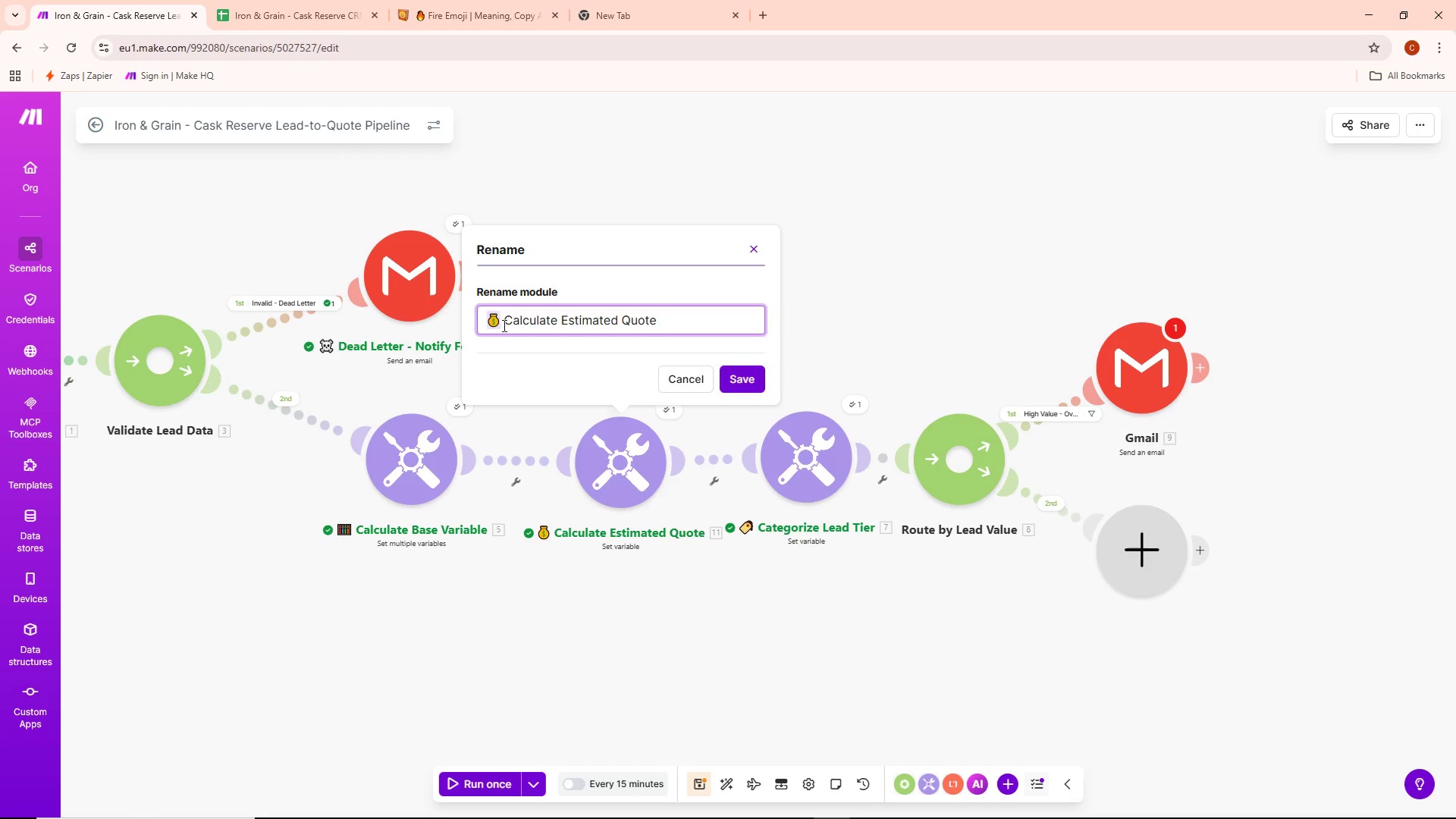 
key(Control+ControlLeft)
 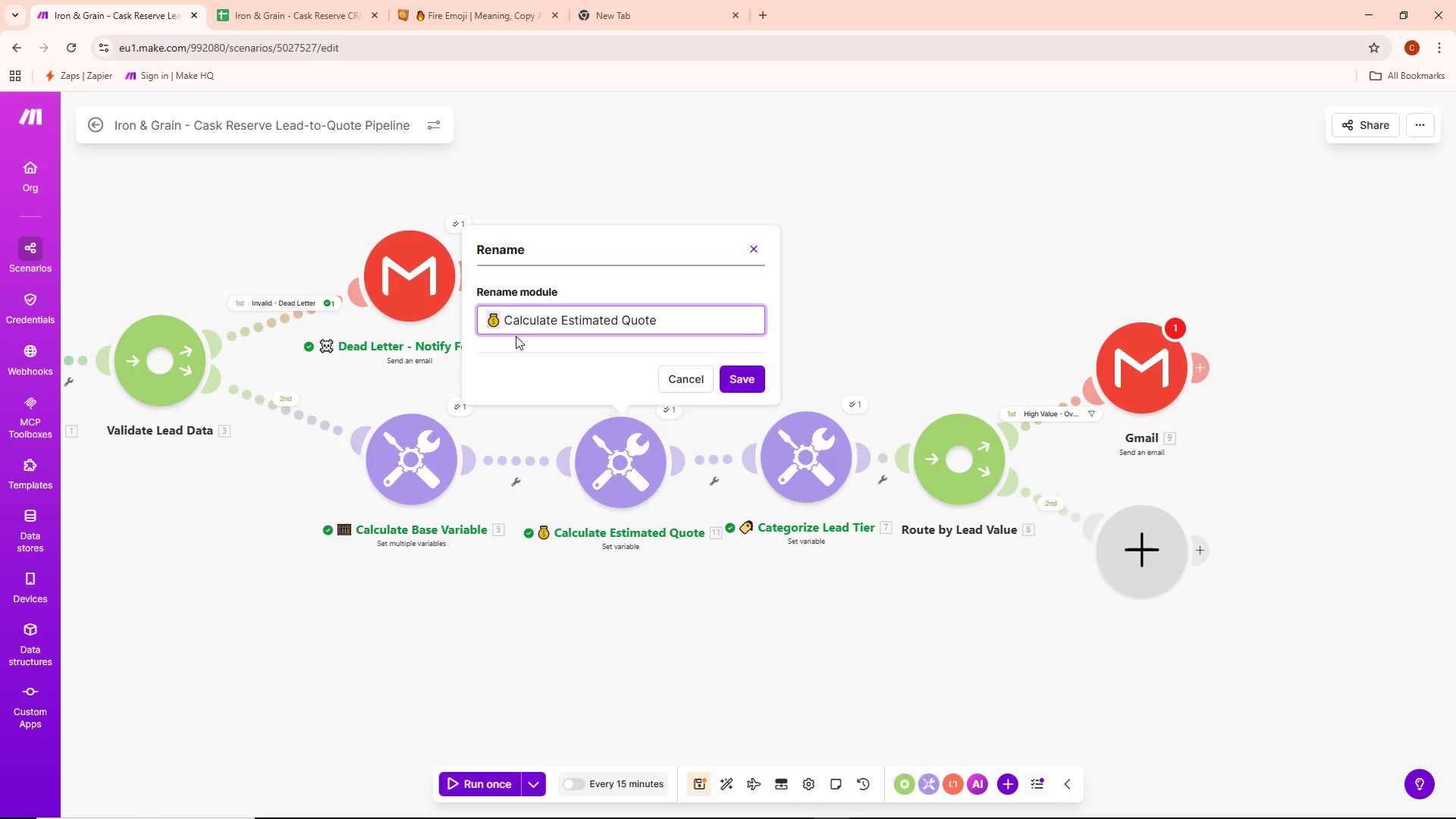 
key(Control+C)
 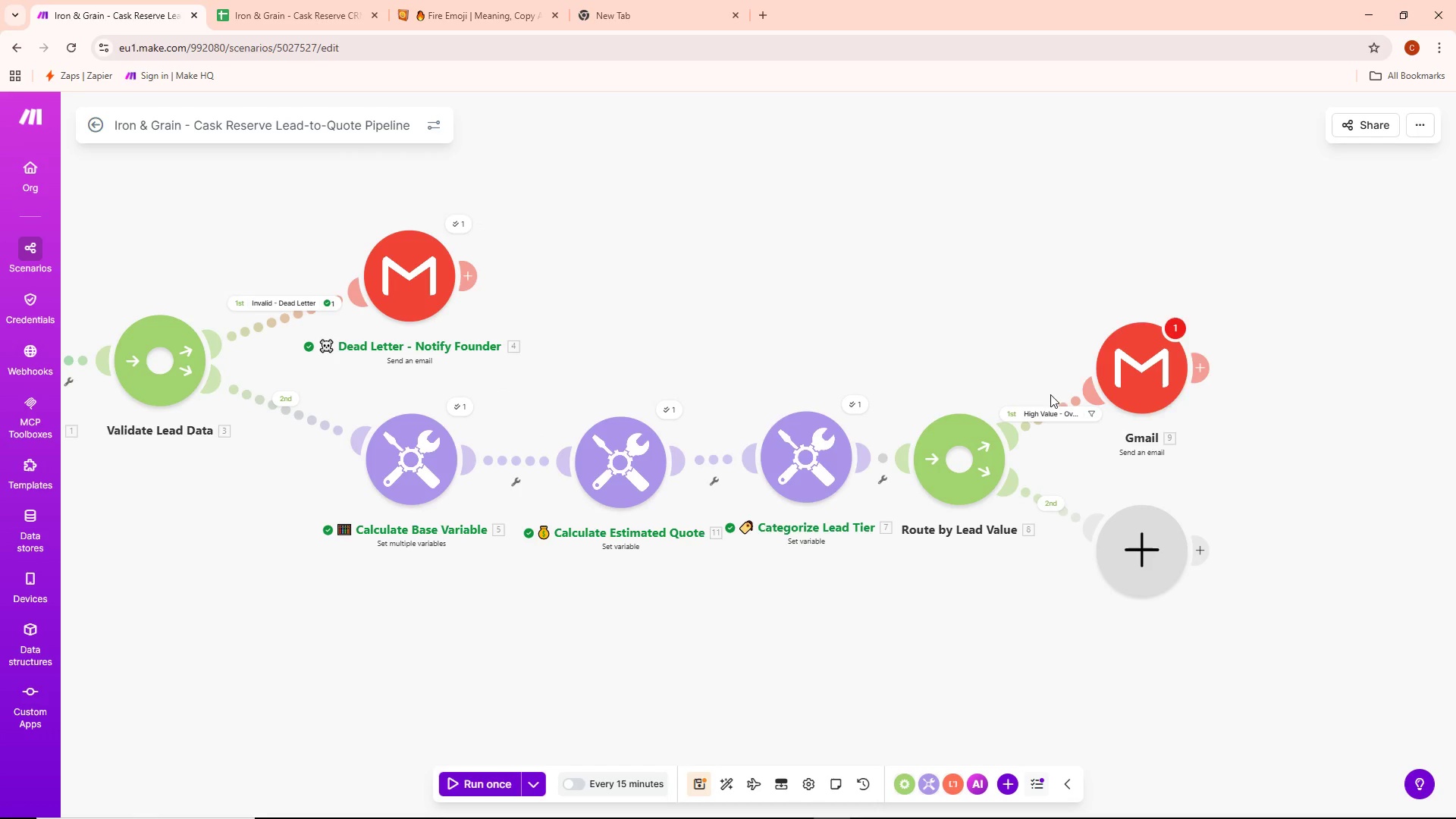 
double_click([1123, 375])
 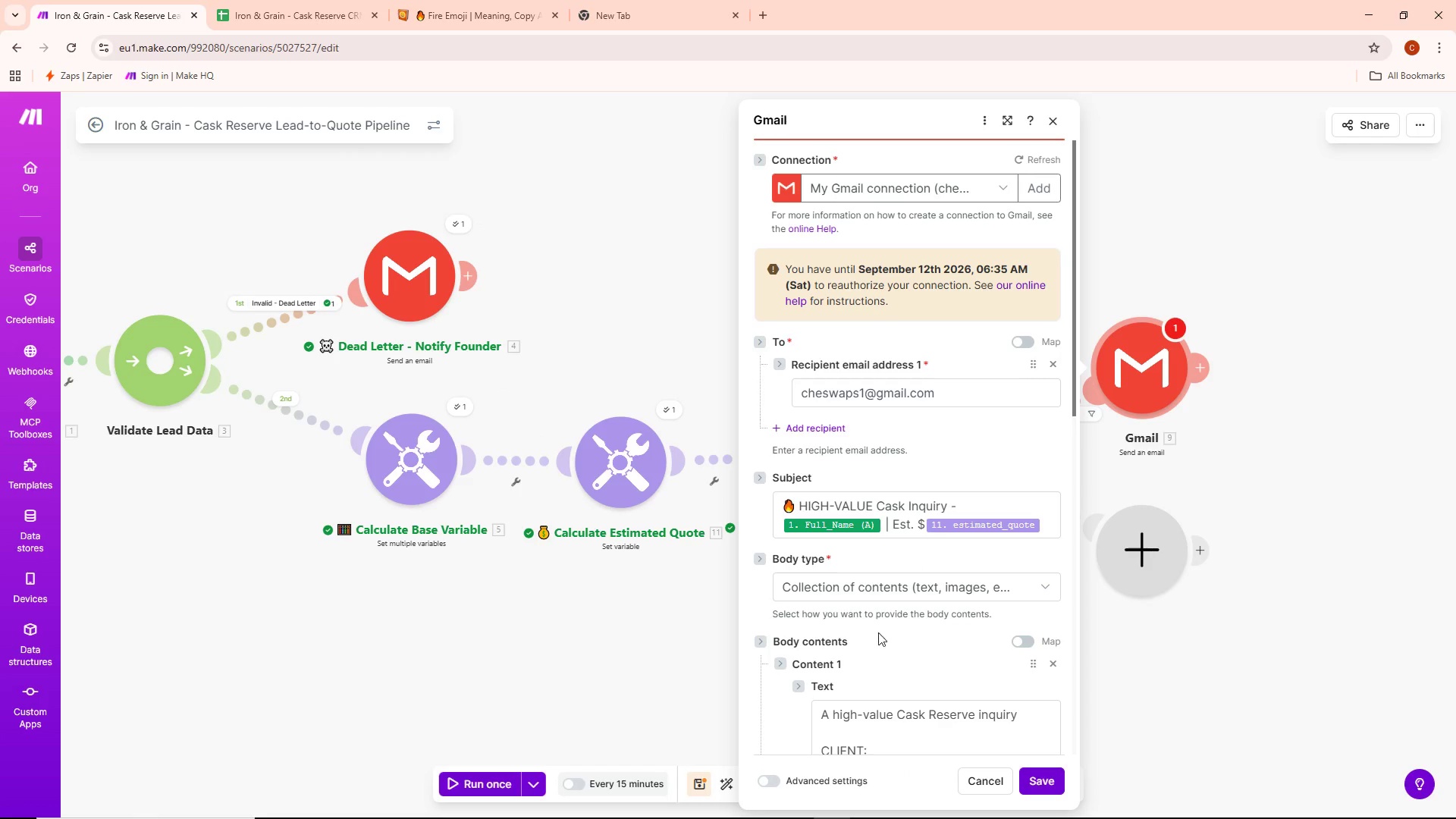 
scroll: coordinate [902, 654], scroll_direction: down, amount: 6.0
 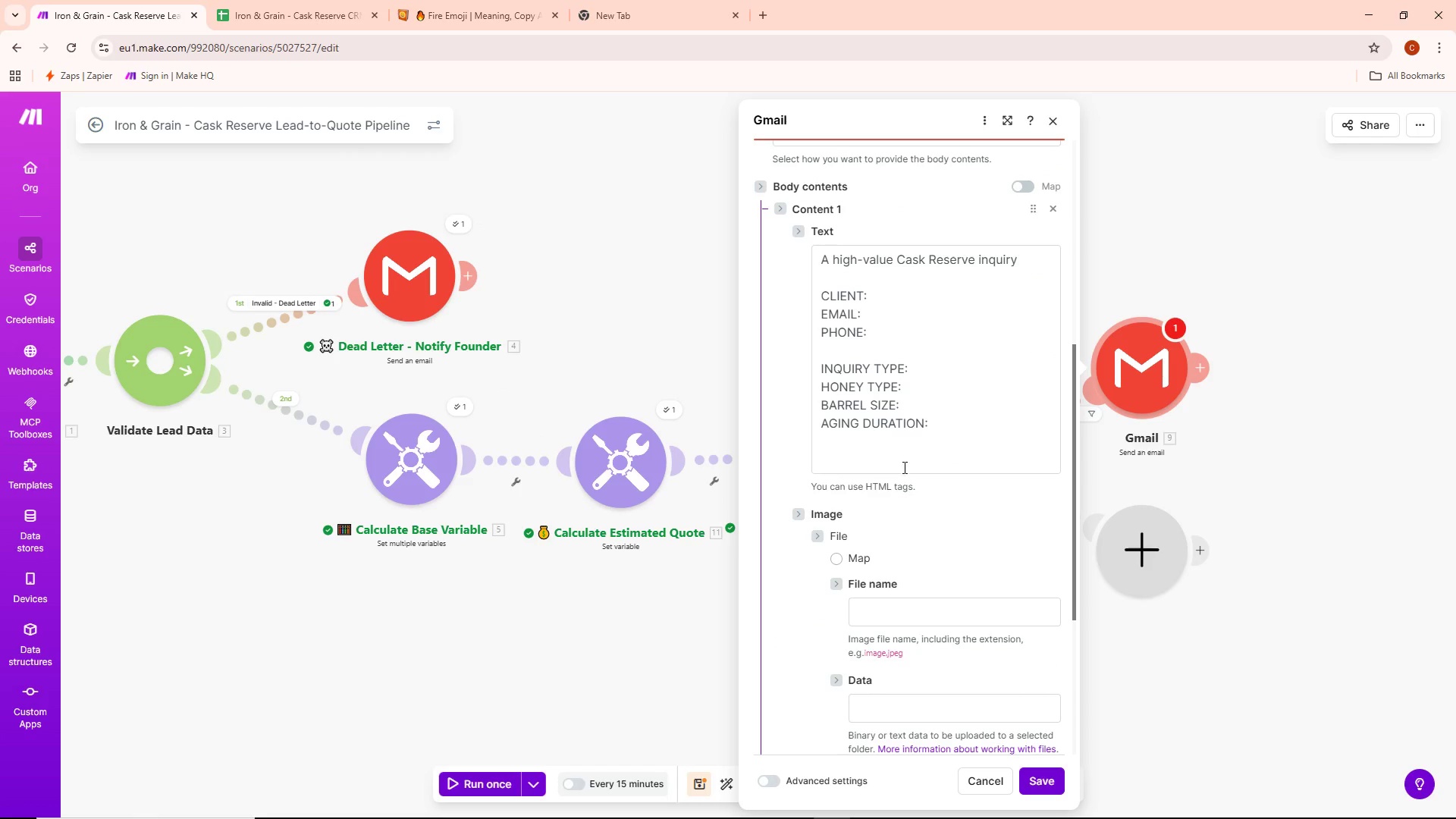 
left_click([843, 466])
 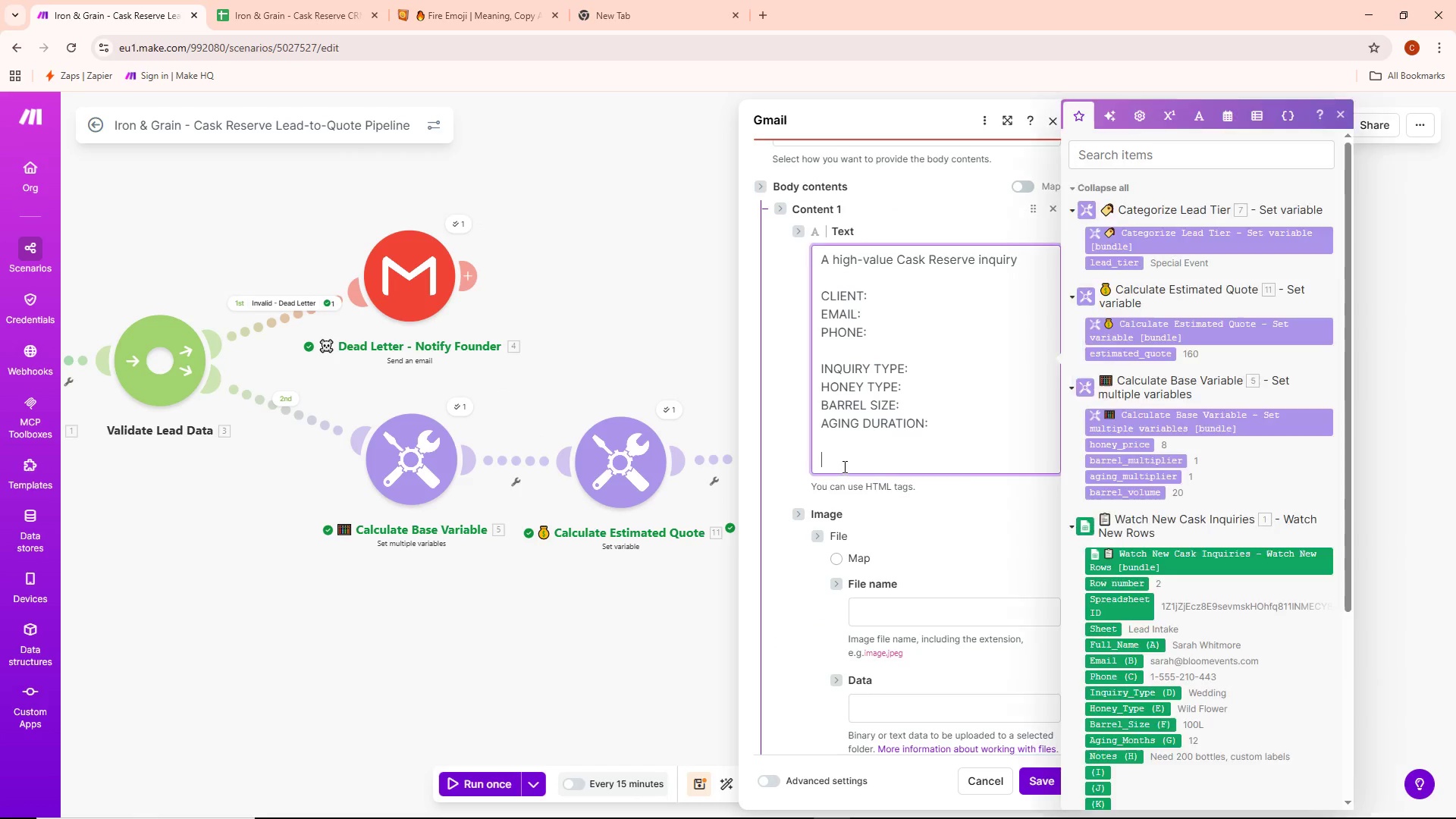 
key(Control+ControlLeft)
 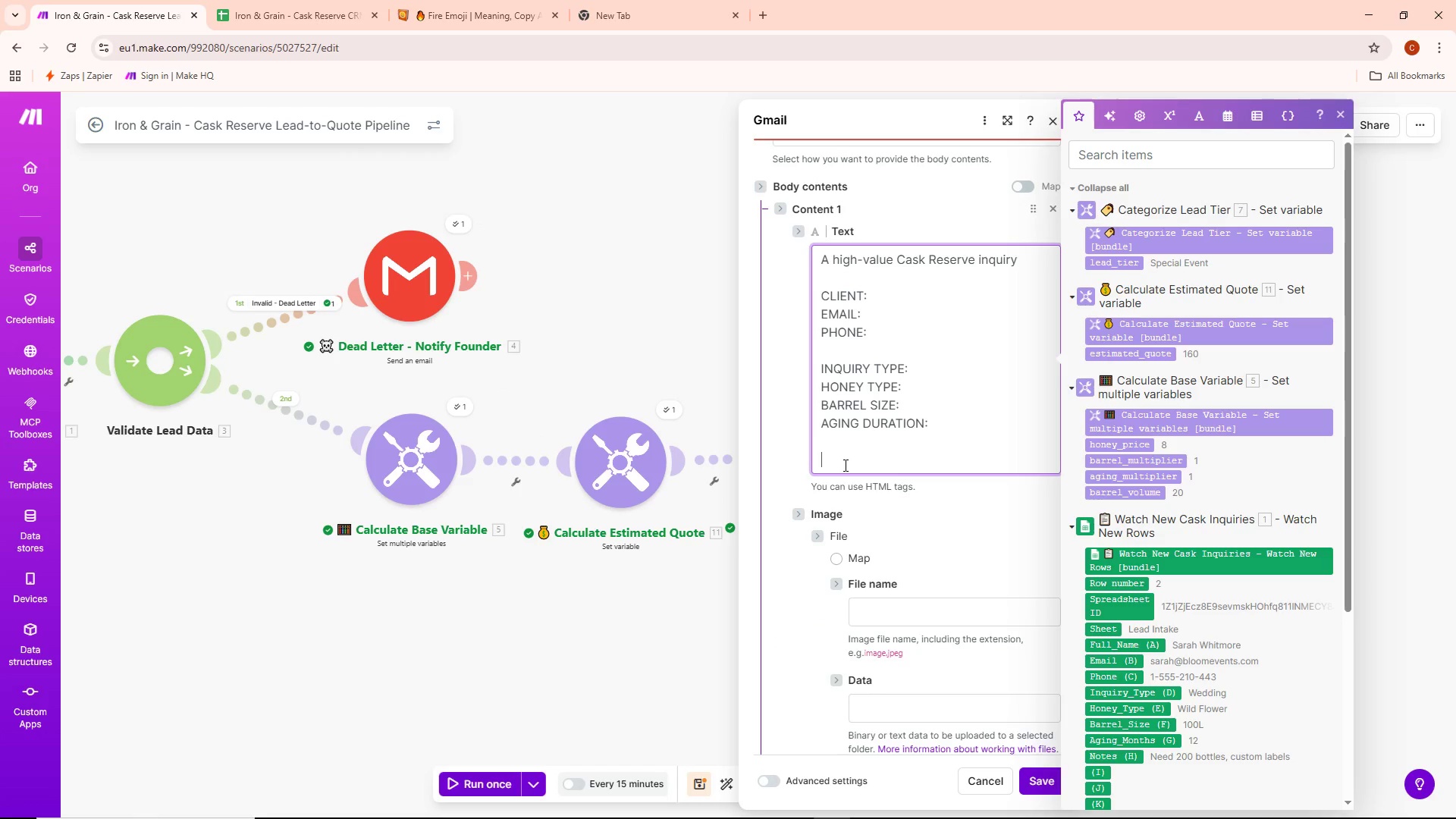 
key(Control+V)
 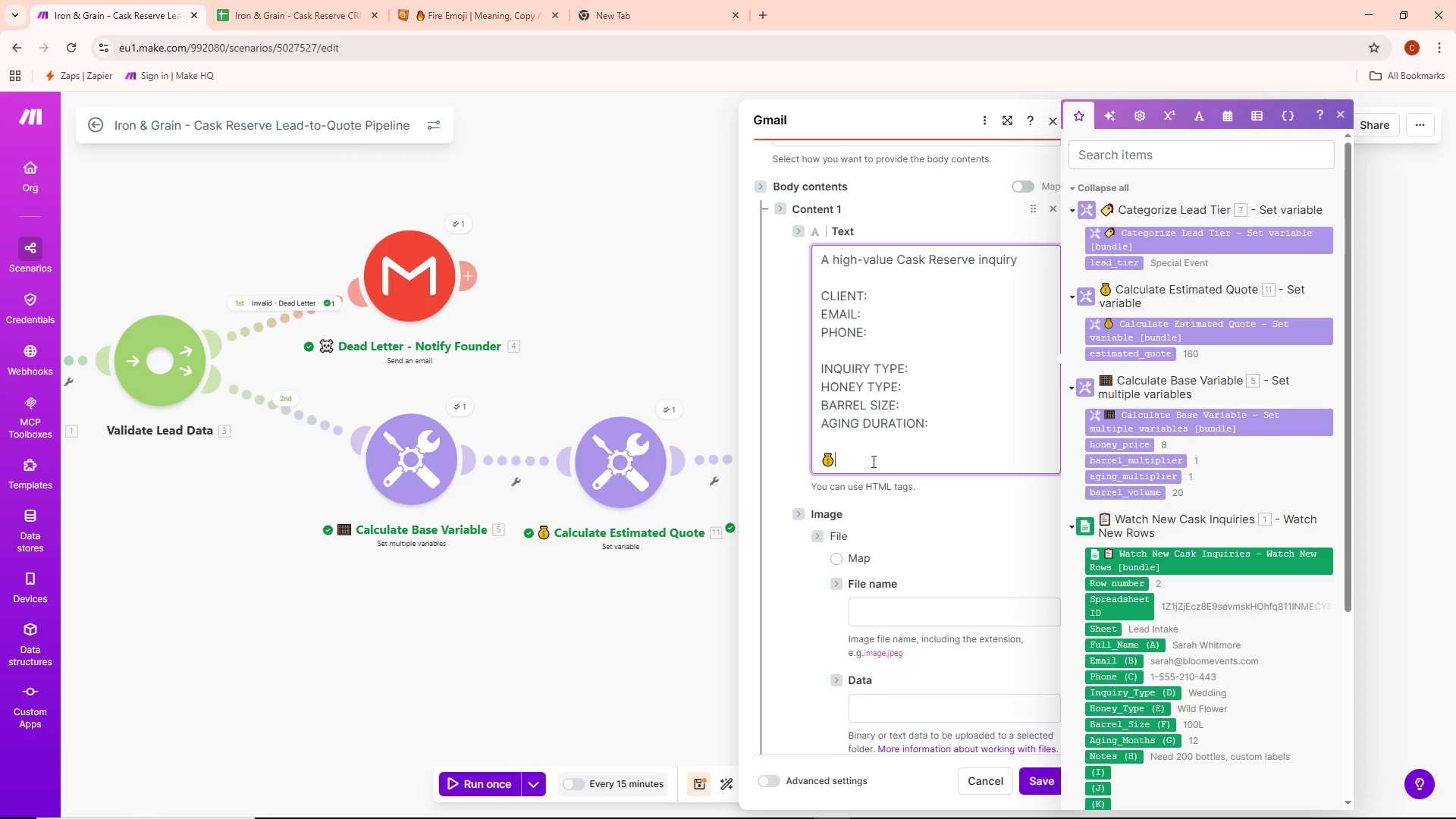 
type(Es)
key(Backspace)
key(Backspace)
type(estimated quote)
 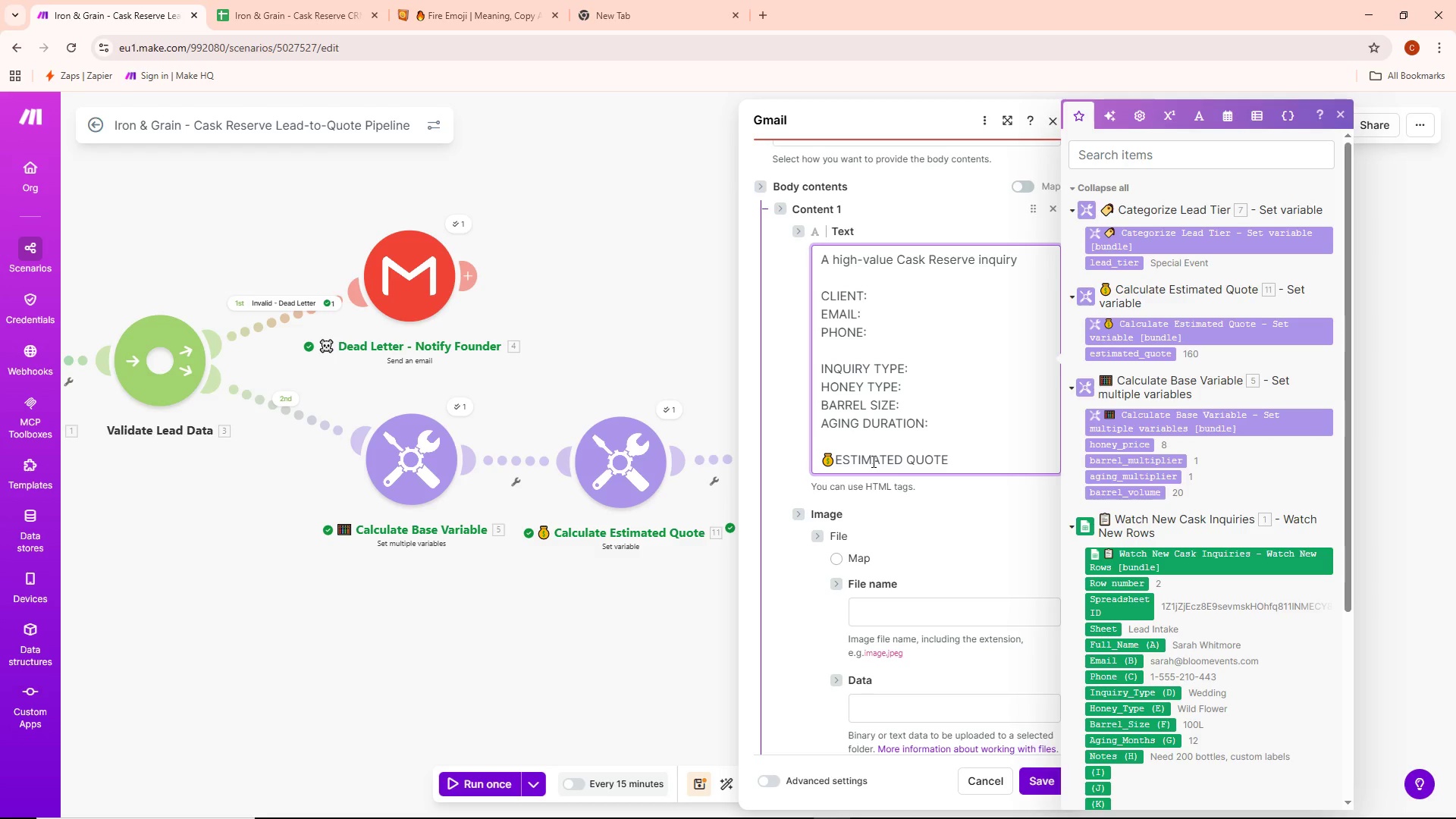 
key(Shift+Semicolon)
 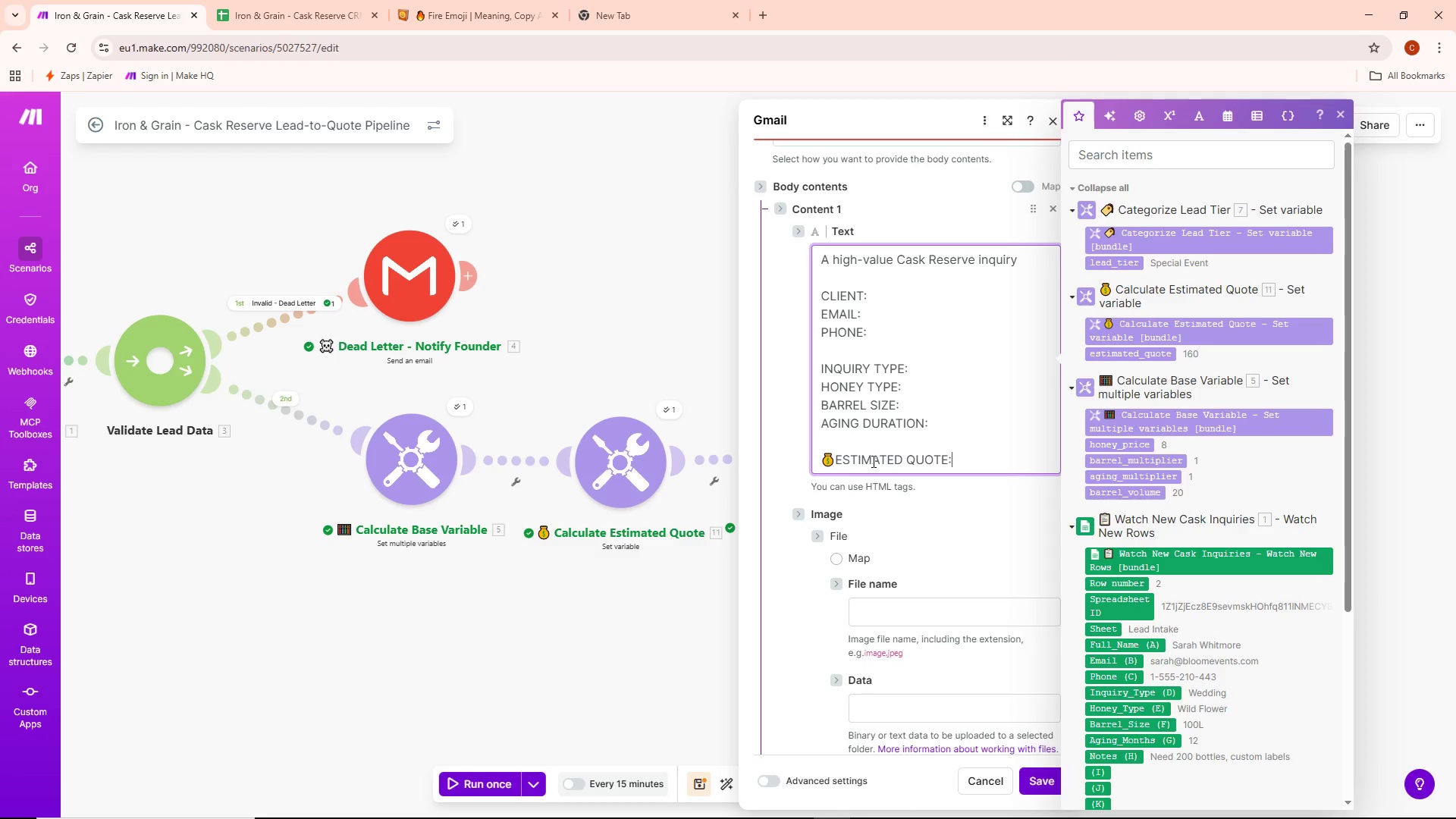 
key(Enter)
 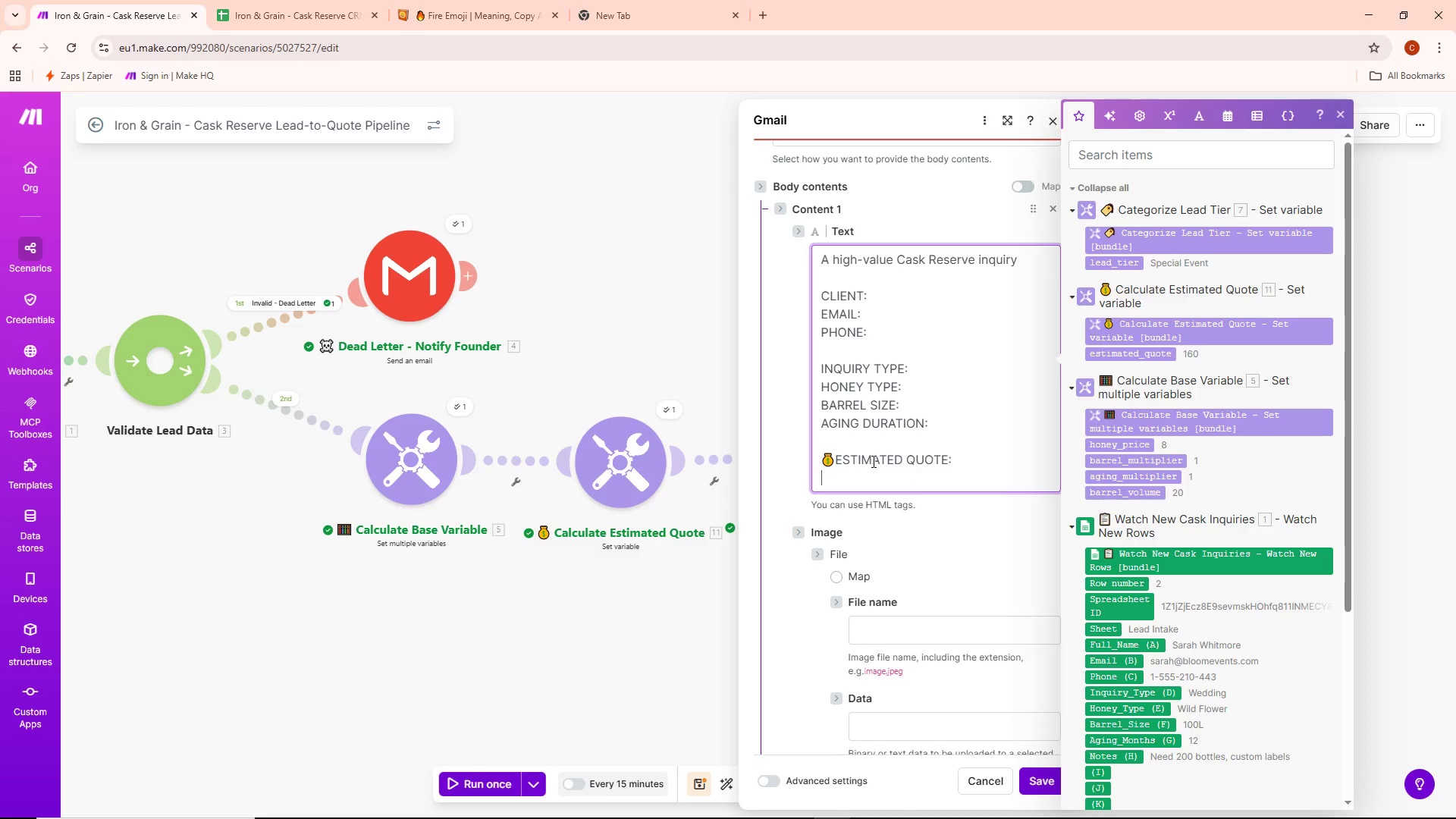 
key(Enter)
 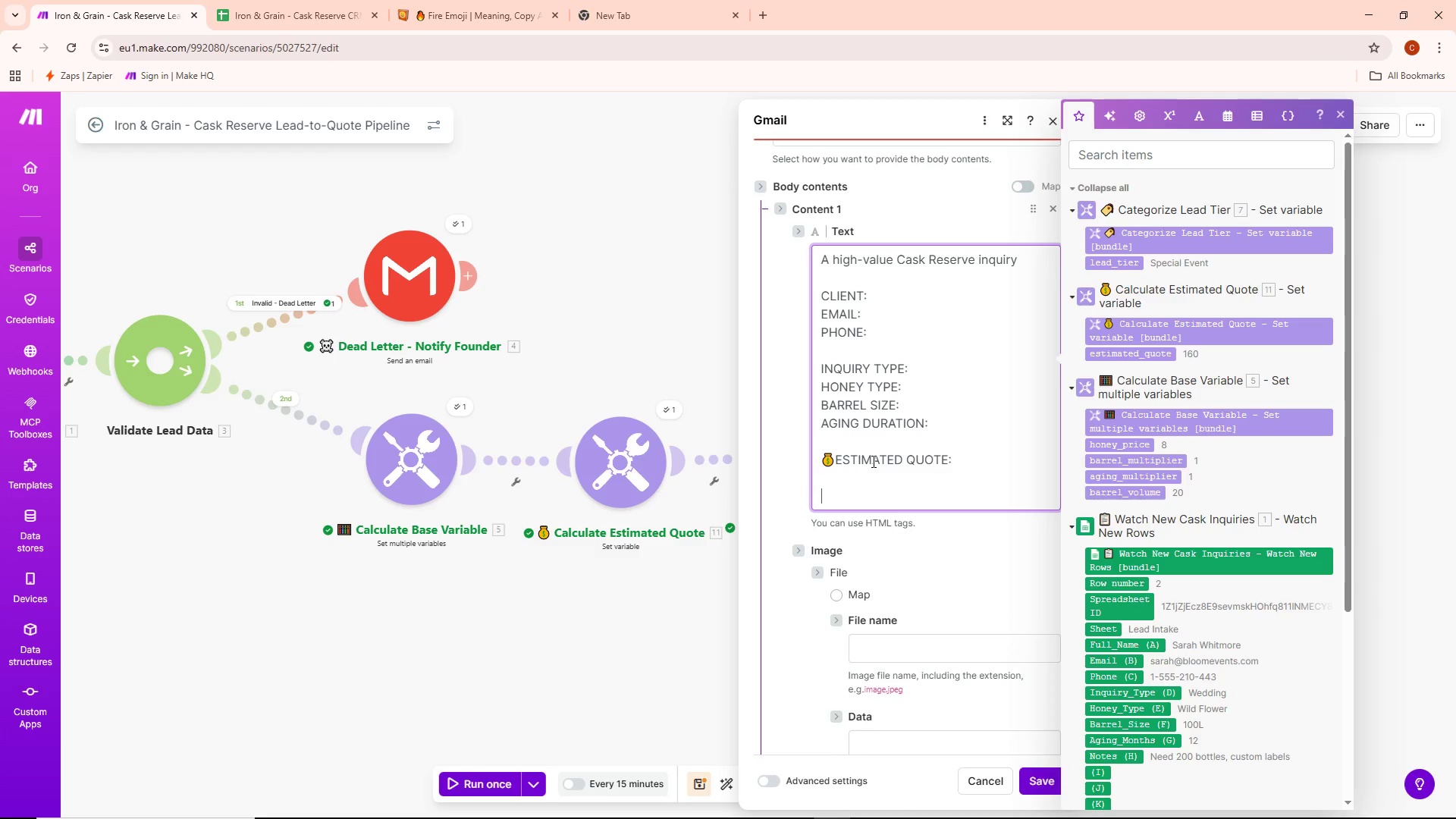 
type(notes;)
key(Backspace)
type(:)
 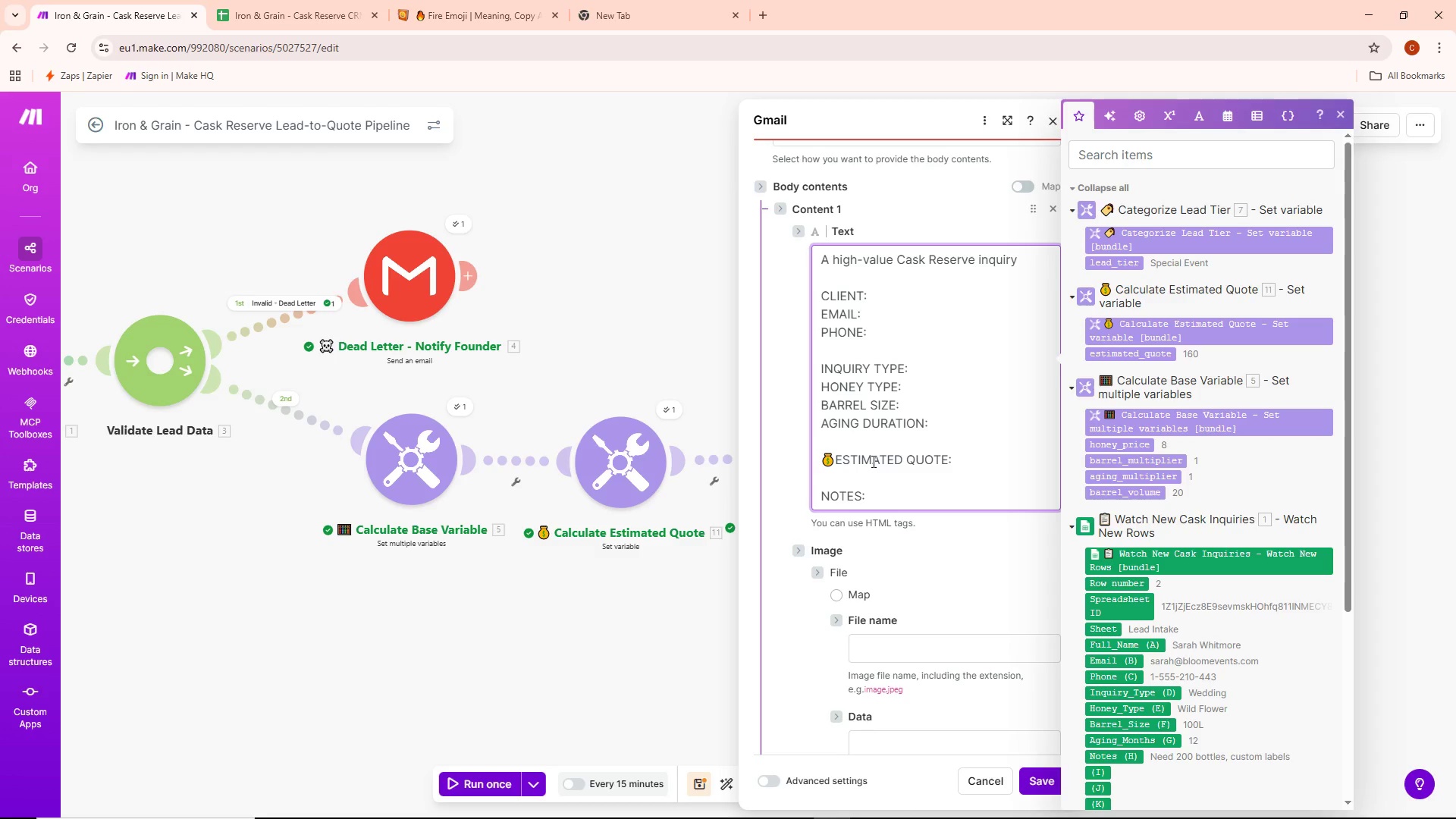 
key(Enter)
 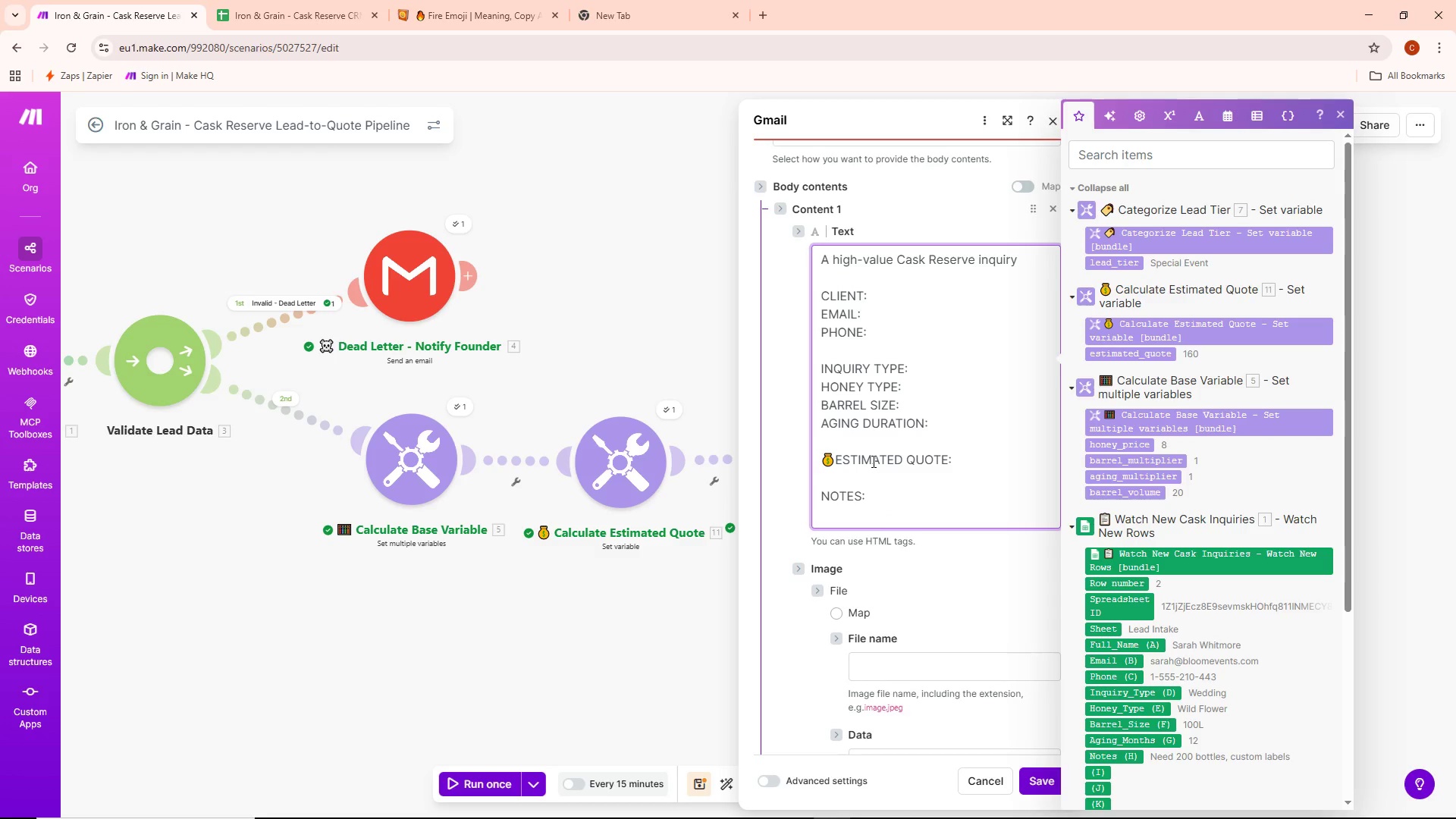 
key(Enter)
 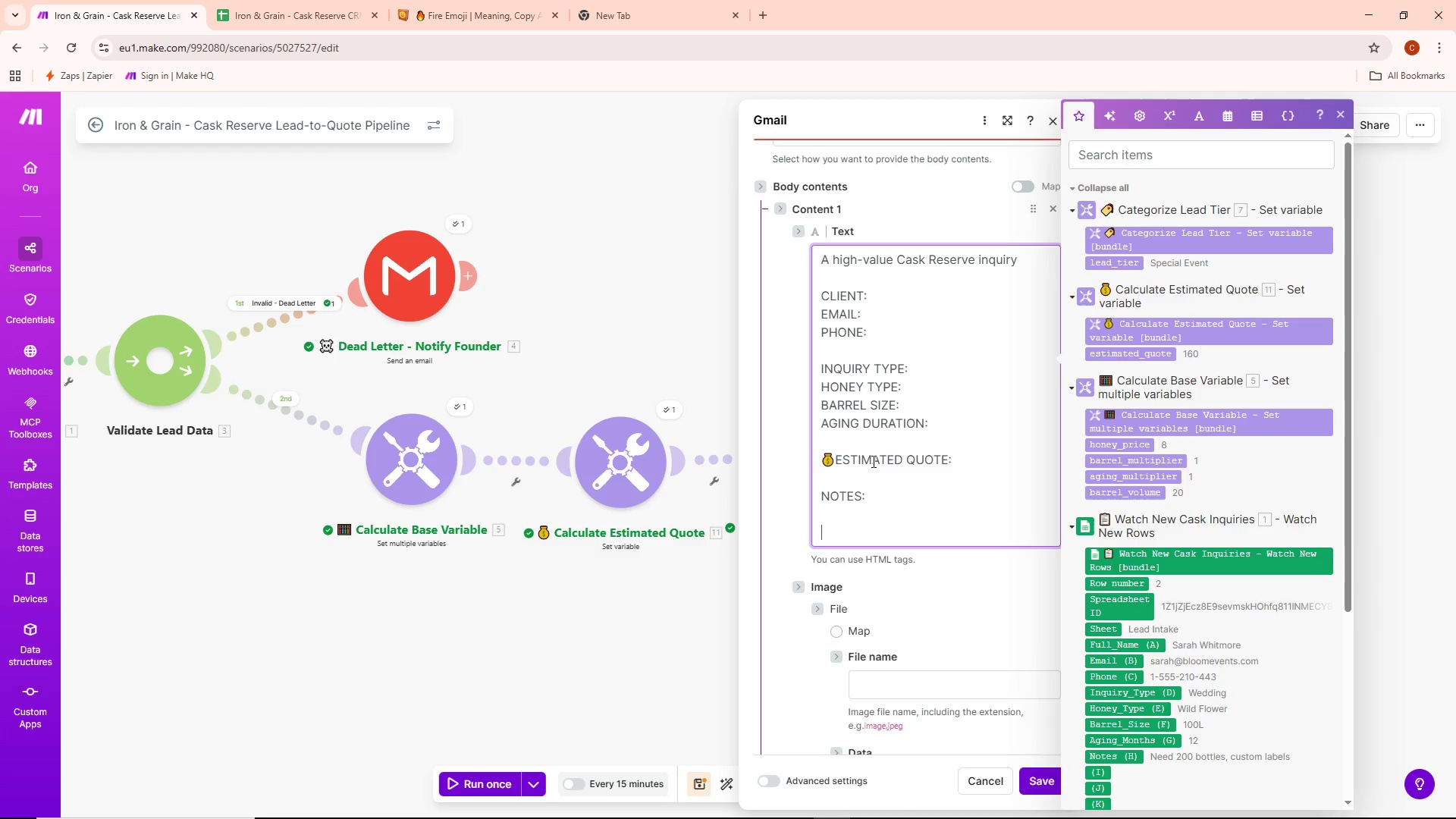 
type(This lead has been added to the pipeline trace)
key(Backspace)
type(ker)
 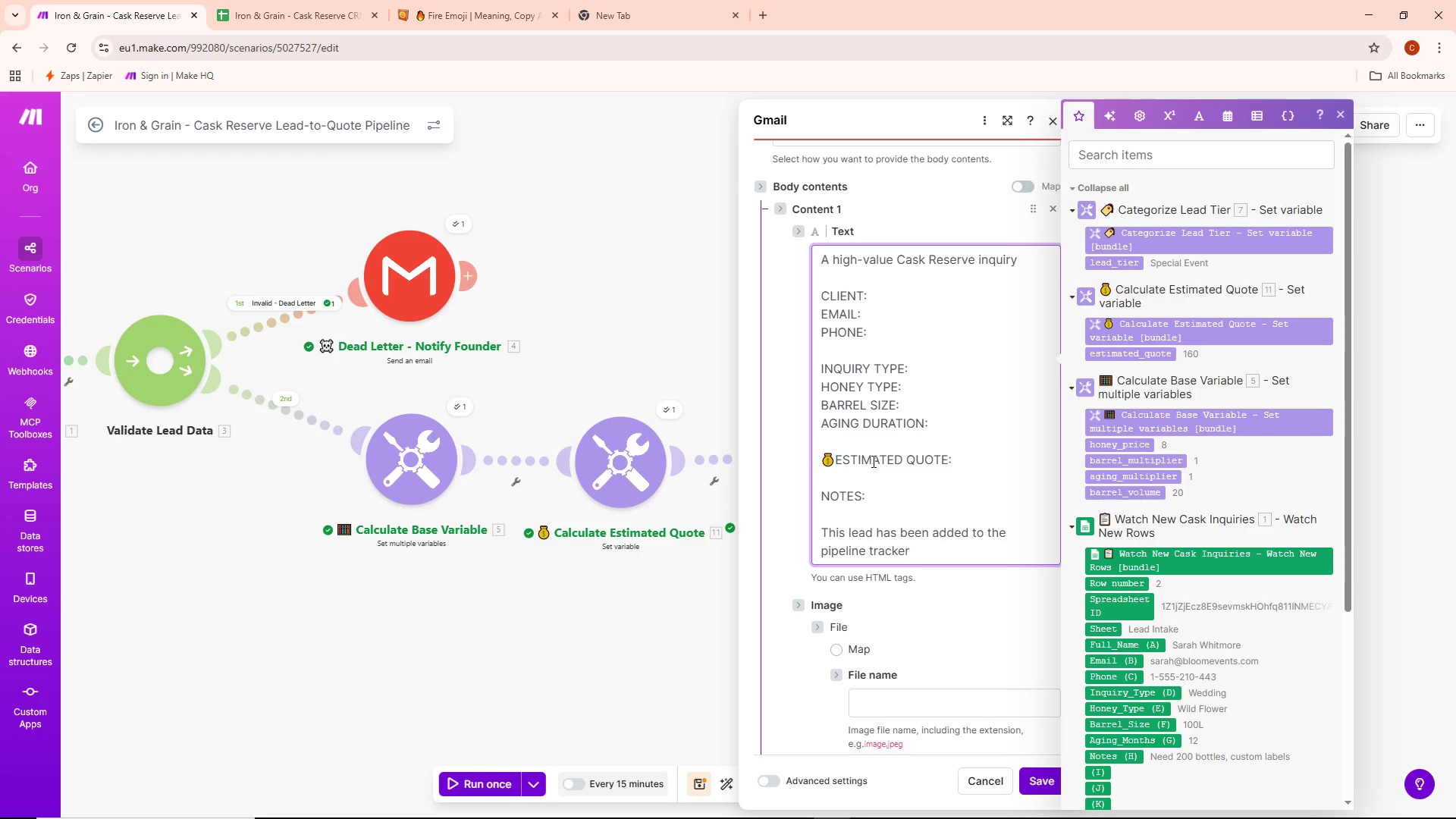 
type( with status: In review)
key(Backspace)
key(Backspace)
key(Backspace)
key(Backspace)
key(Backspace)
key(Backspace)
key(Backspace)
type(-review)
 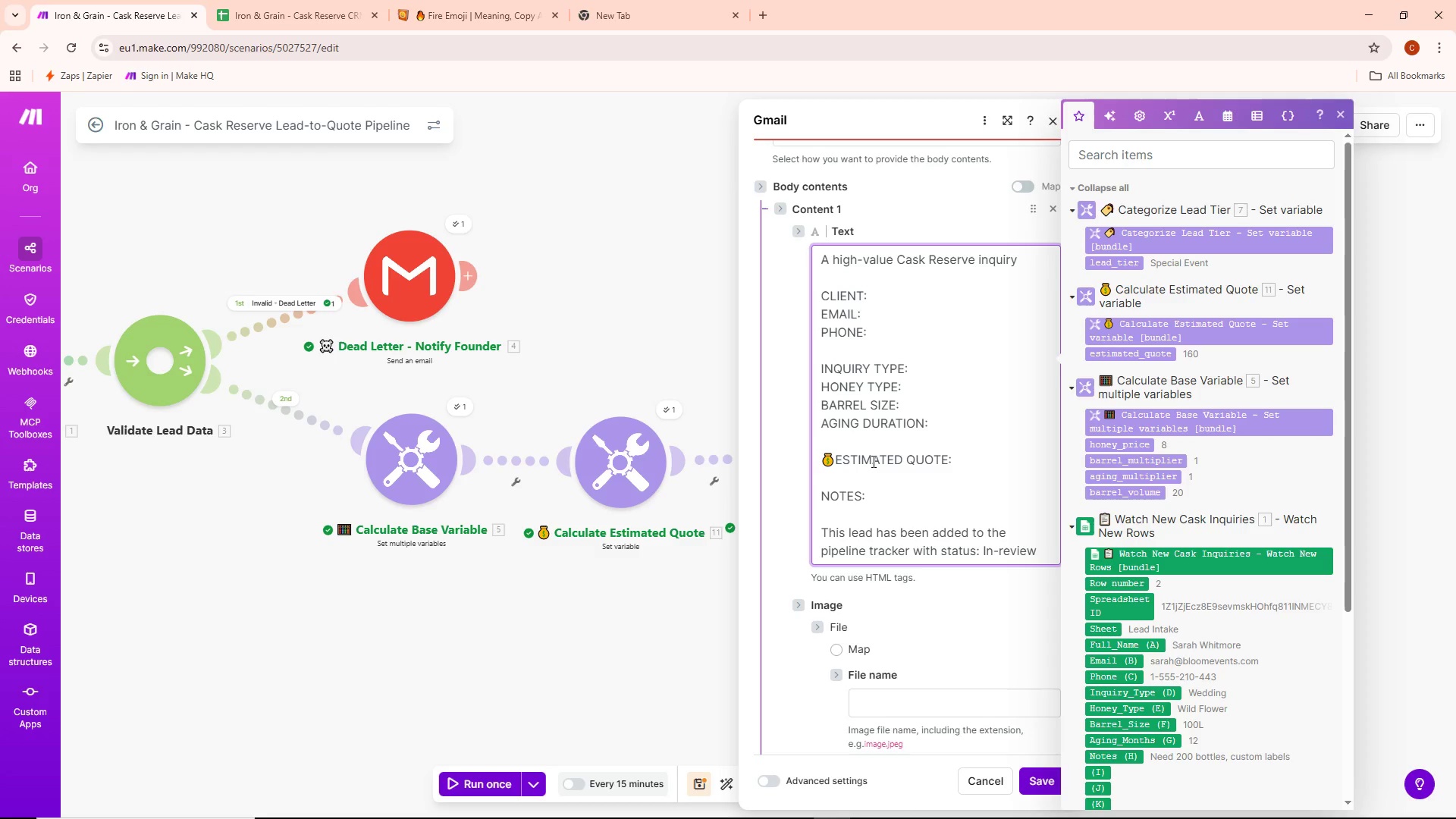 
key(Control+ControlLeft)
 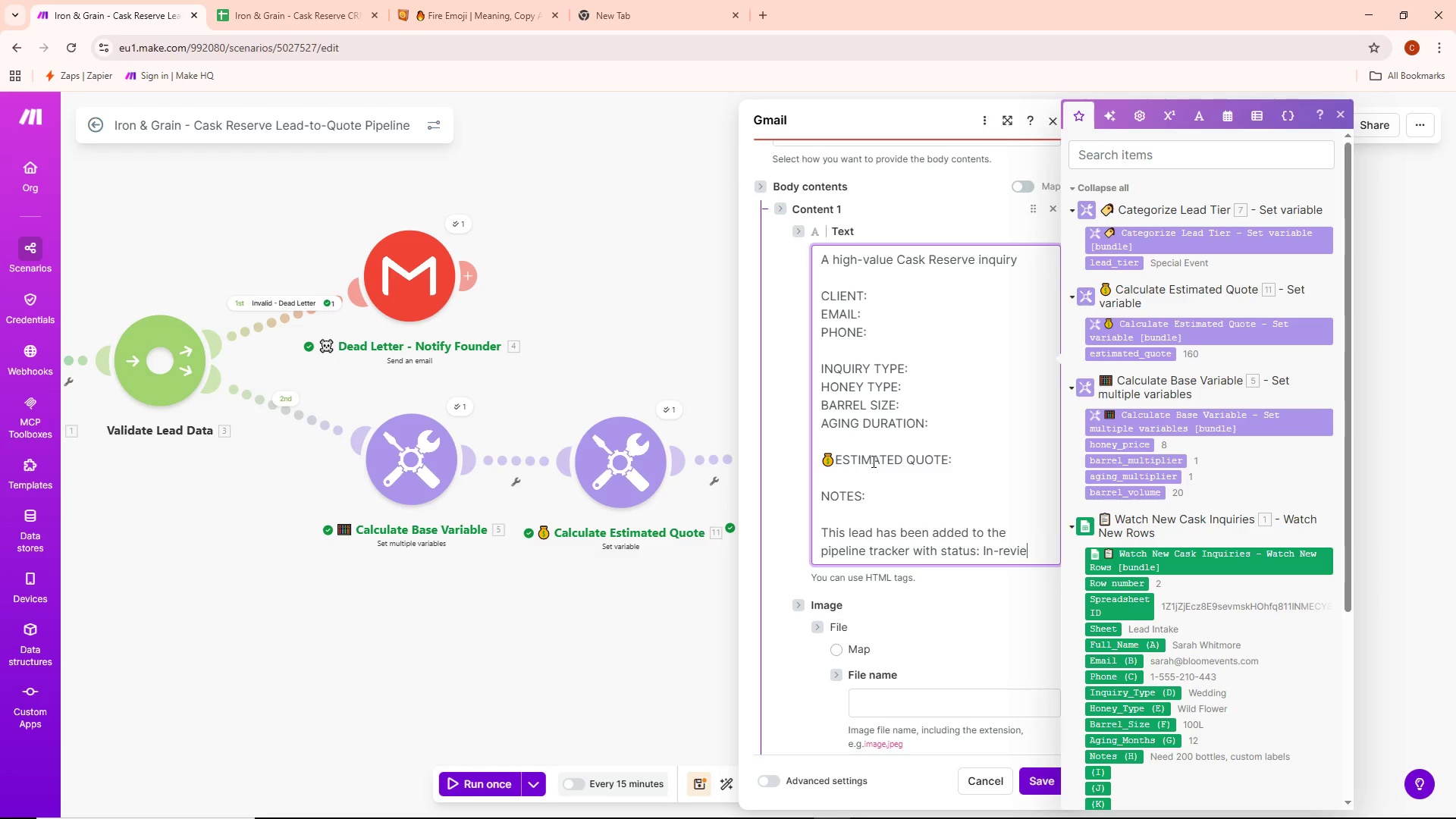 
key(Backspace)
 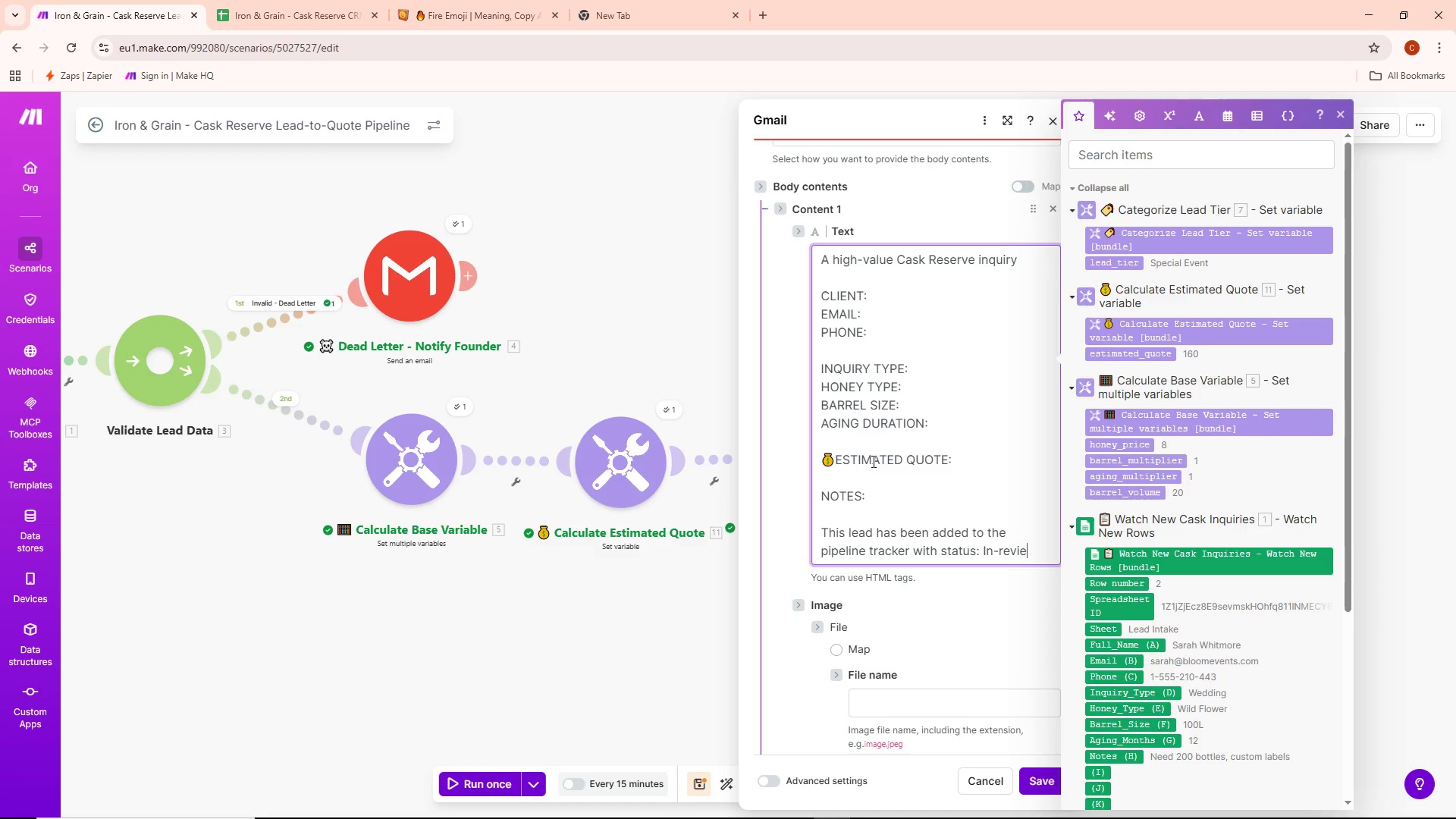 
key(Control+ControlLeft)
 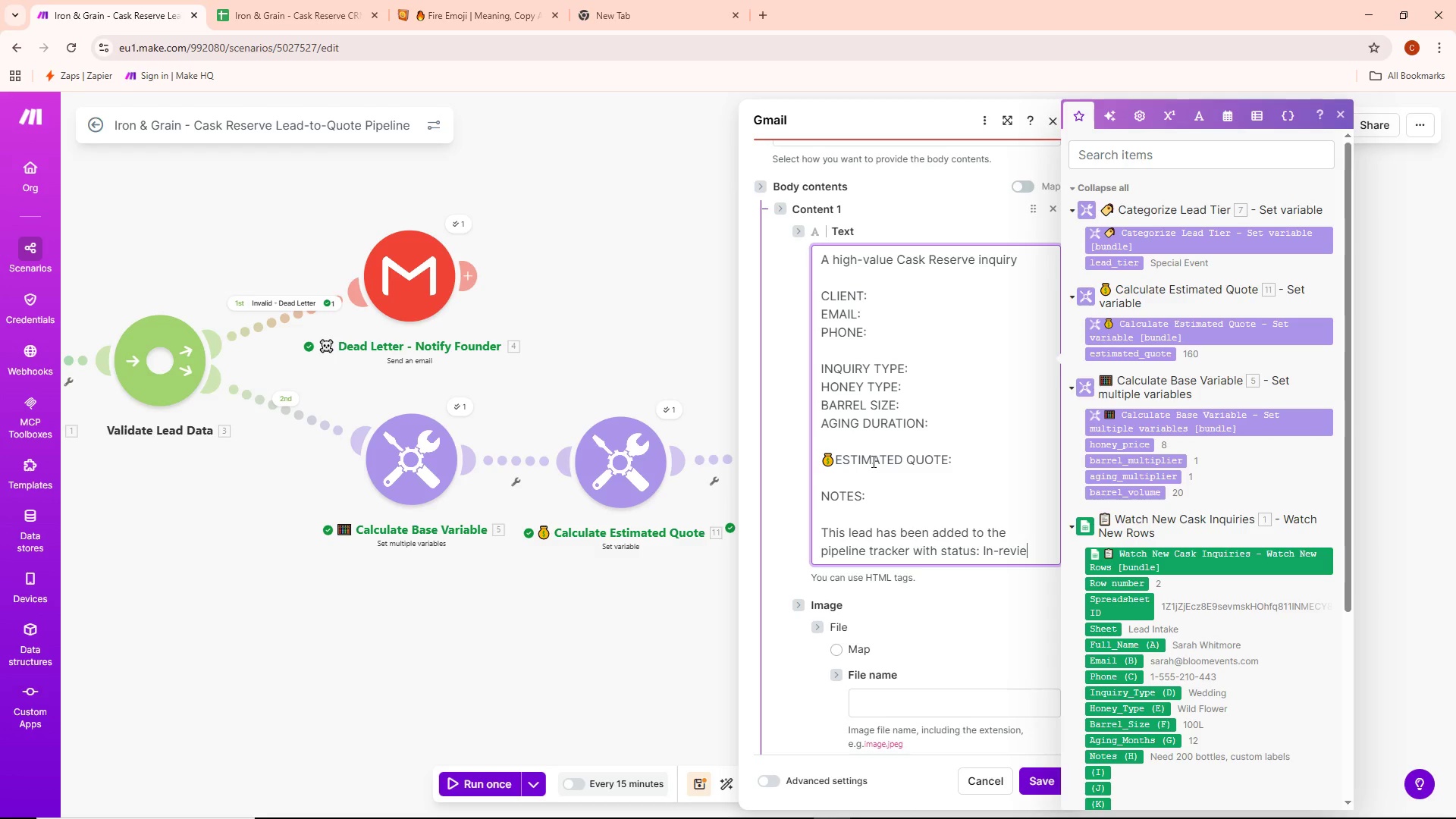 
key(Control+ControlLeft)
 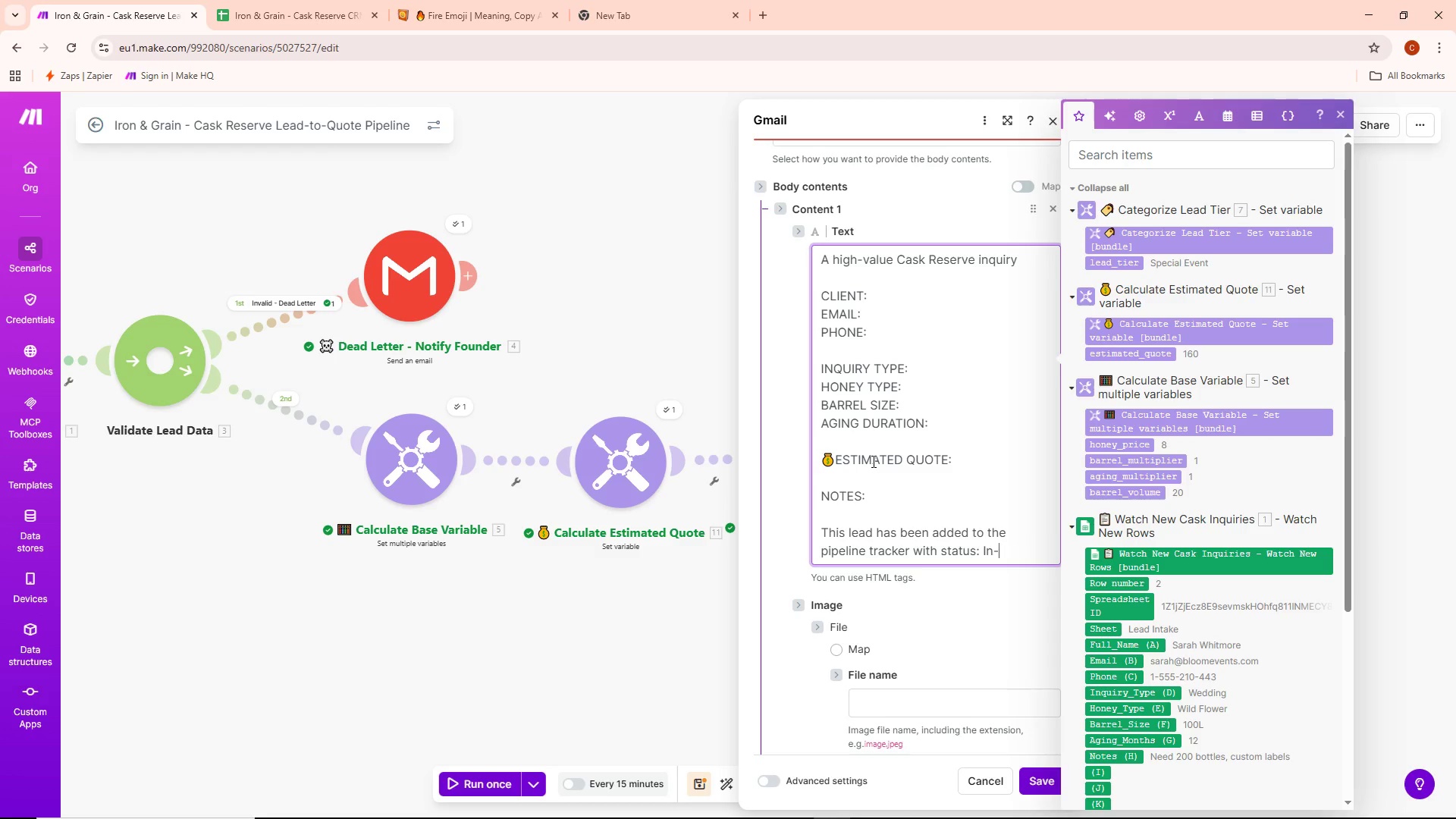 
key(Control+Backspace)
 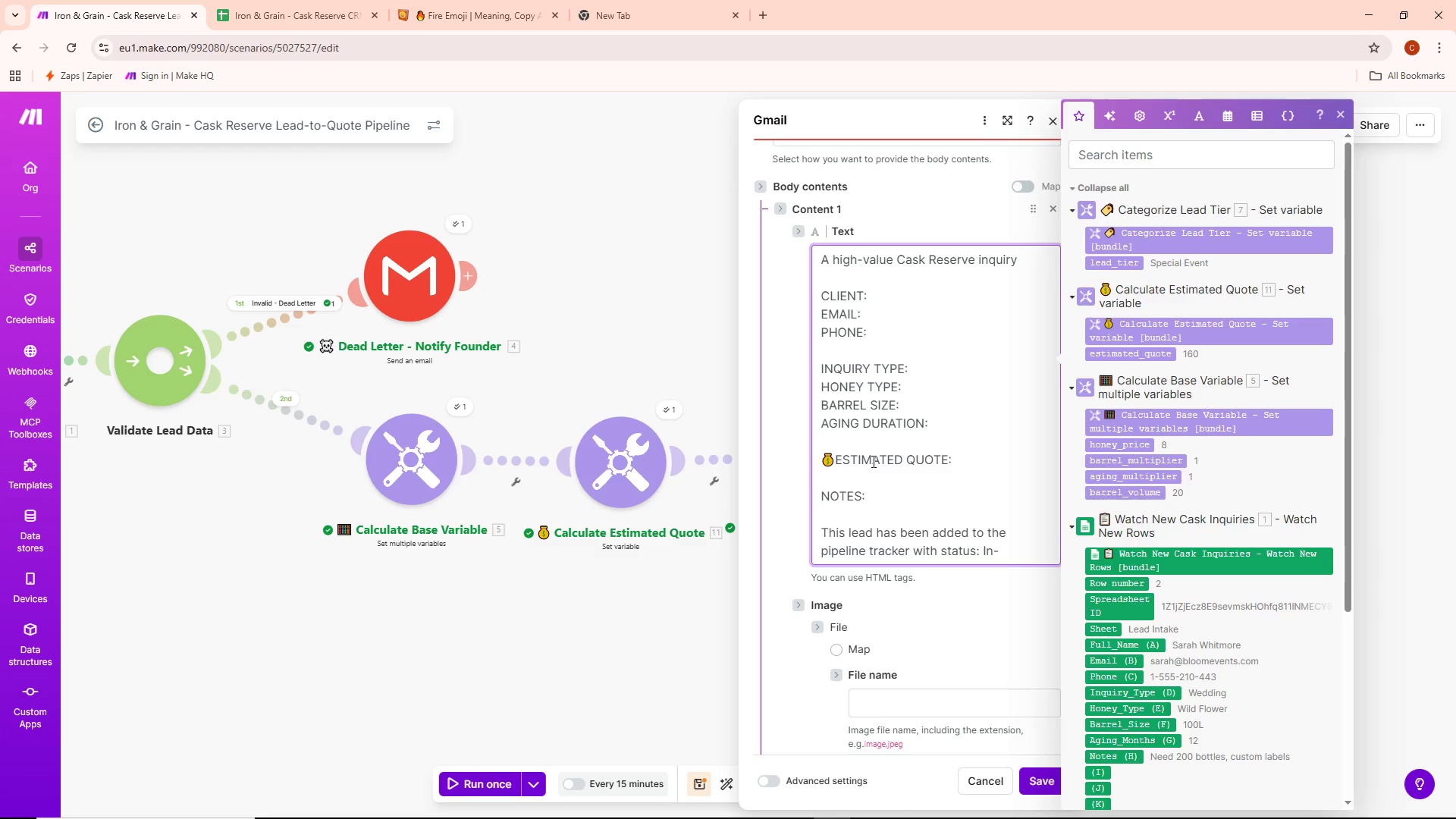 
type(Review.)
 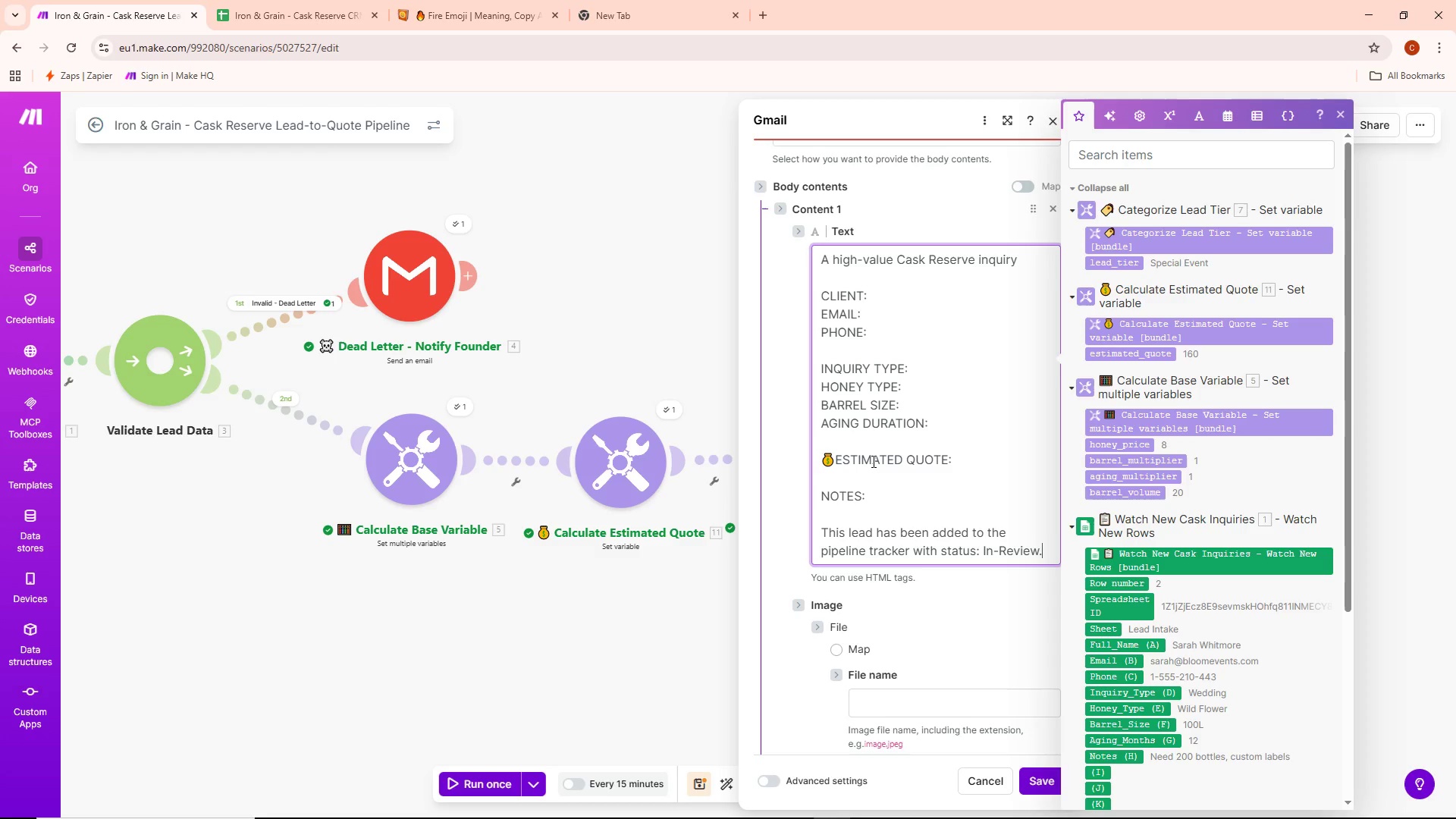 
key(Enter)
 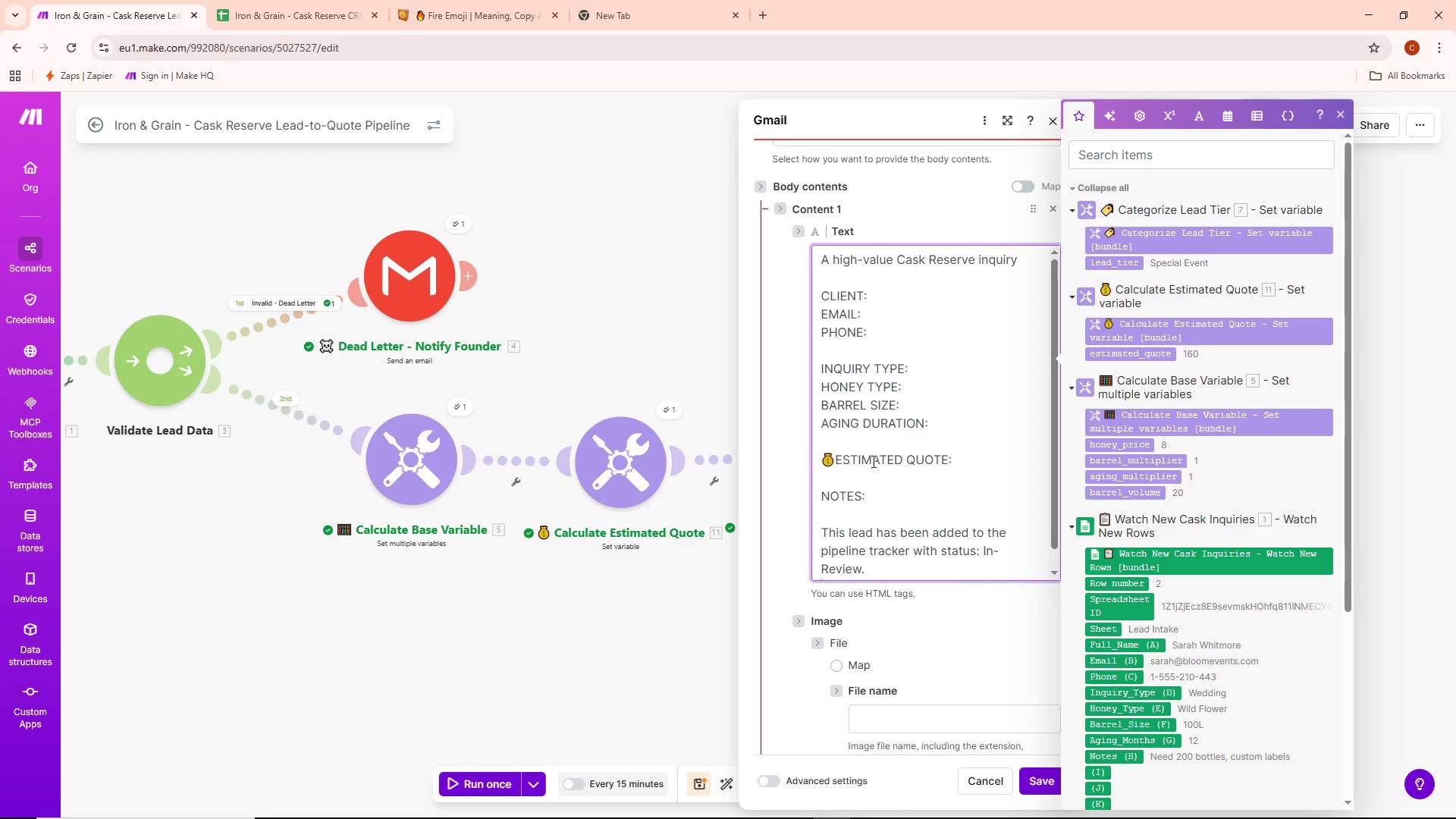 
key(Backspace)
 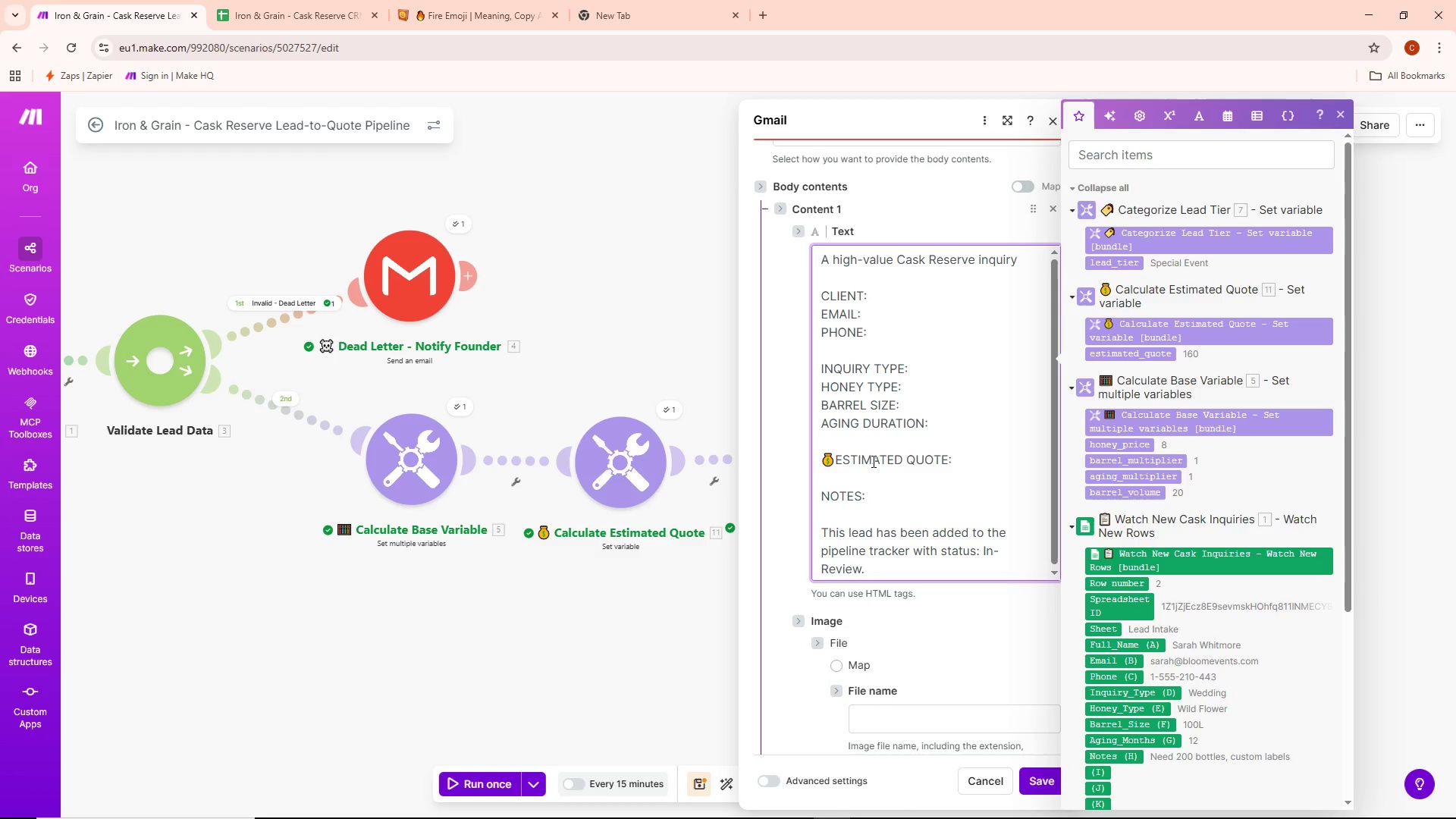 
key(Enter)
 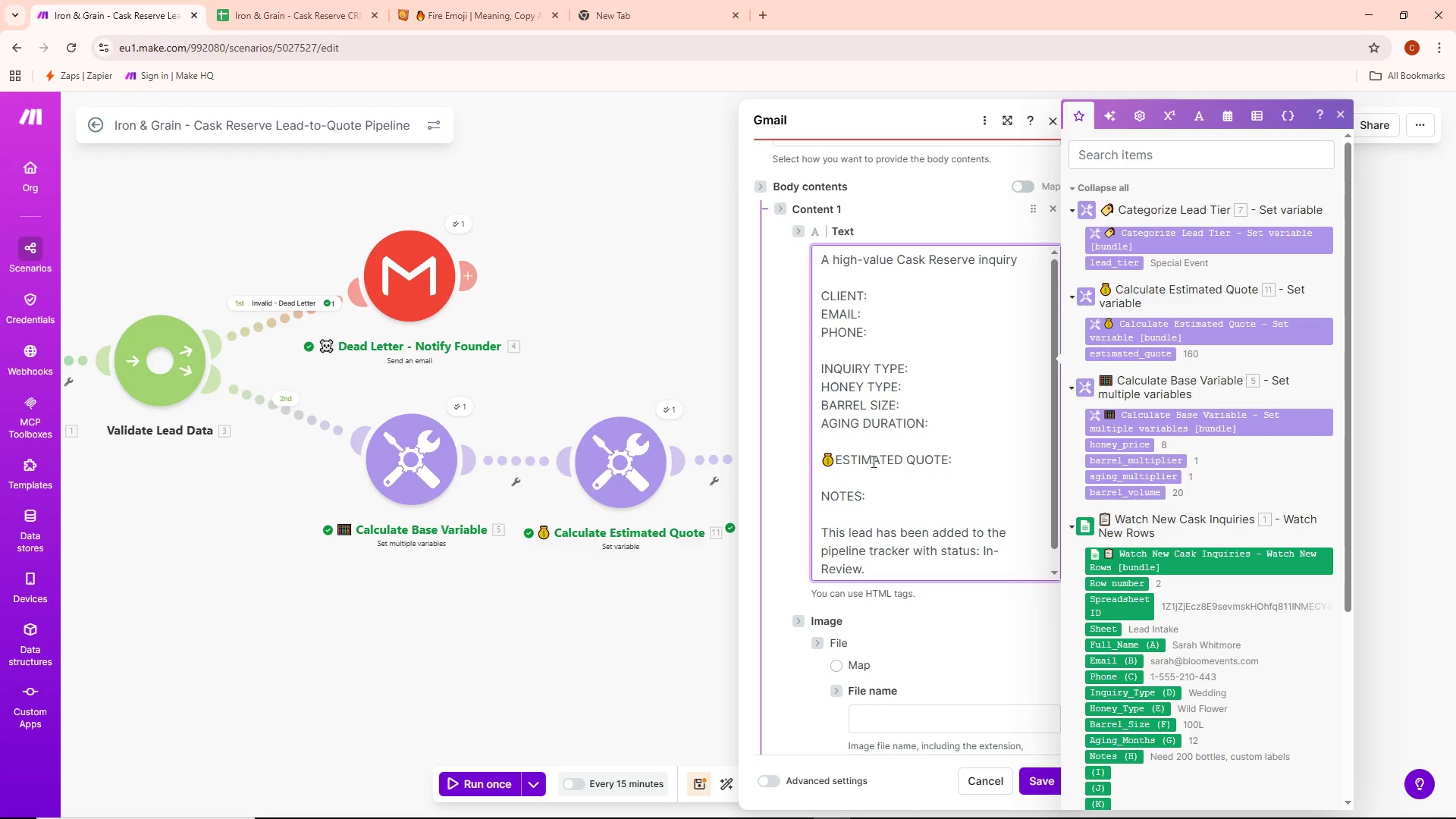 
type(Recommend direct outreach within 2 hours)
 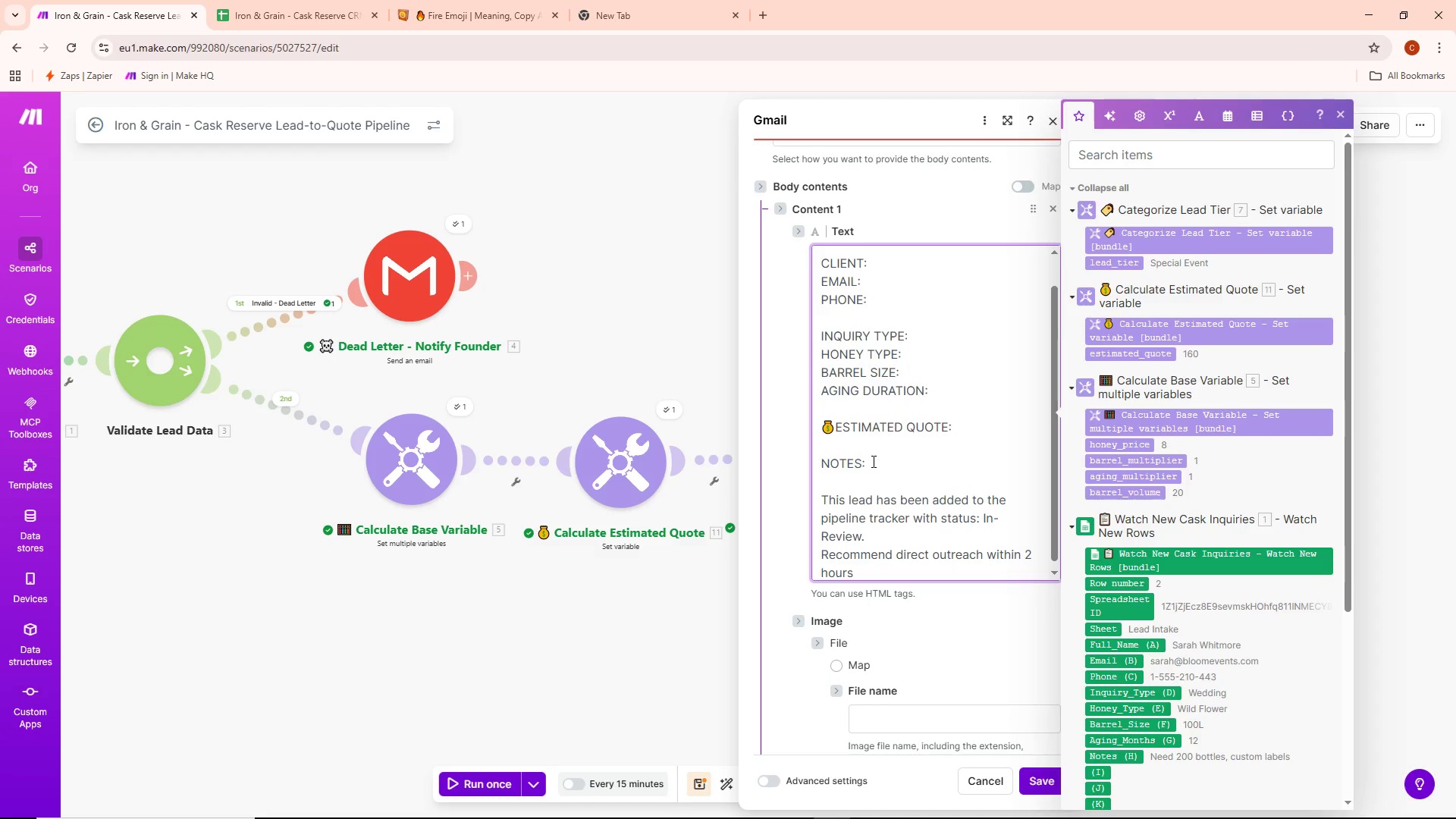 
key(Period)
 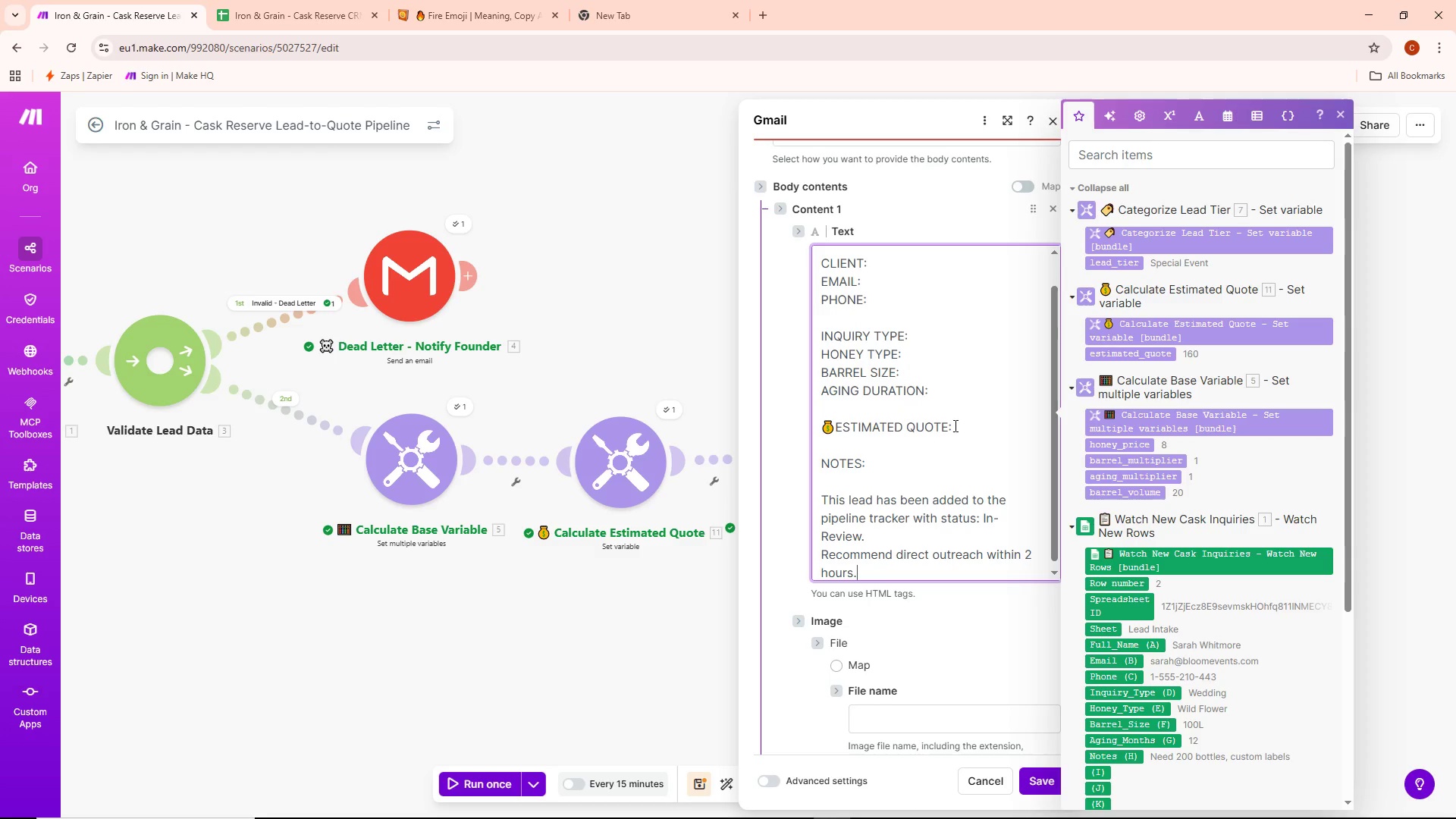 
scroll: coordinate [894, 297], scroll_direction: up, amount: 3.0
 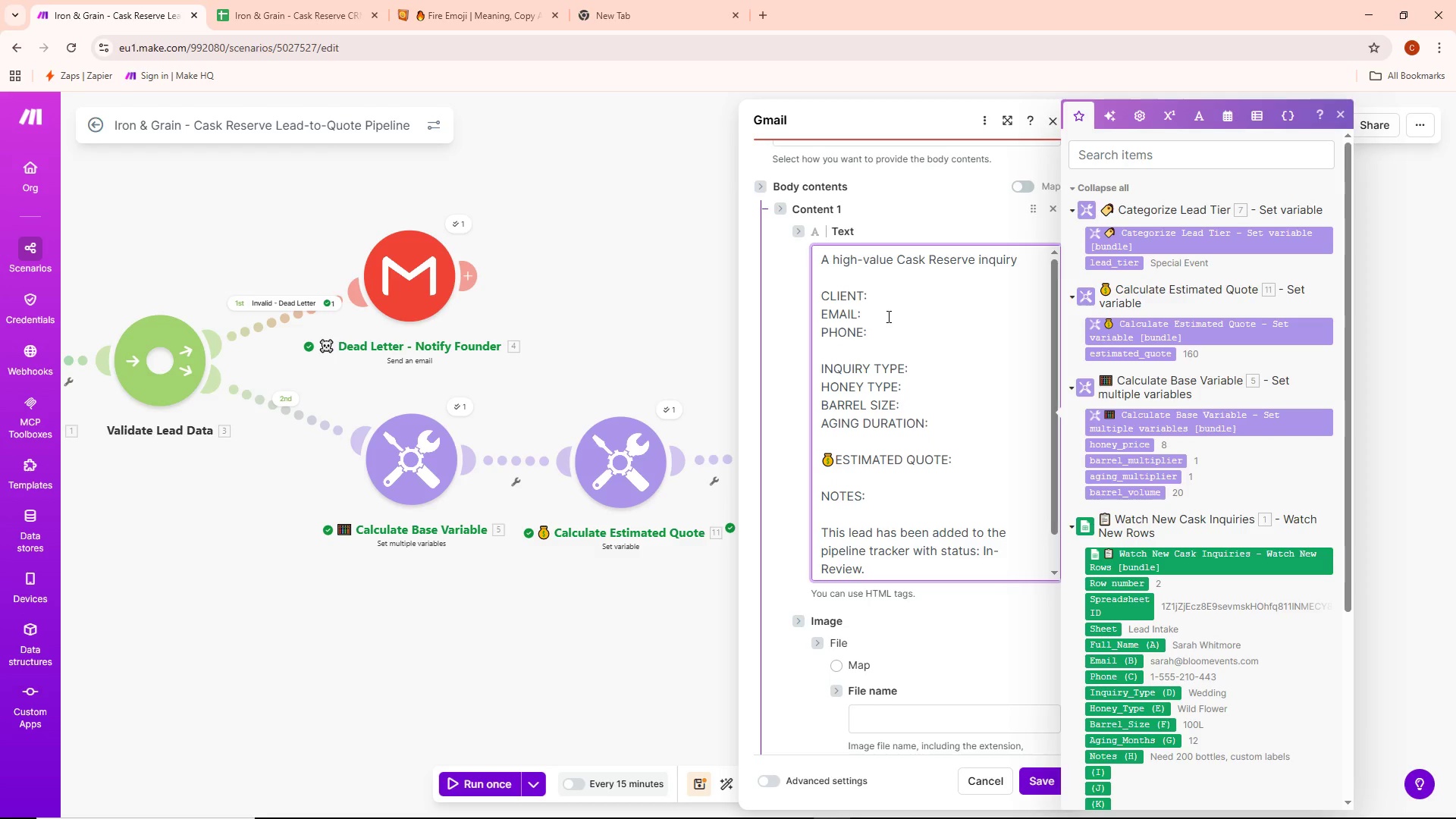 
left_click([891, 306])
 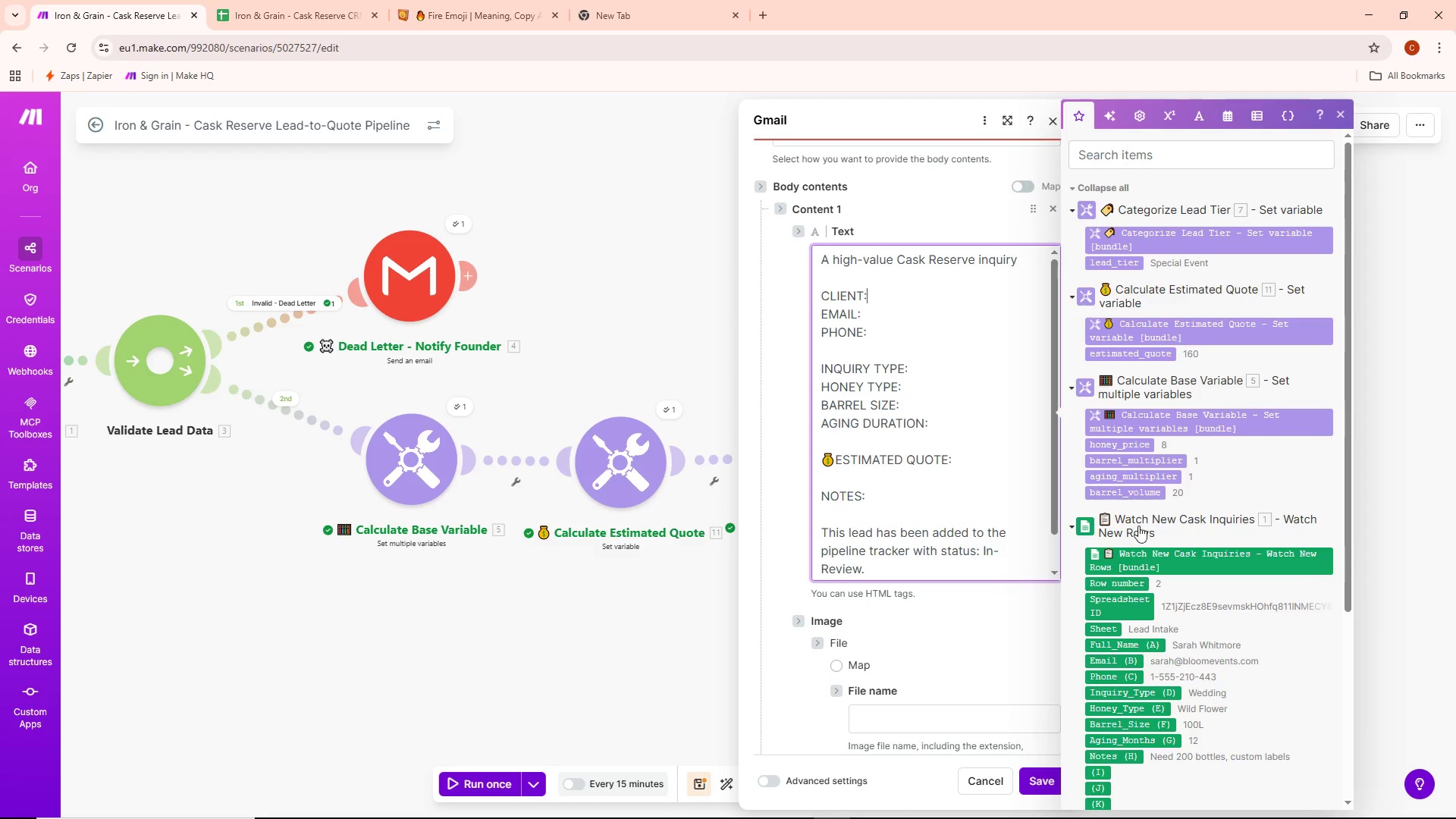 
left_click([1109, 646])
 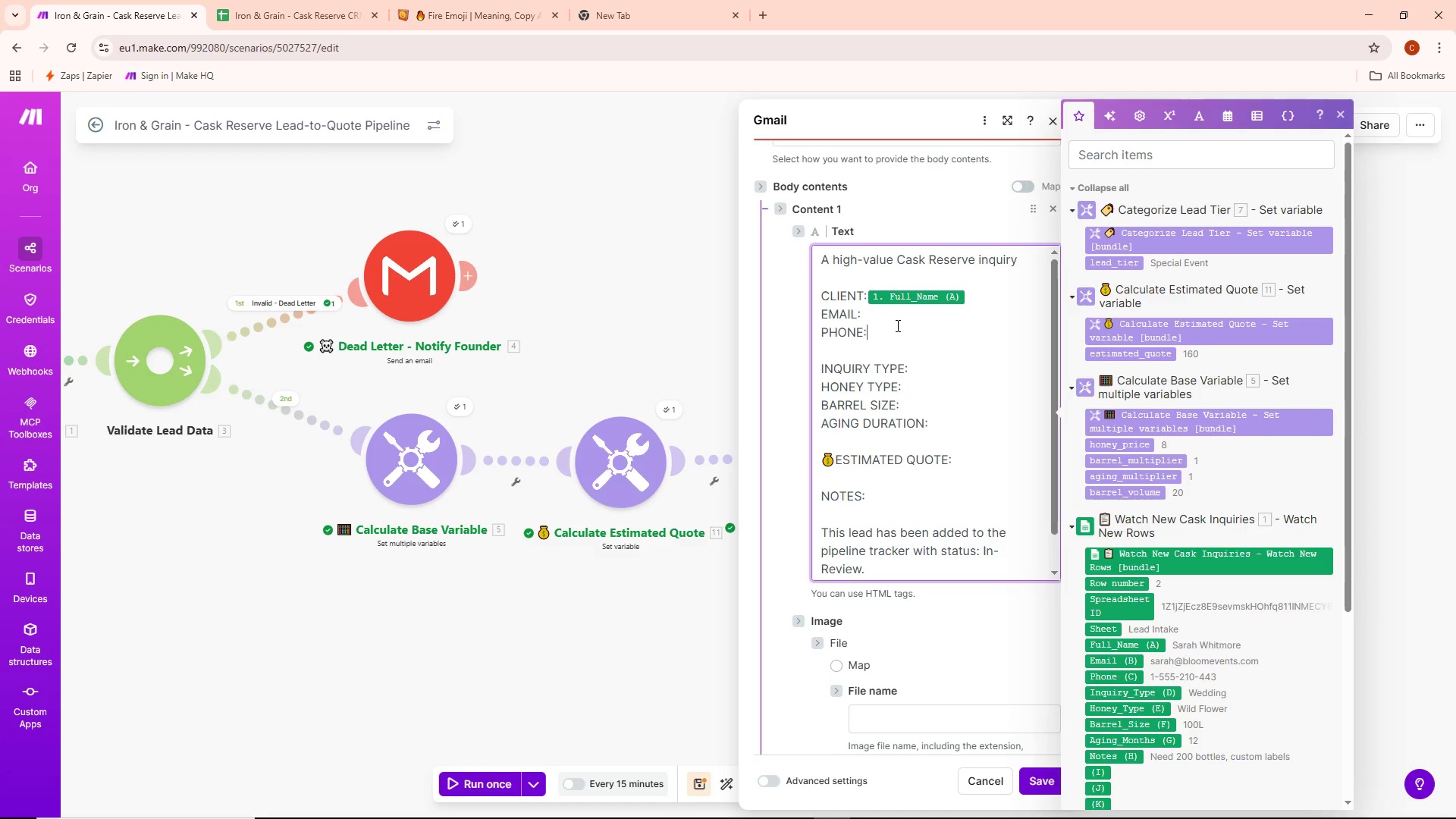 
double_click([896, 315])
 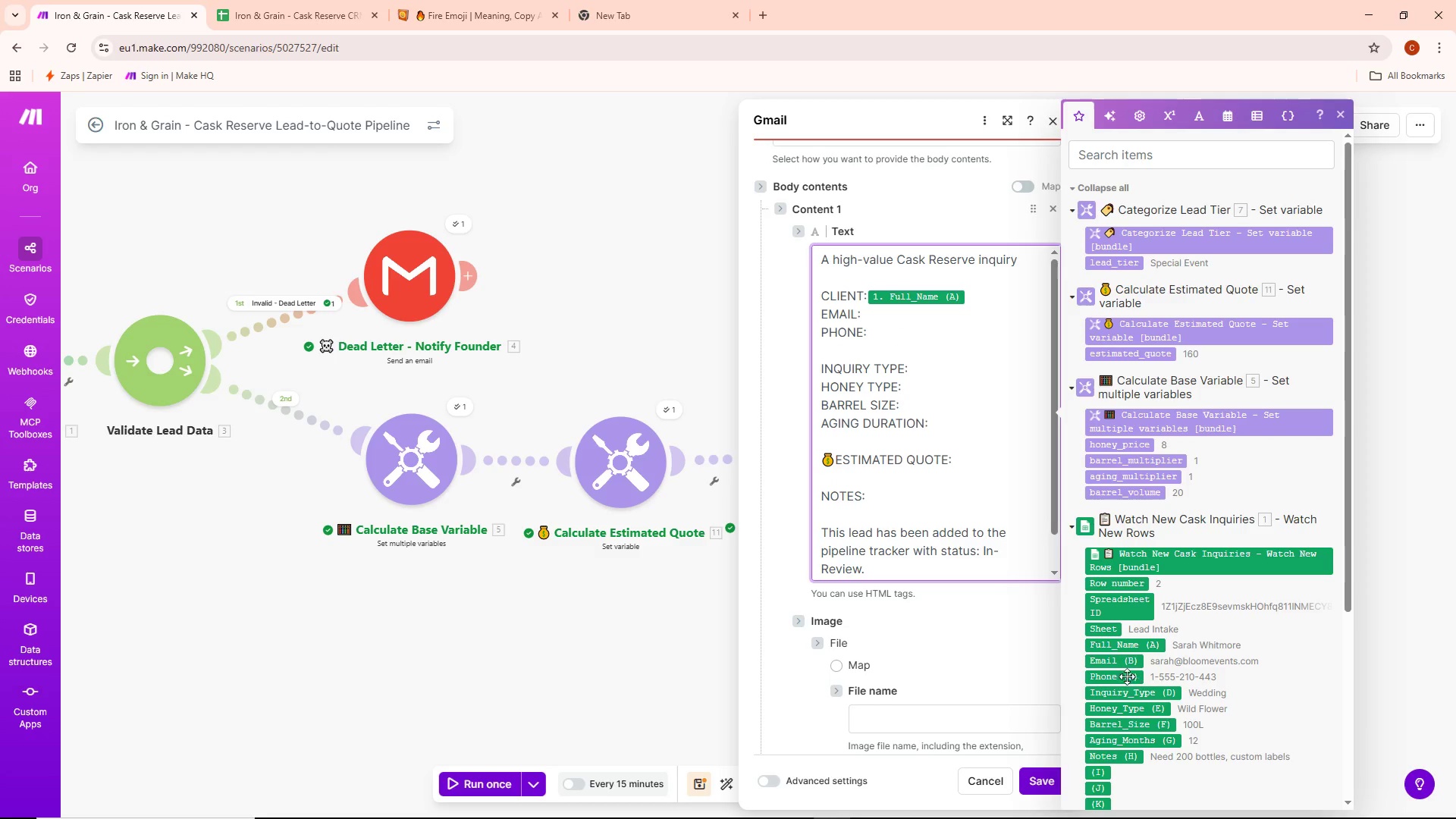 
left_click([1122, 664])
 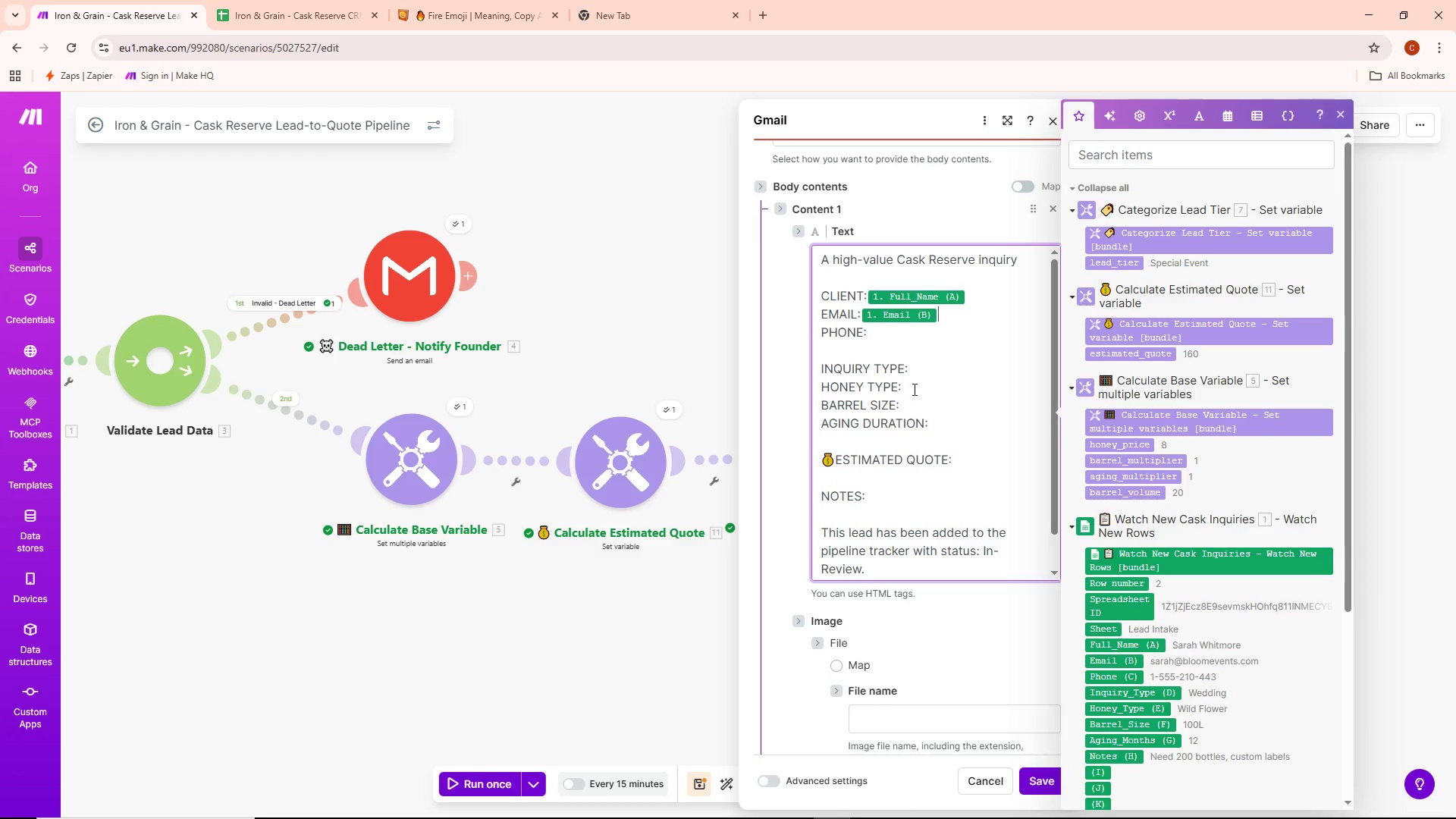 
left_click([895, 345])
 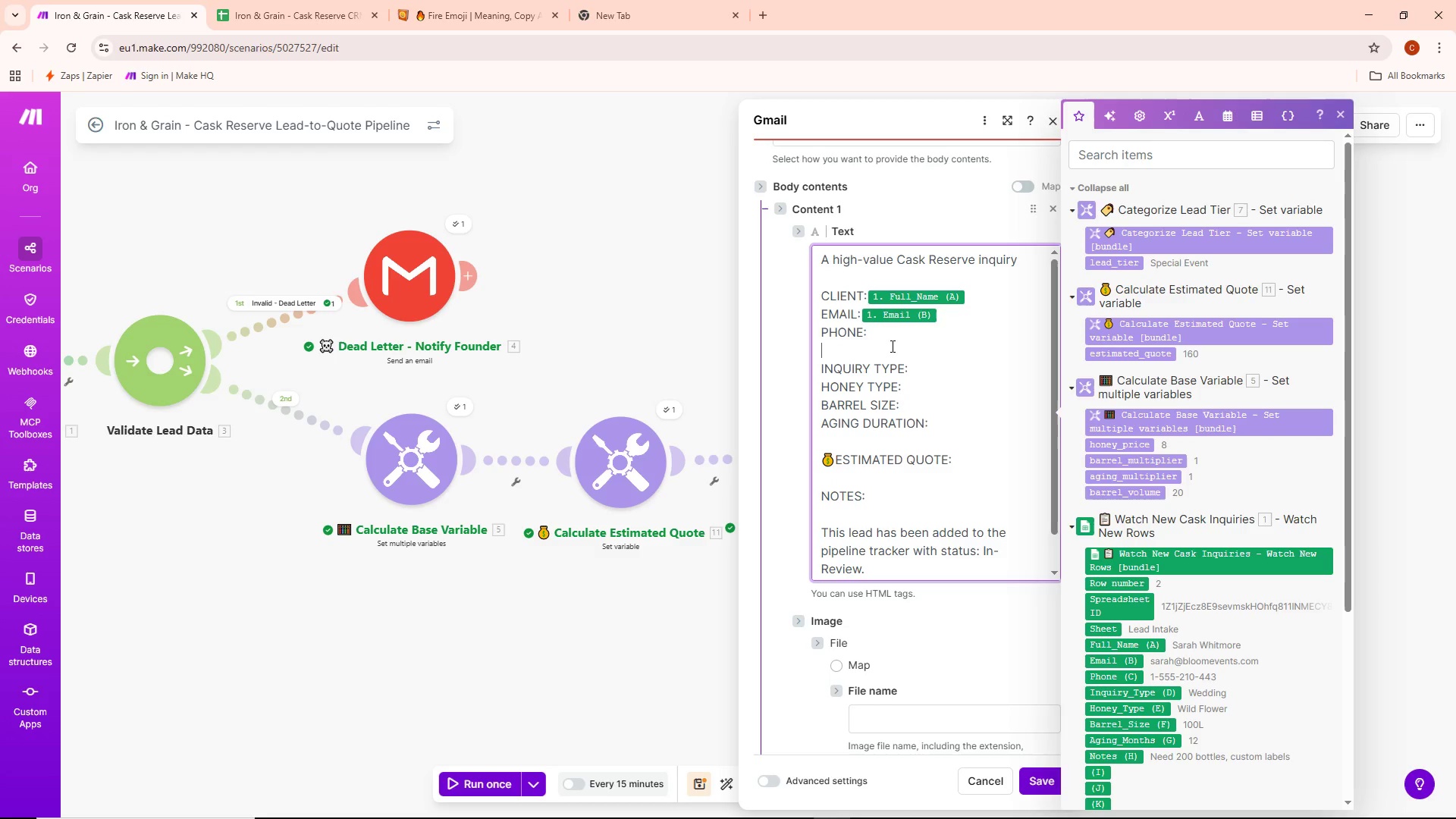 
left_click([886, 342])
 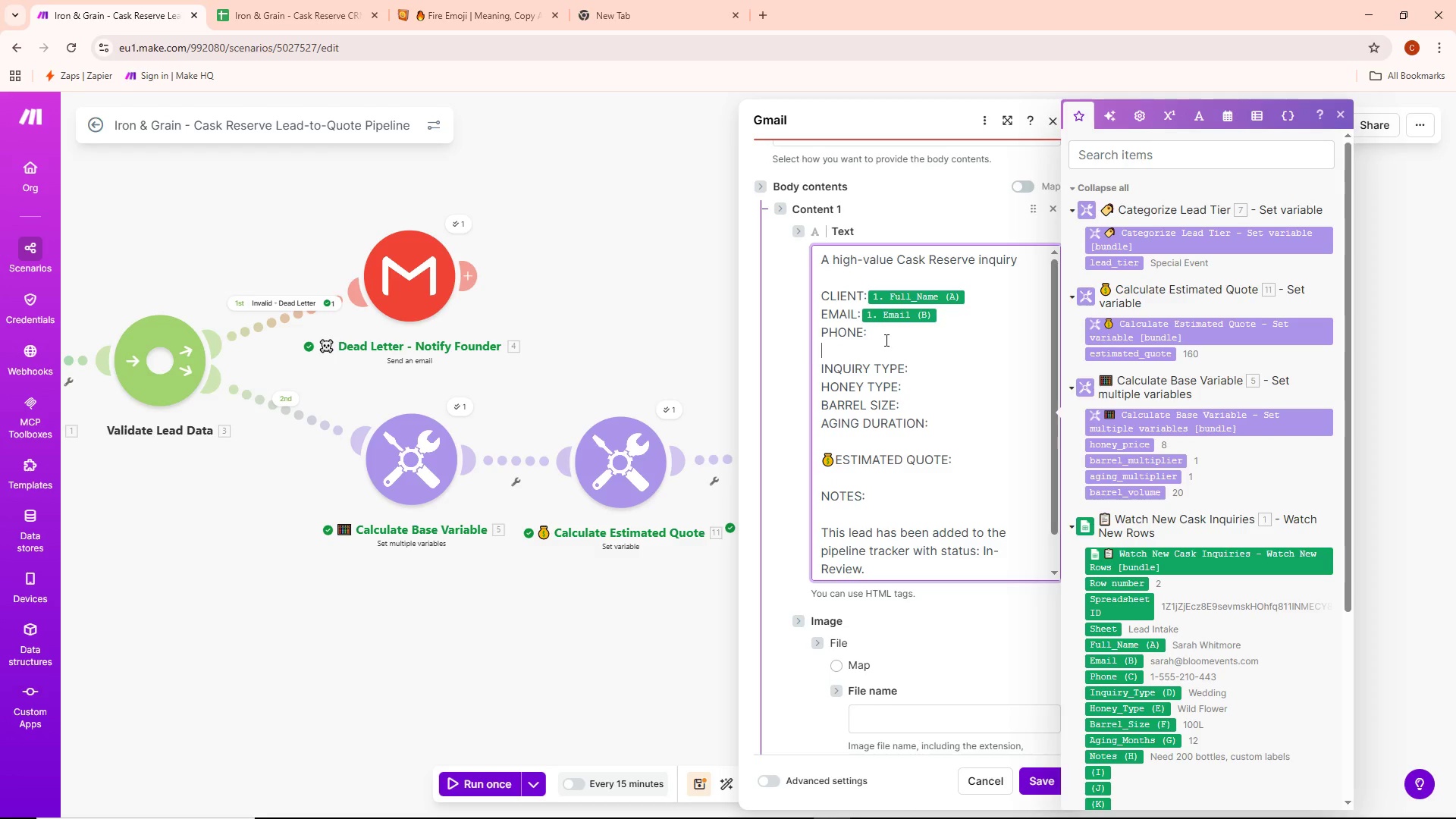 
left_click([884, 339])
 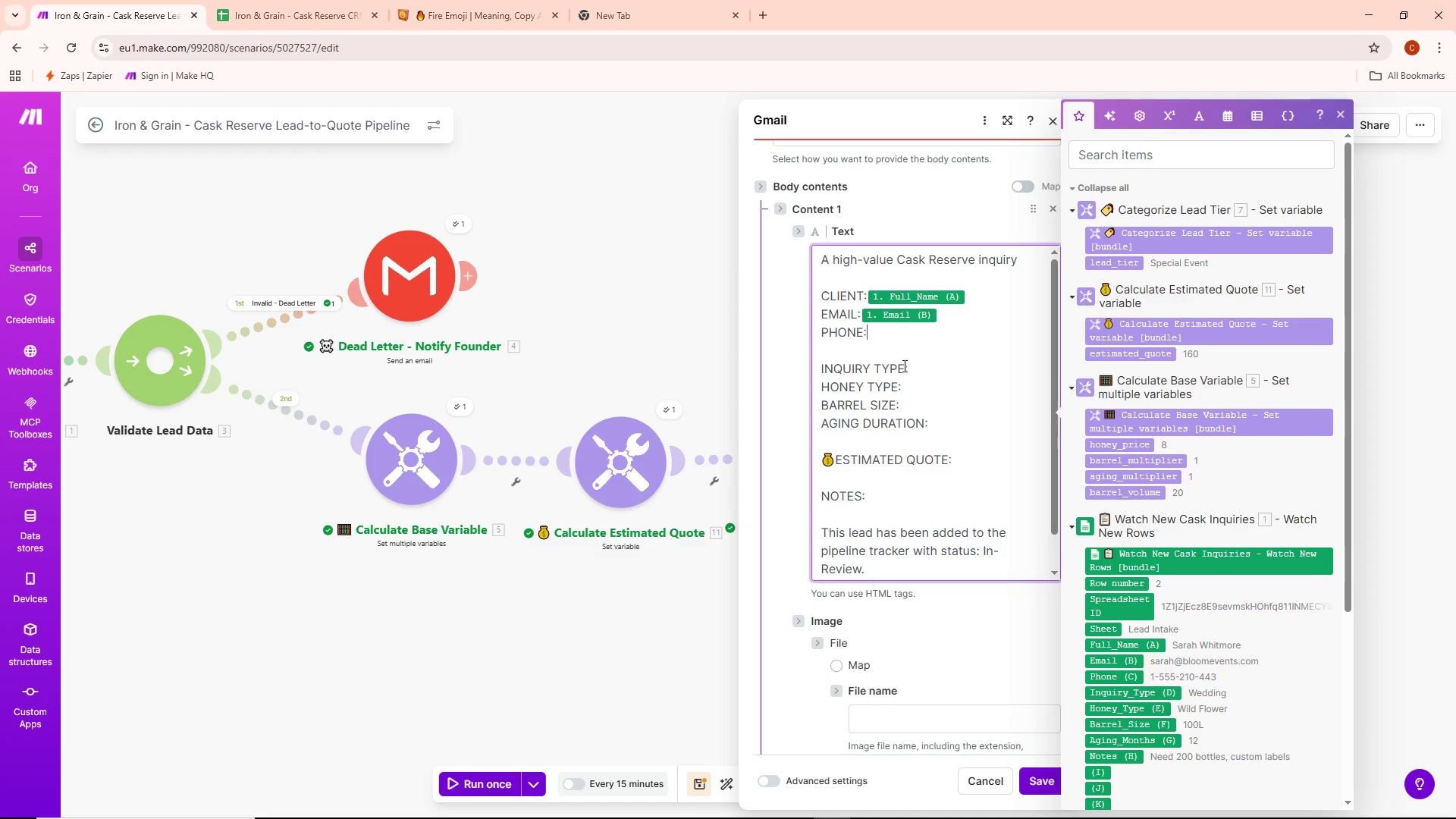 
left_click([870, 290])
 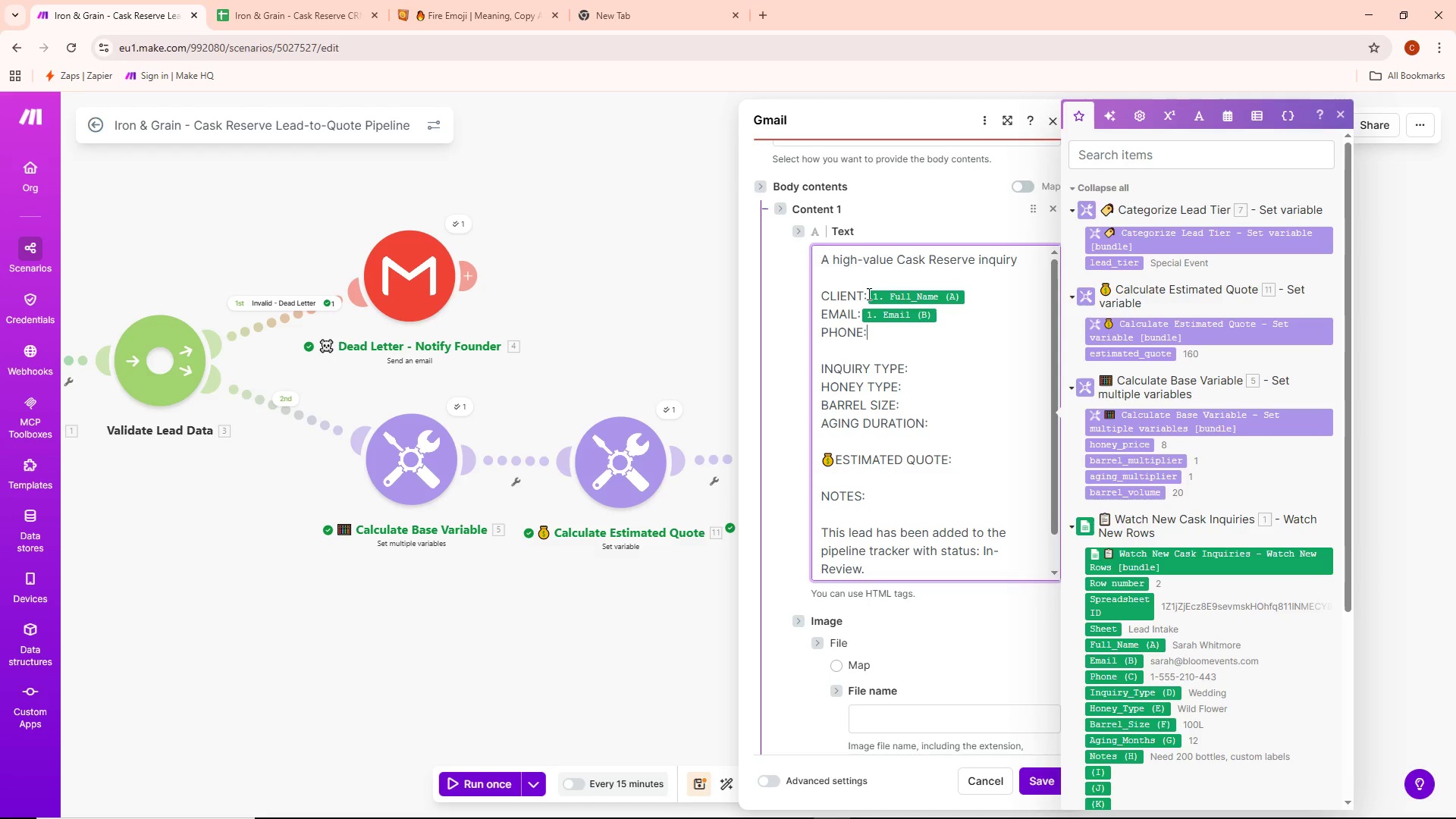 
left_click([868, 293])
 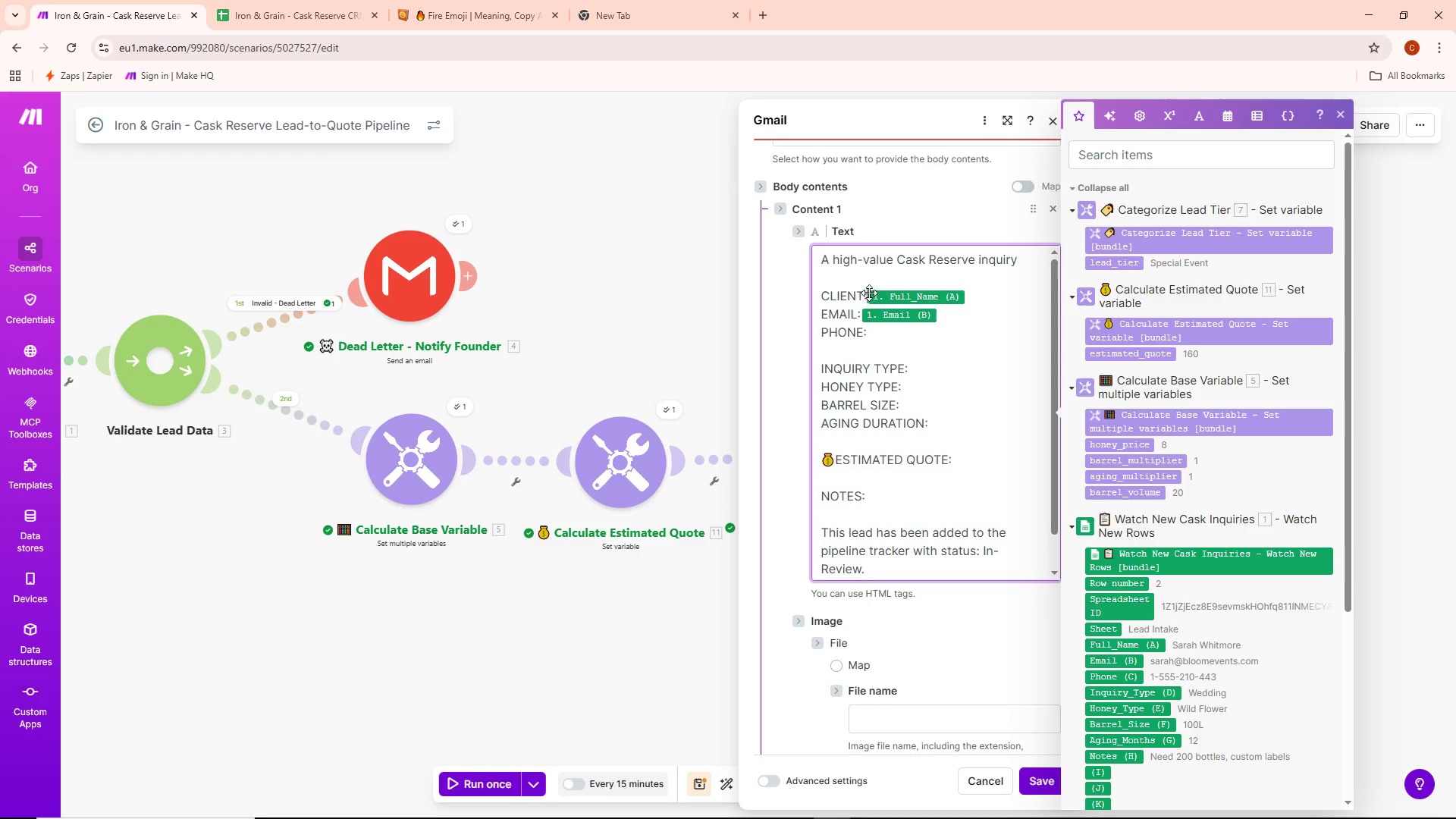 
key(Space)
 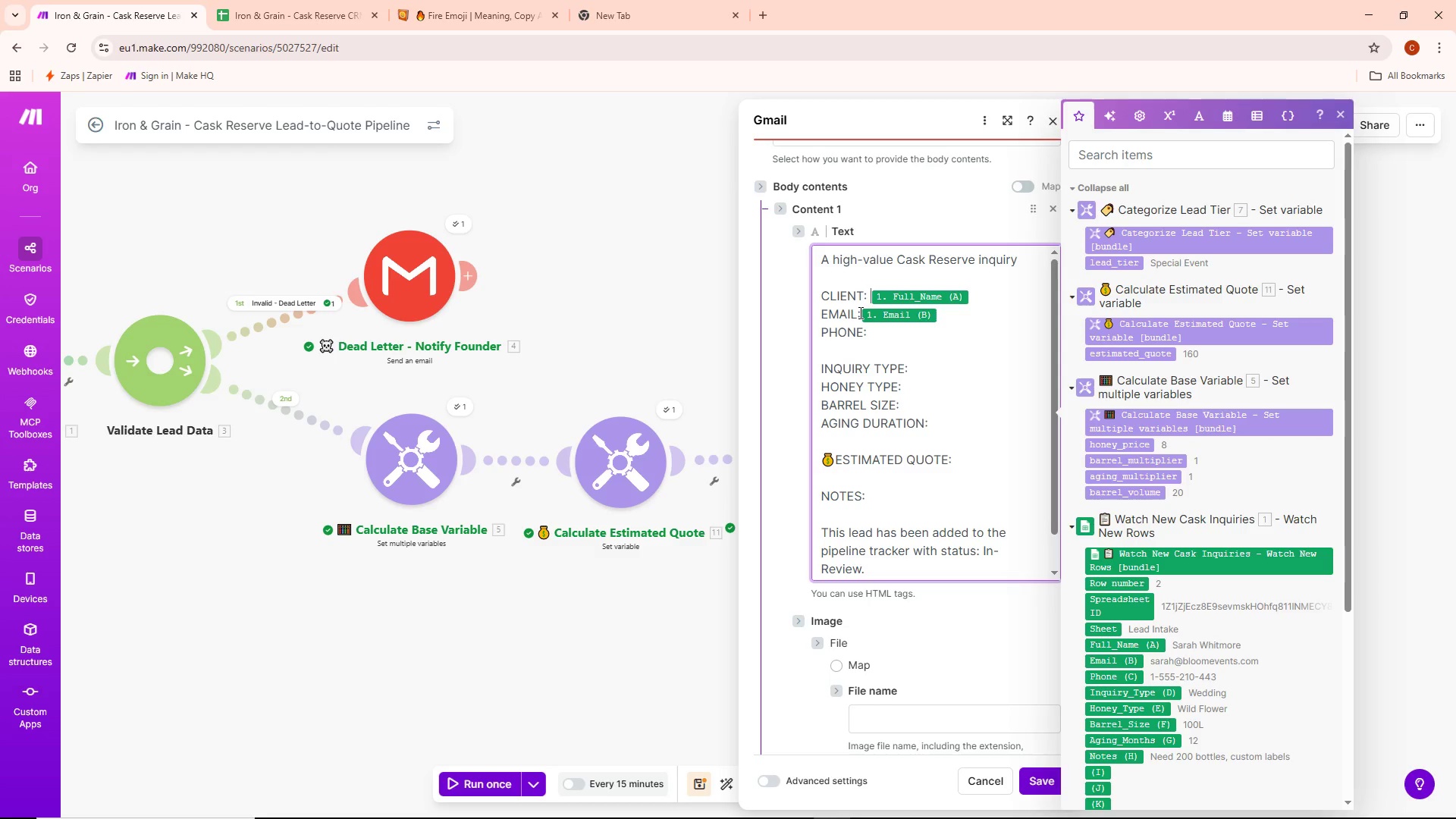 
left_click([858, 312])
 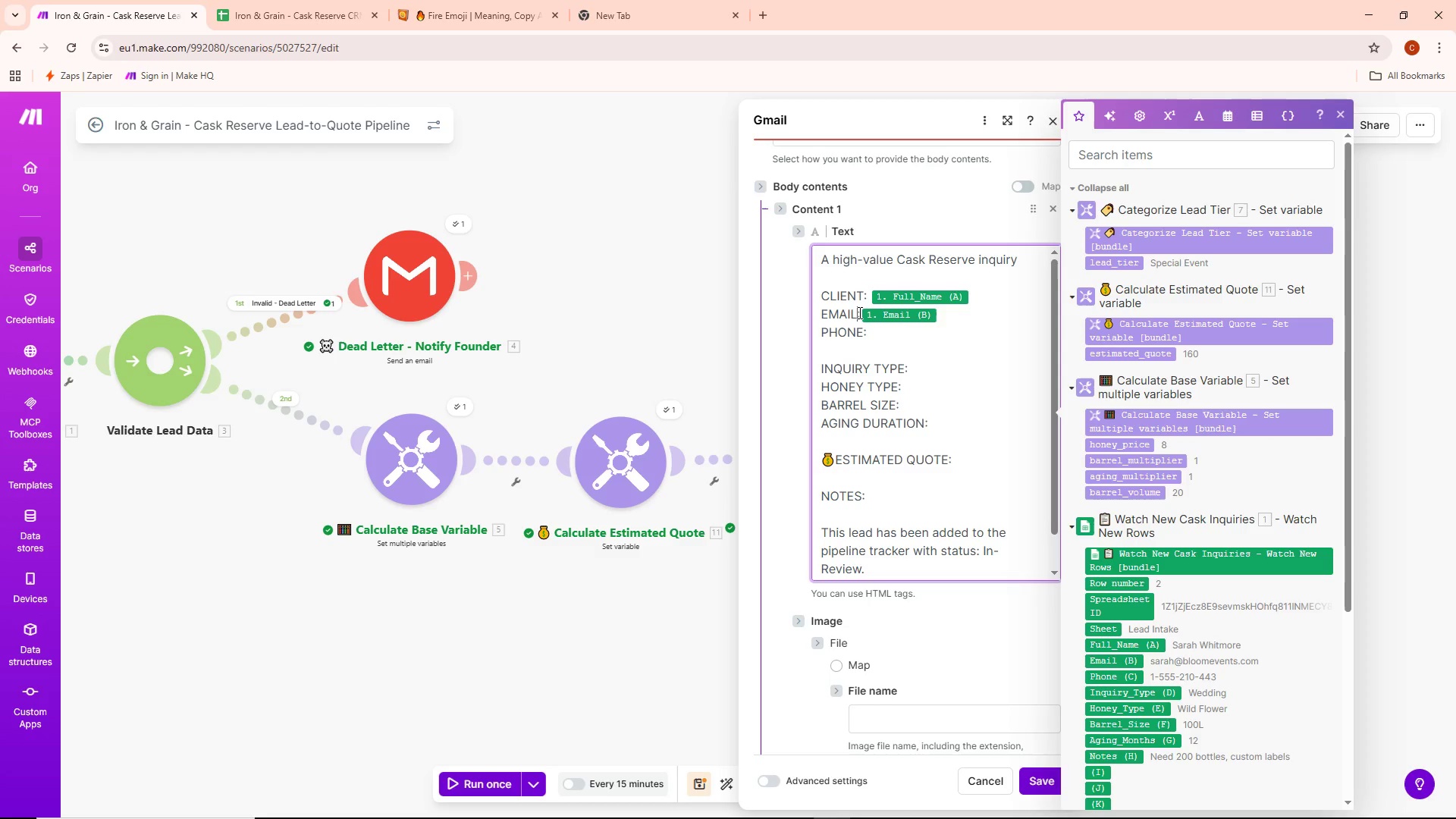 
key(Space)
 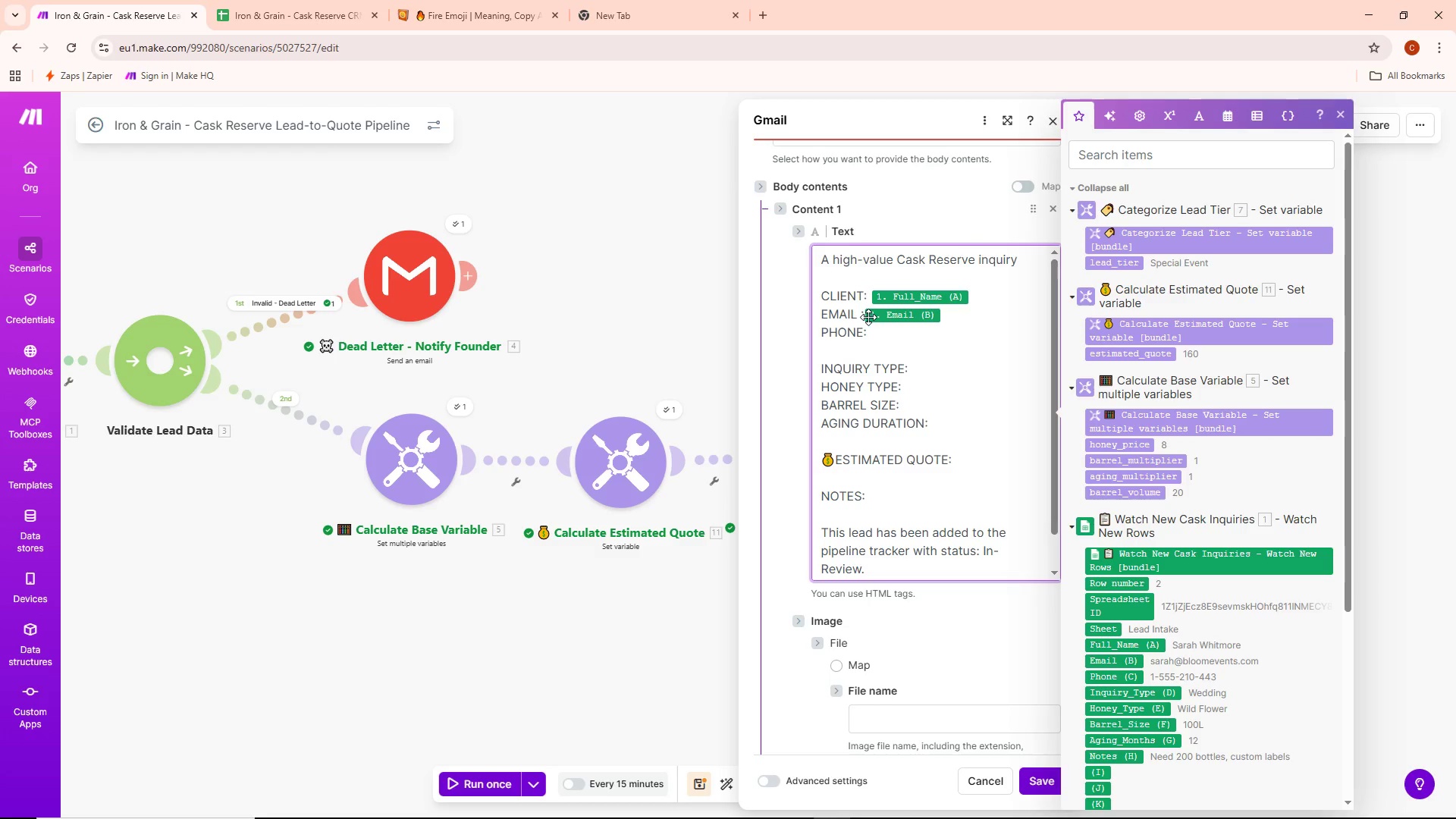 
key(Backspace)
 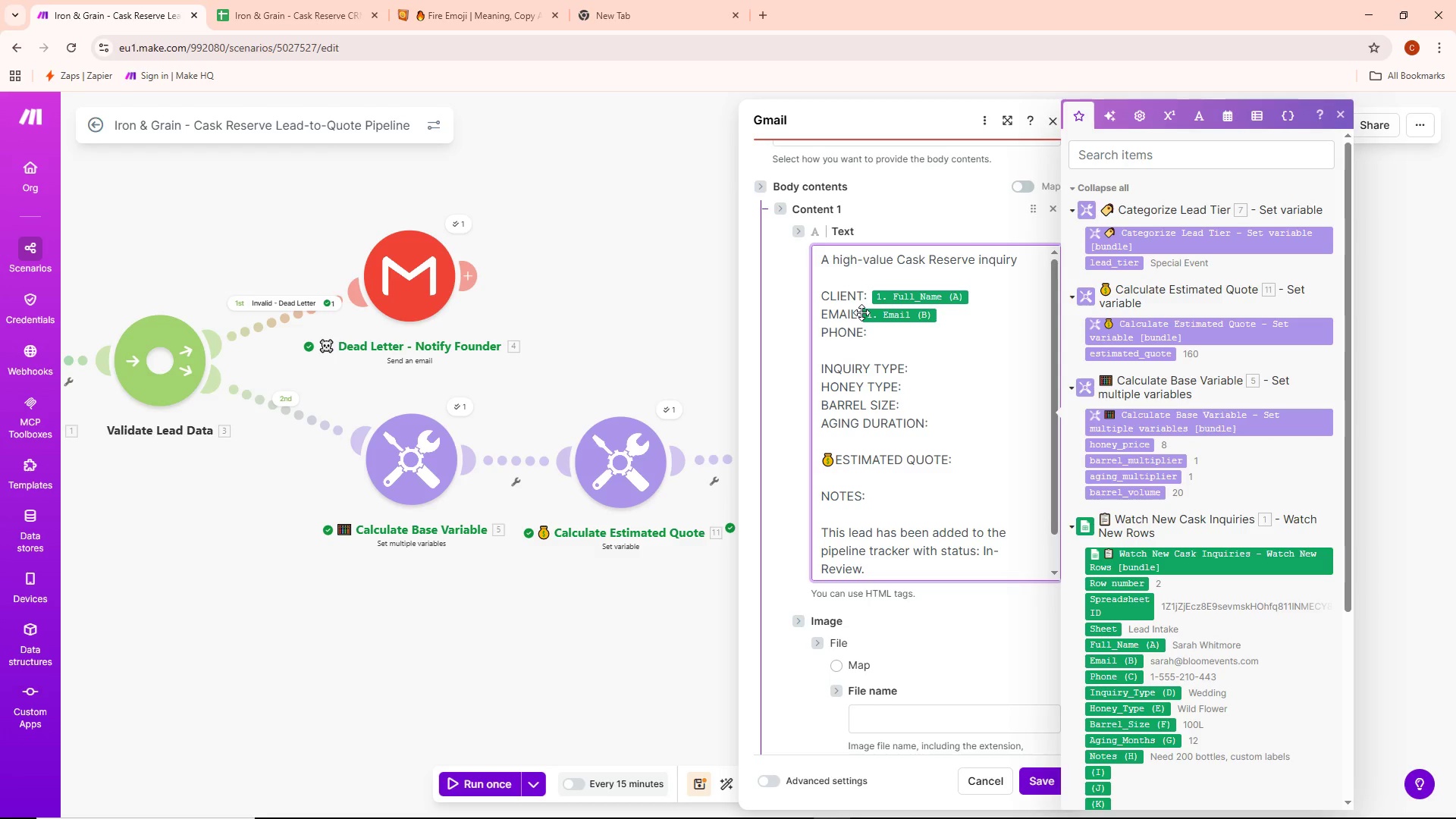 
left_click([861, 312])
 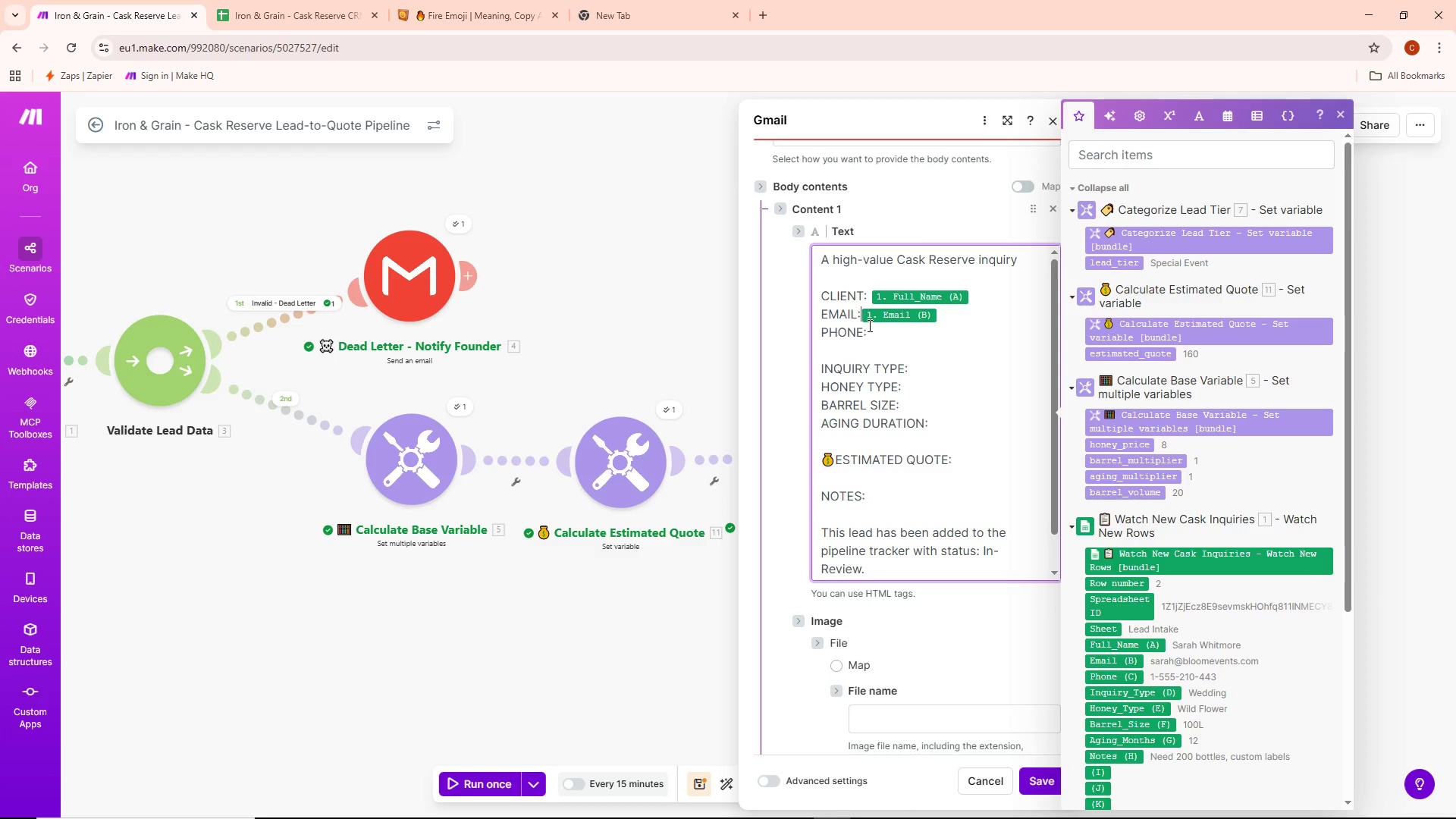 
key(Space)
 